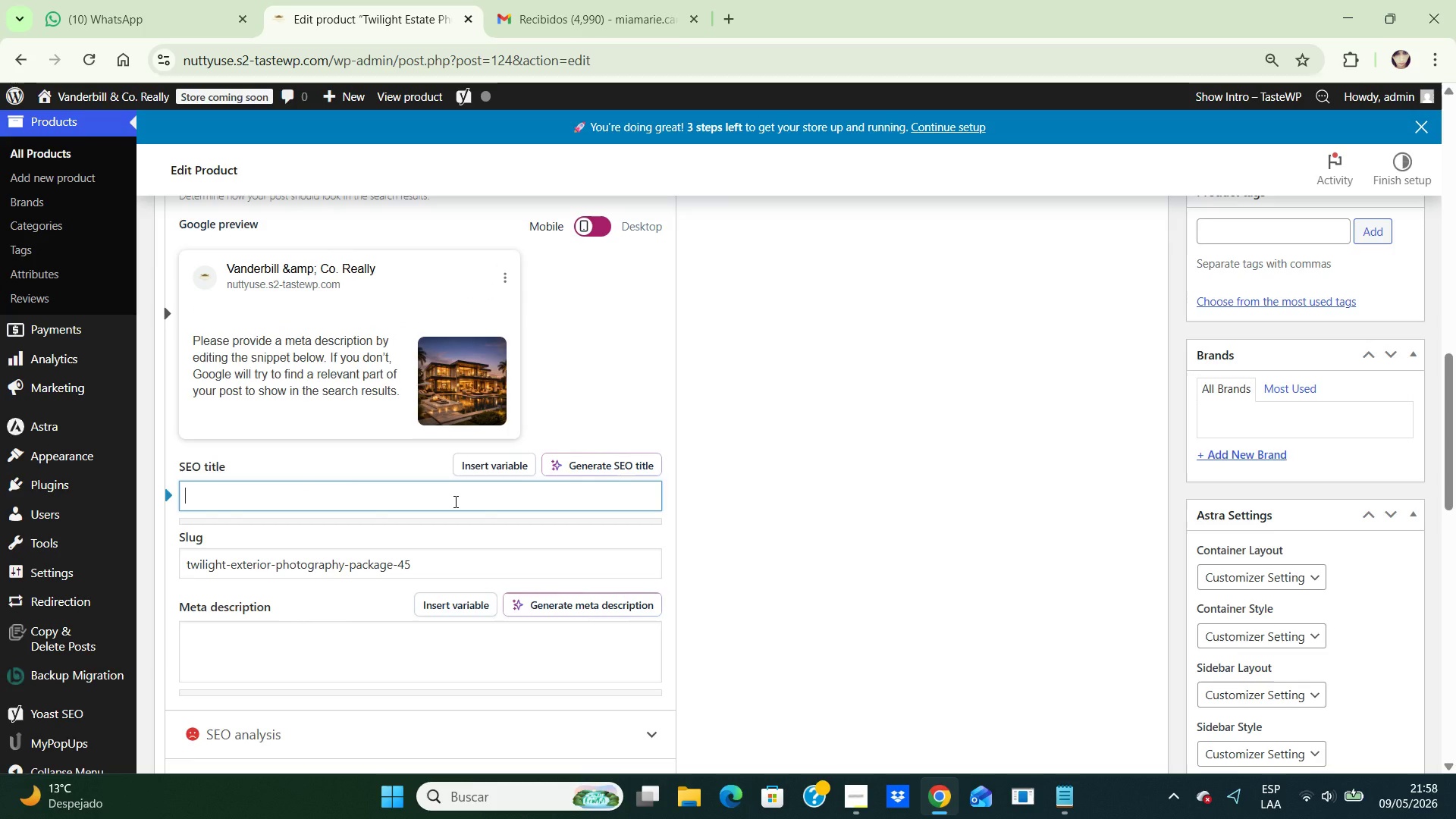 
key(CapsLock)
 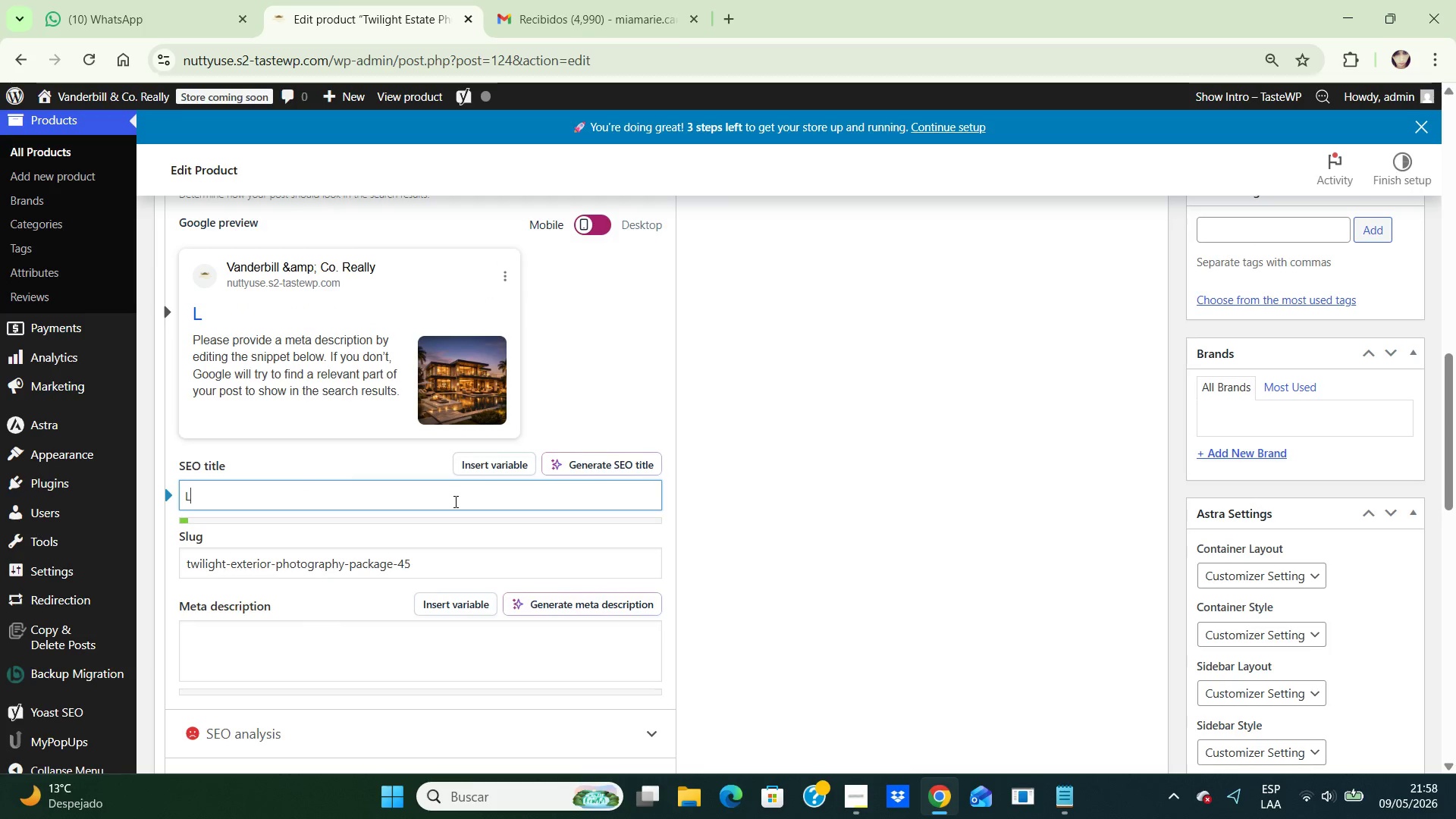 
key(L)
 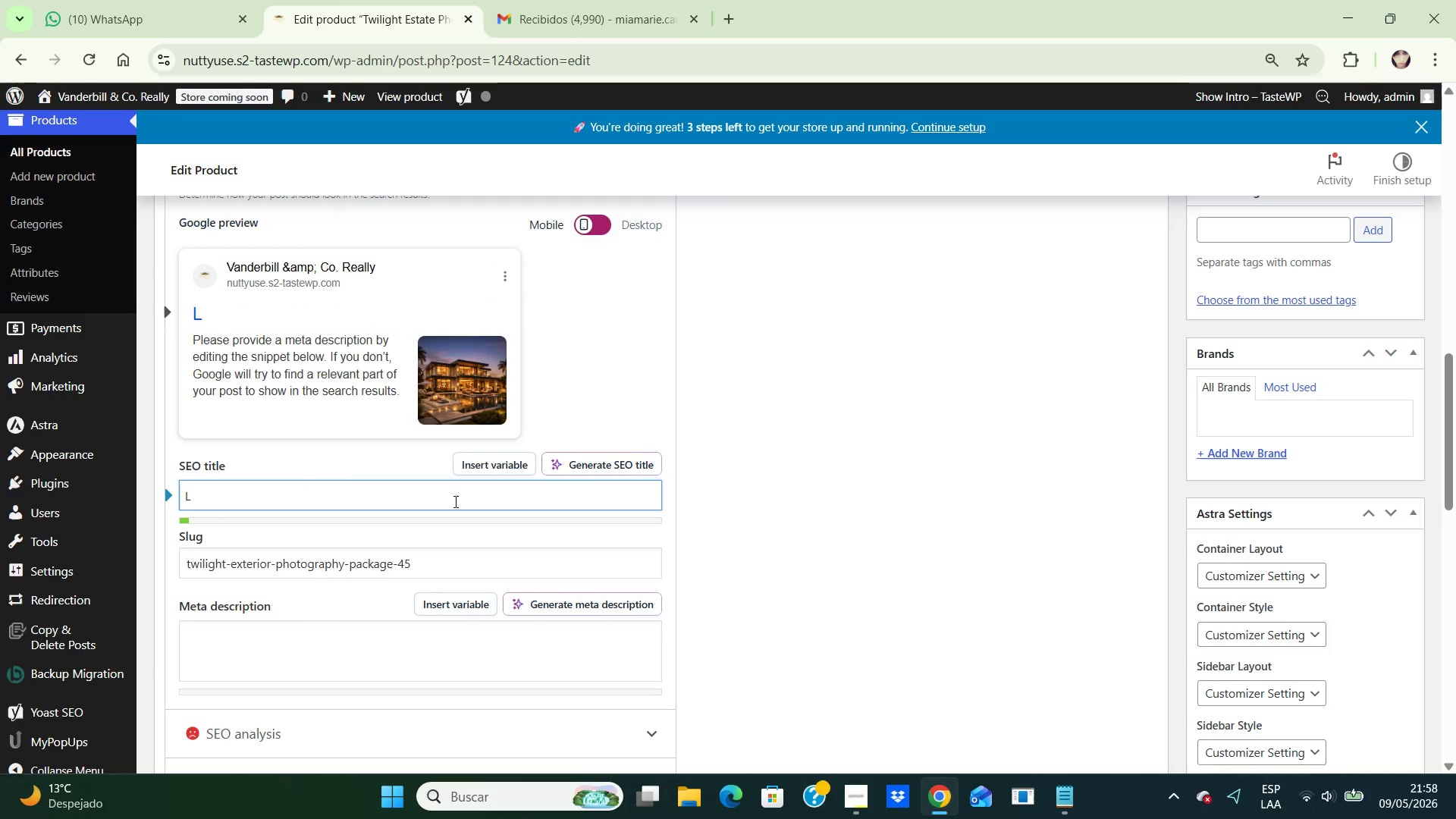 
key(CapsLock)
 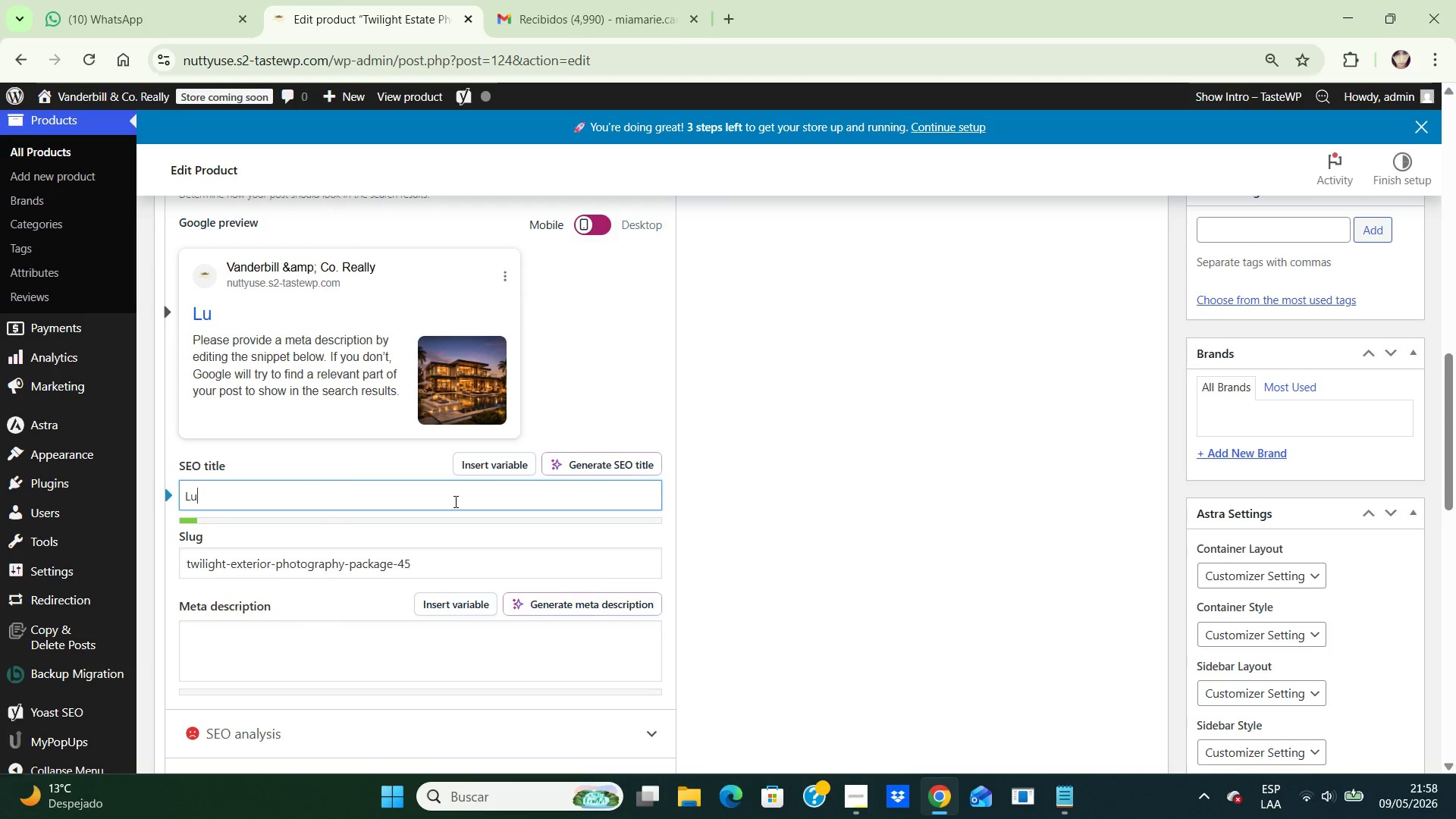 
key(U)
 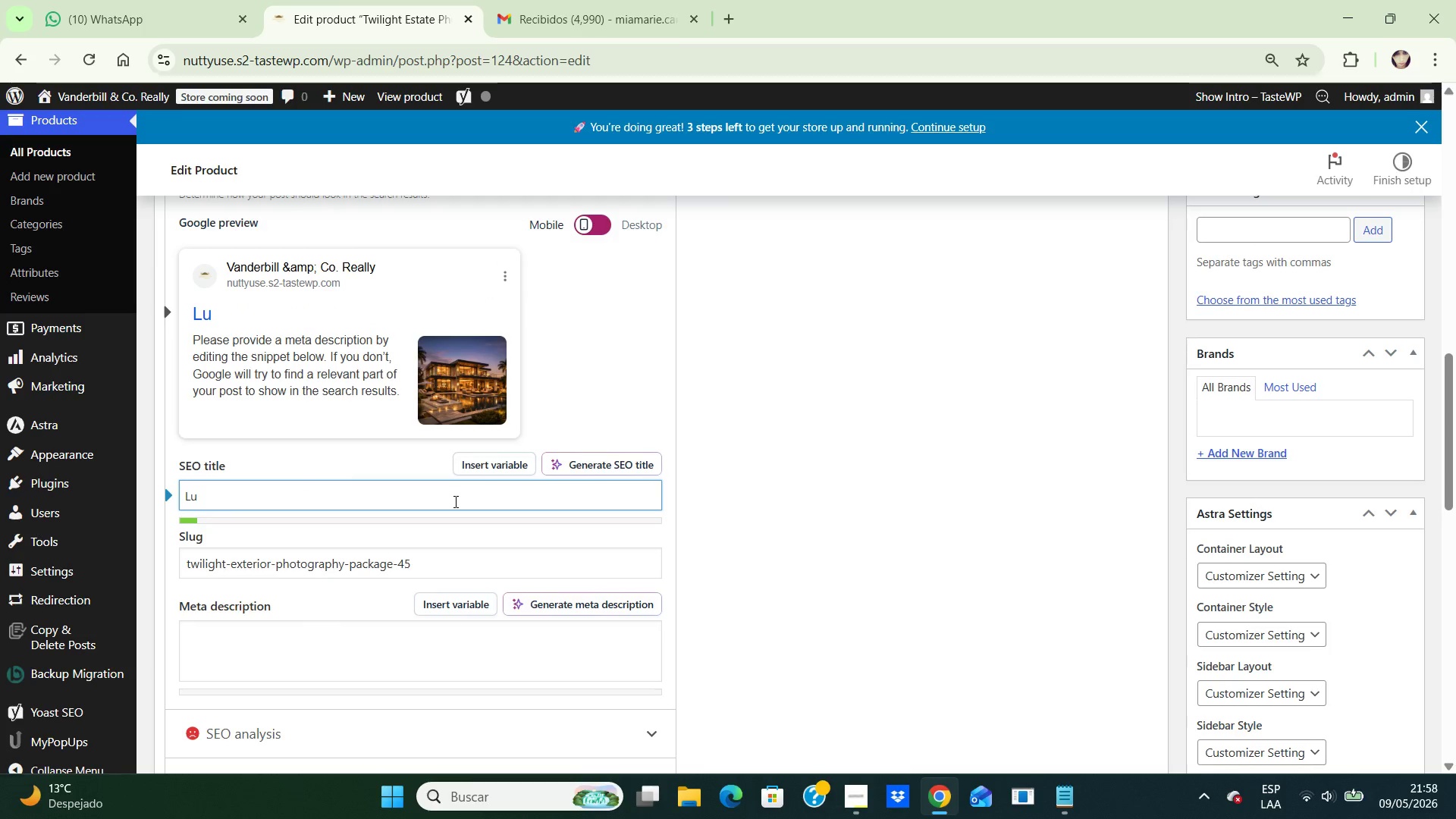 
type(xury Twilight Real Estta)
key(Backspace)
key(Backspace)
type(ate Photography \ Vanderbilt 6 )
key(Backspace)
key(Backspace)
type(^ Co. Realty)
 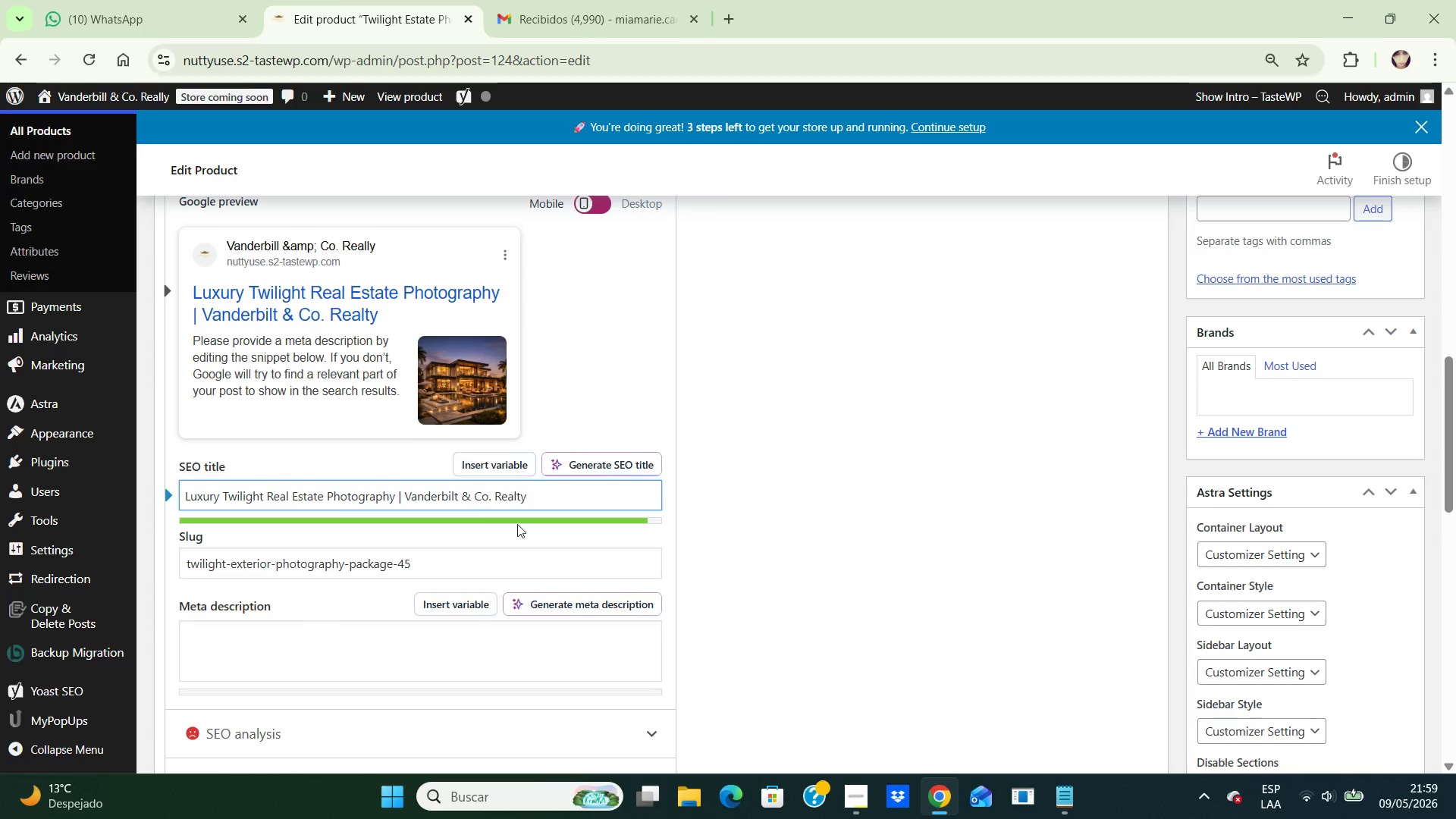 
left_click([723, 557])
 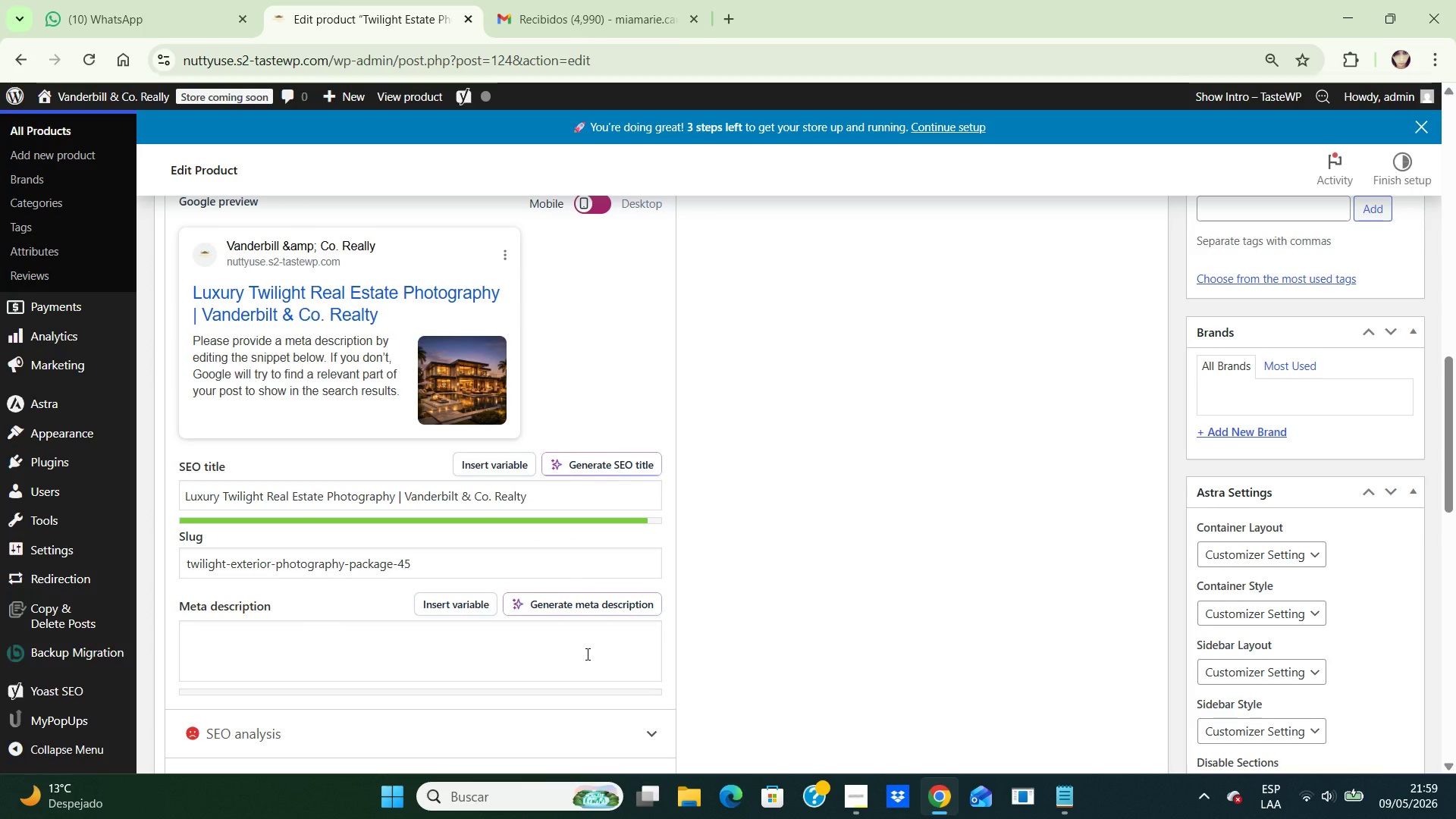 
left_click([586, 654])
 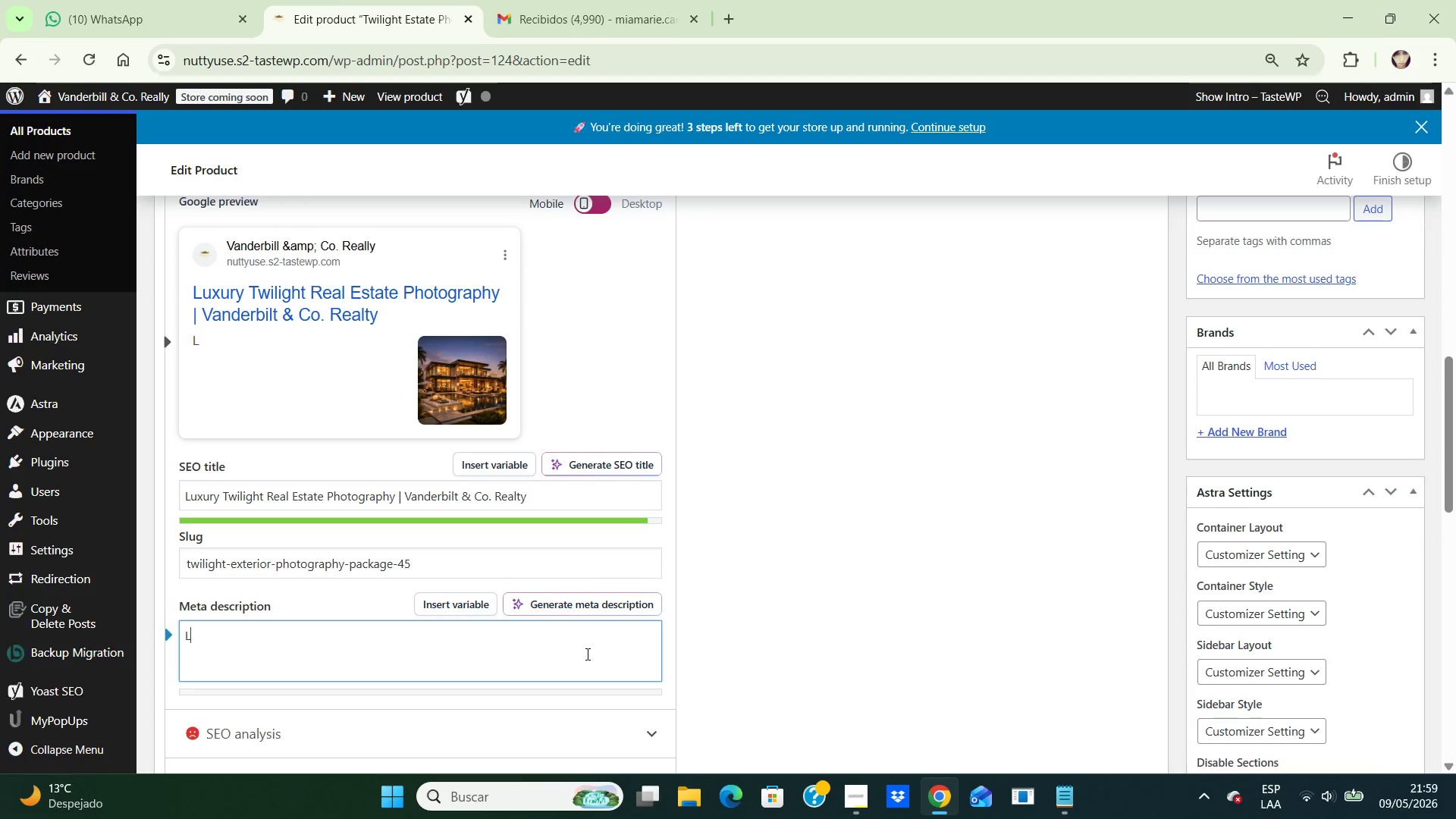 
type(Luxury twilight real estate photography designed to showcase premium properties with cinematic evening lighting and elevated listing presentation.)
 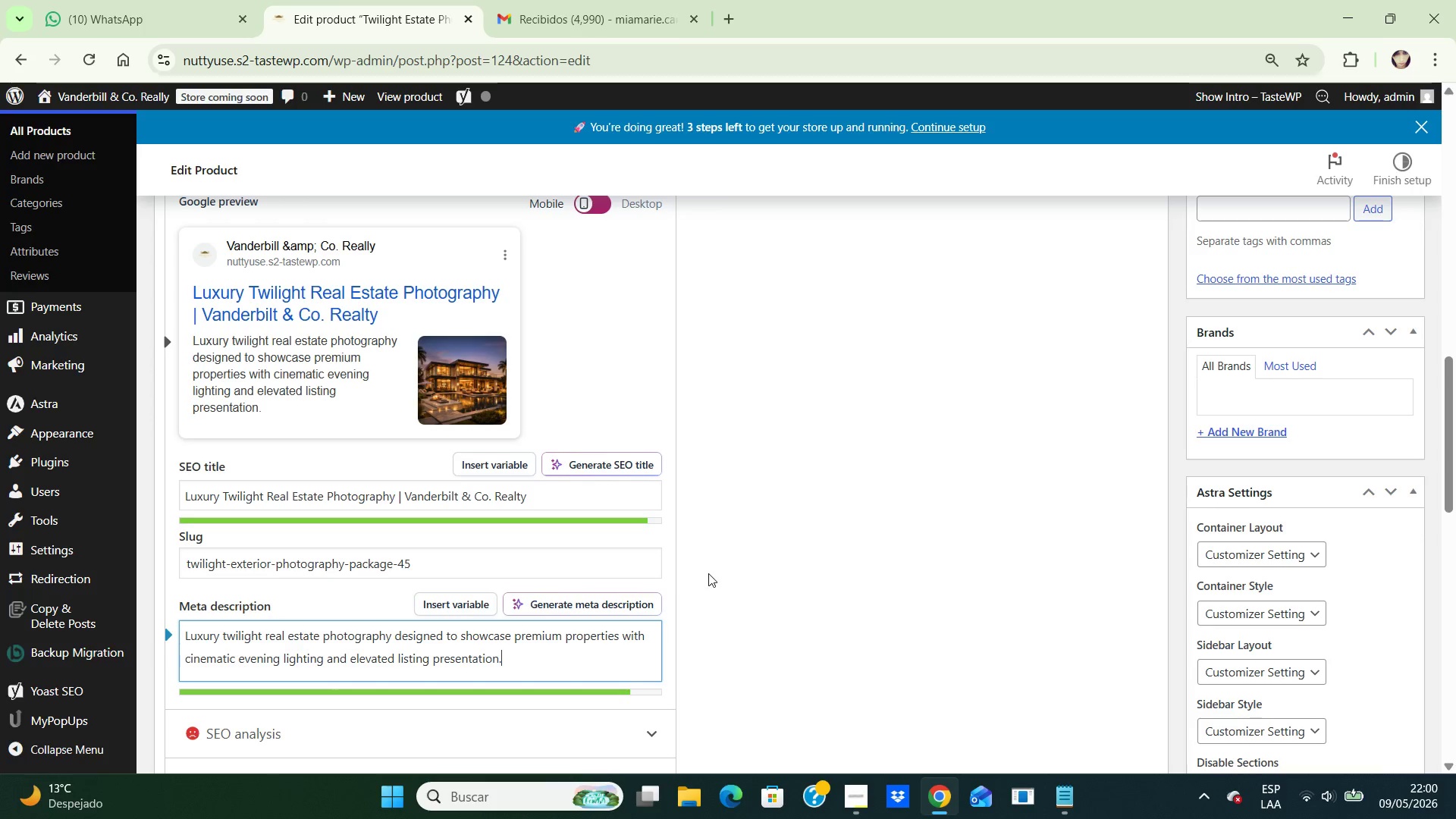 
left_click([708, 572])
 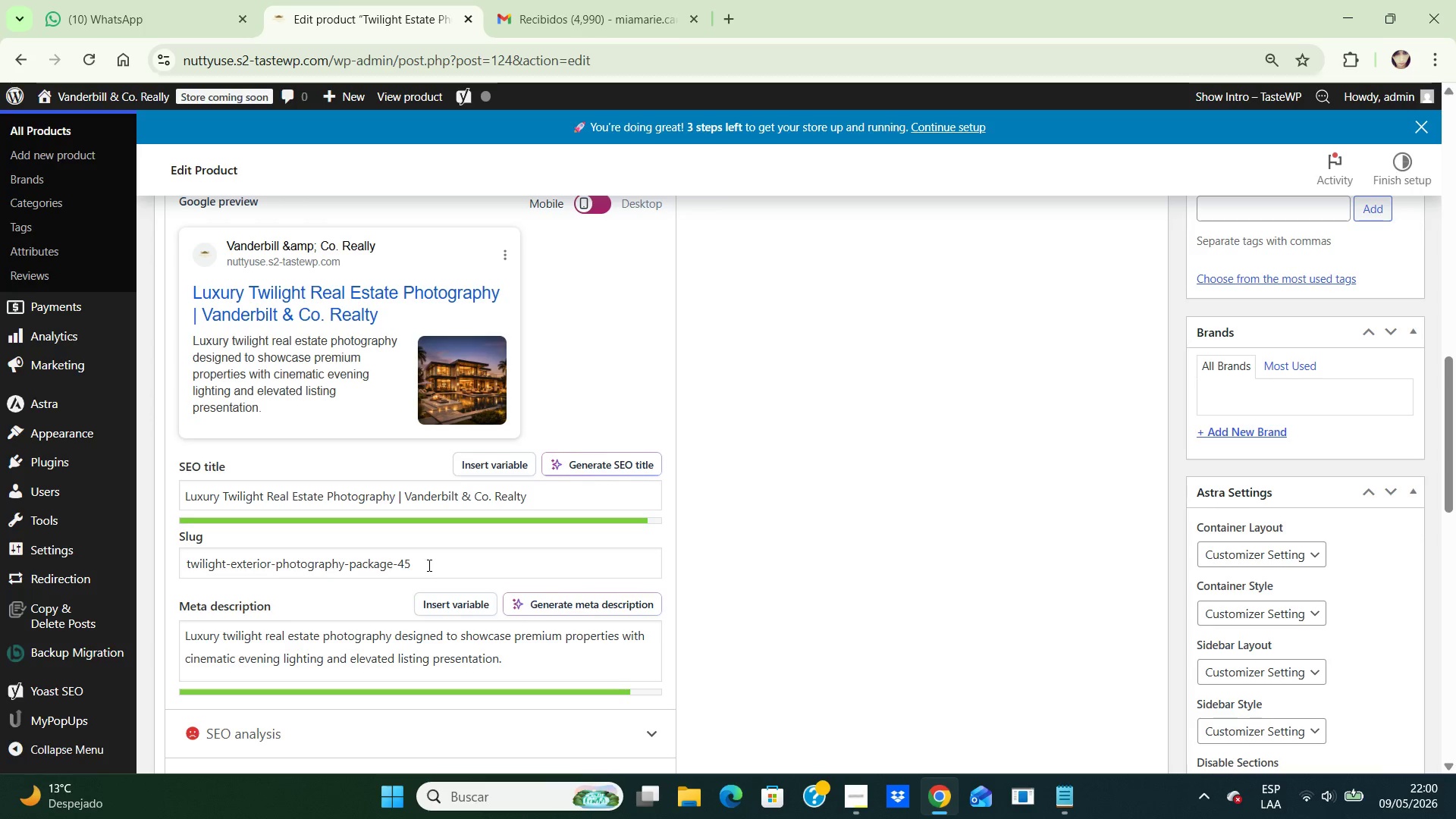 
wait(5.17)
 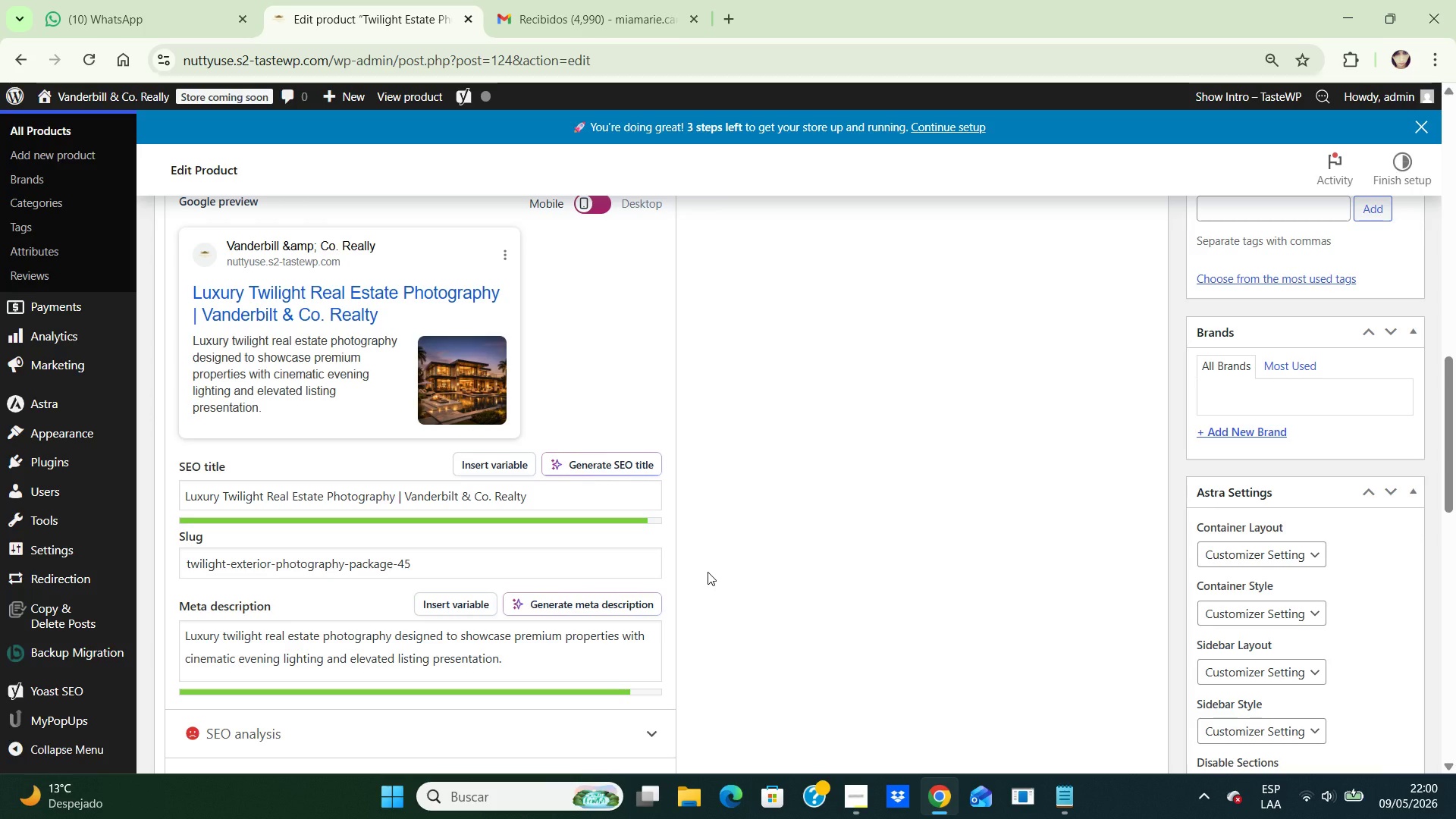 
left_click([428, 565])
 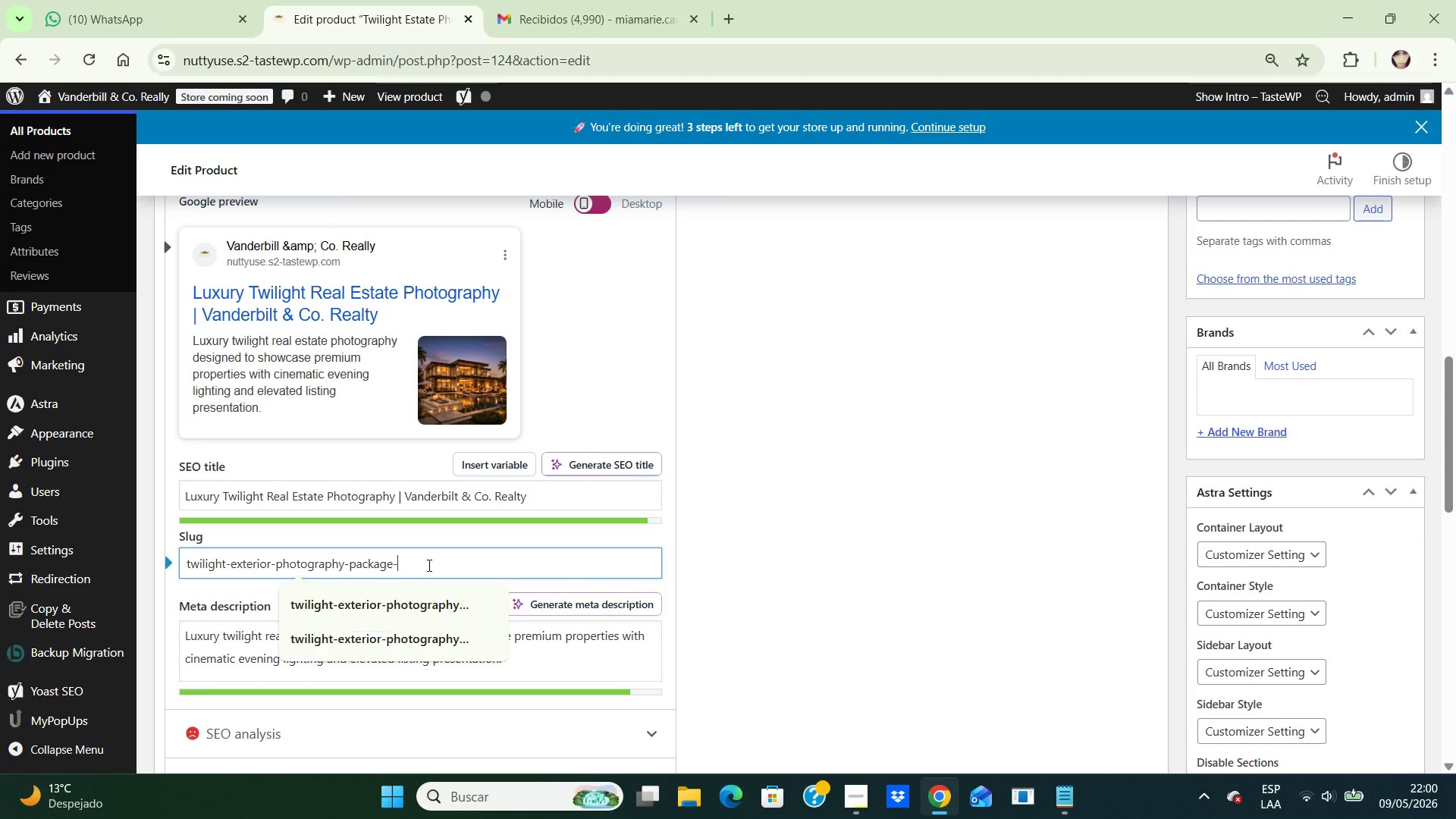 
key(Backspace)
key(Backspace)
key(Backspace)
key(Backspace)
key(Backspace)
key(Backspace)
key(Backspace)
type(luxury-ewilight)
key(Backspace)
type(tw)
 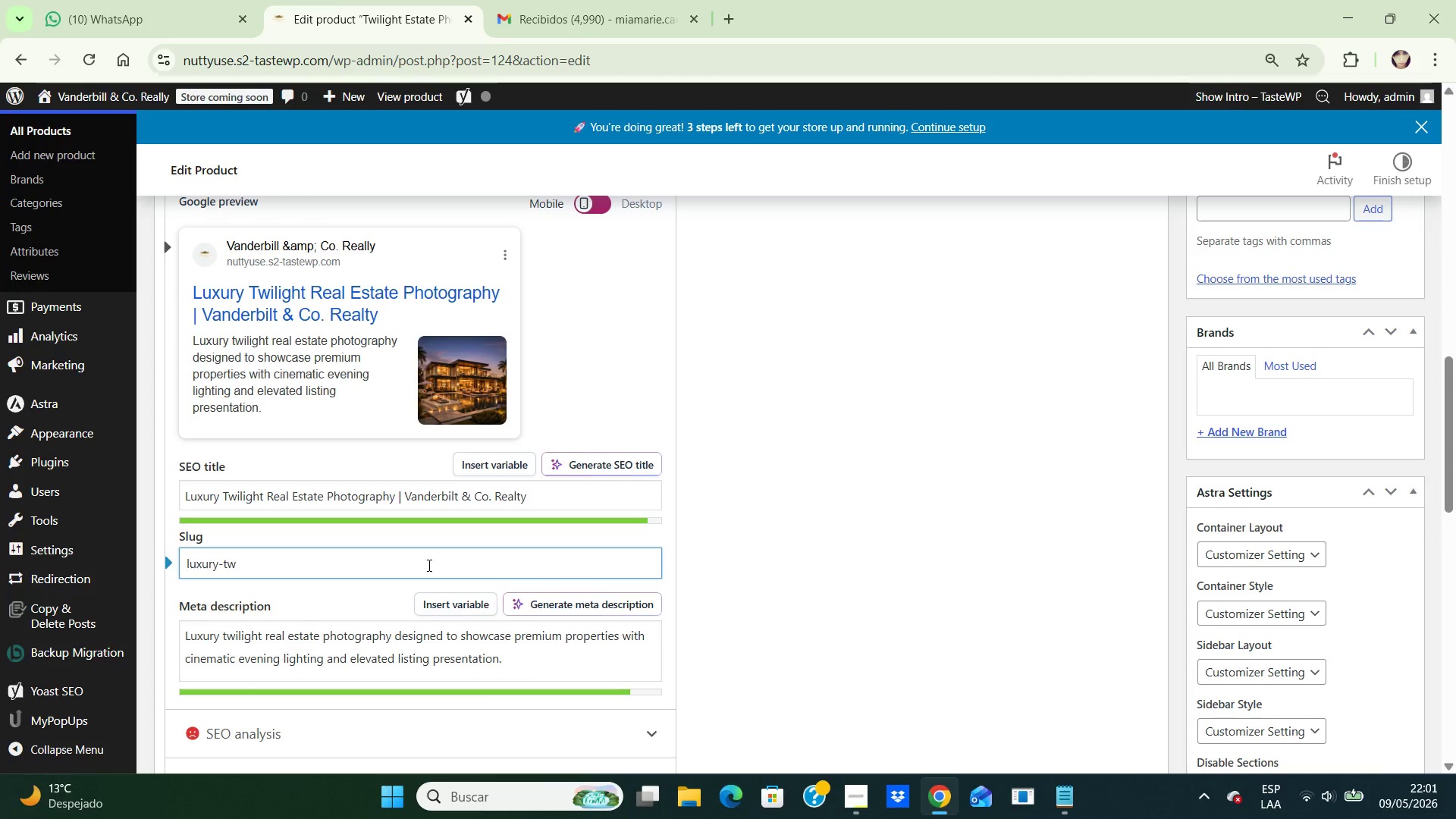 
type(ilight)
 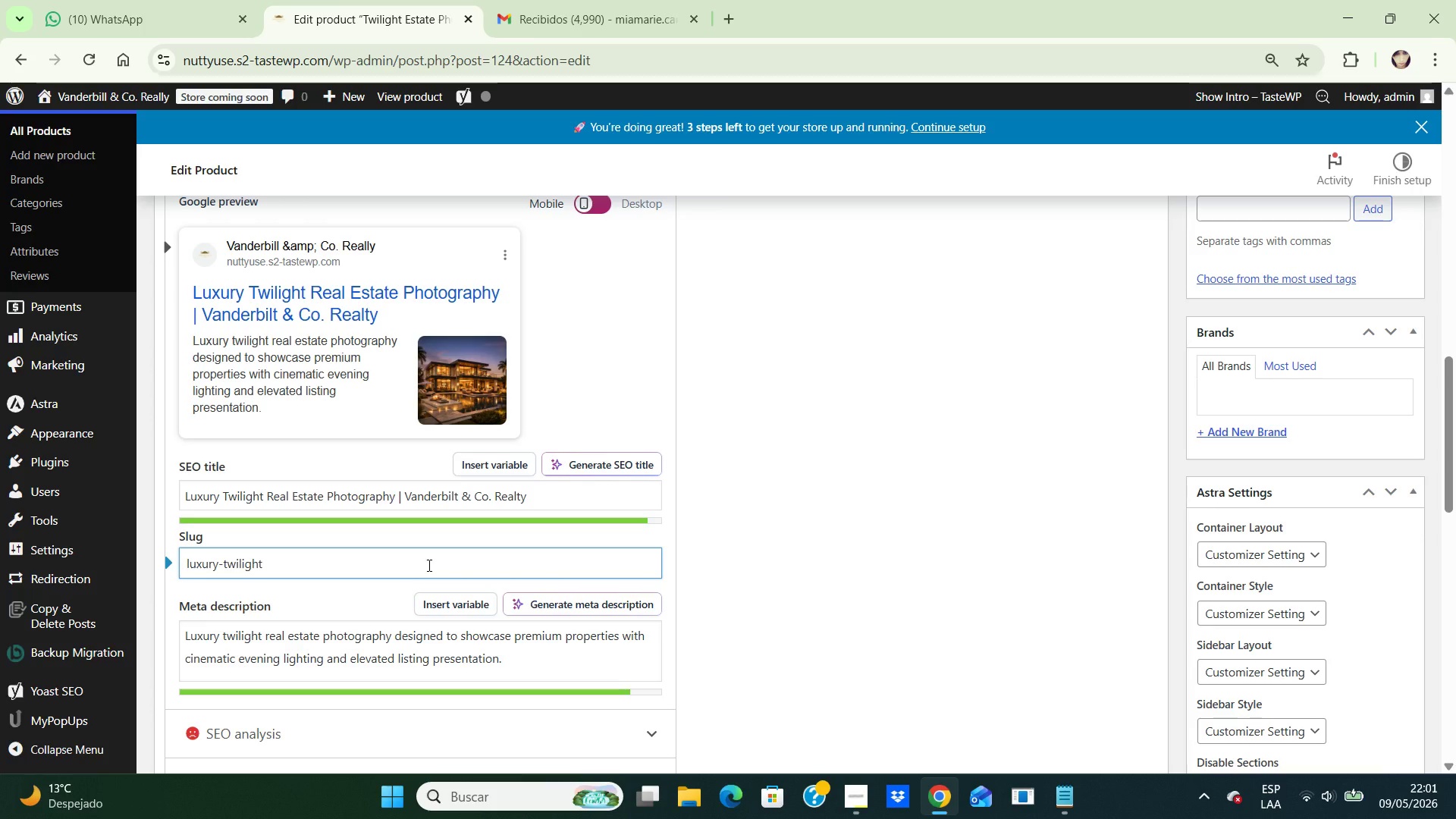 
type(-real-estate-photography)
 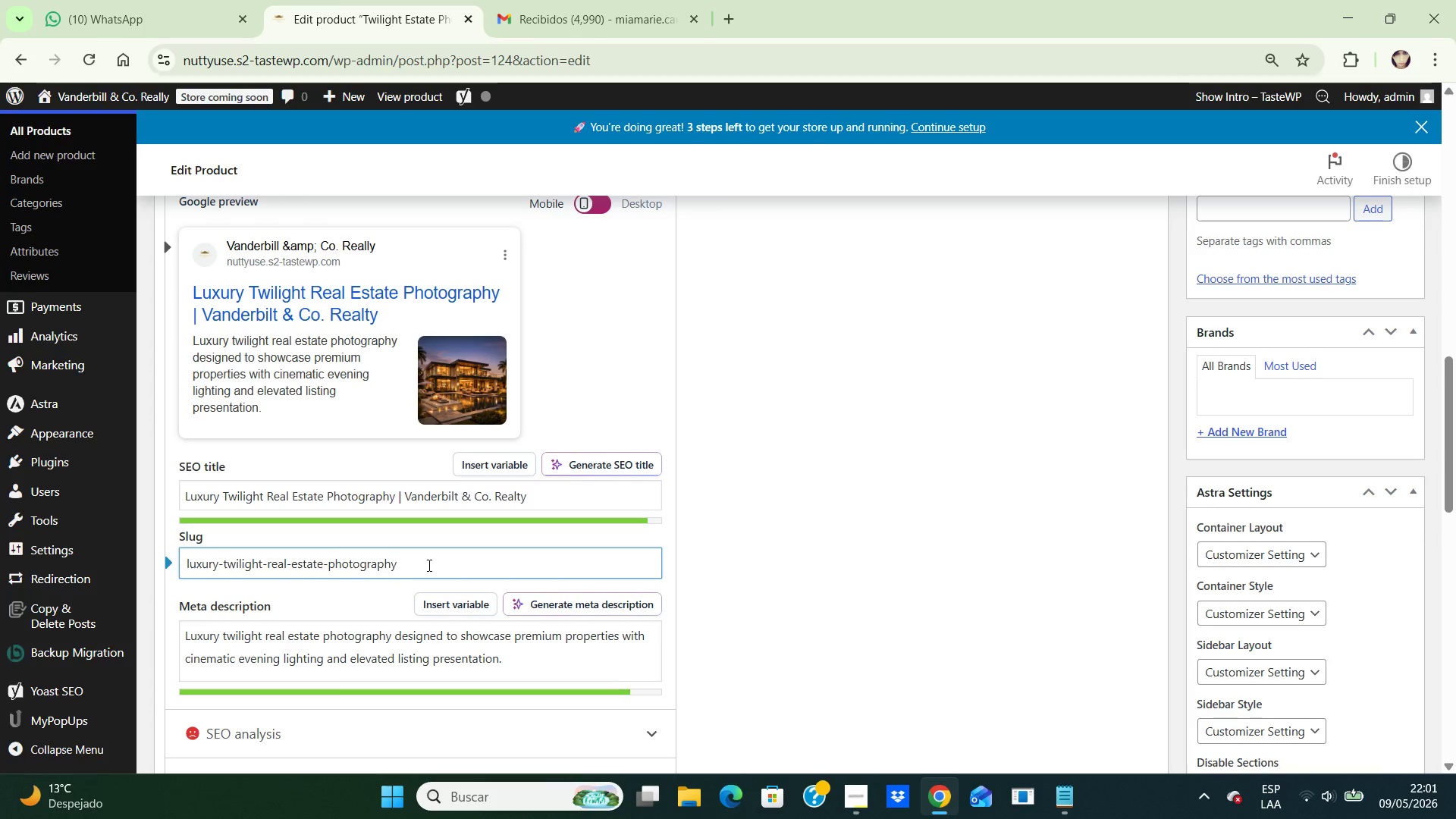 
wait(7.31)
 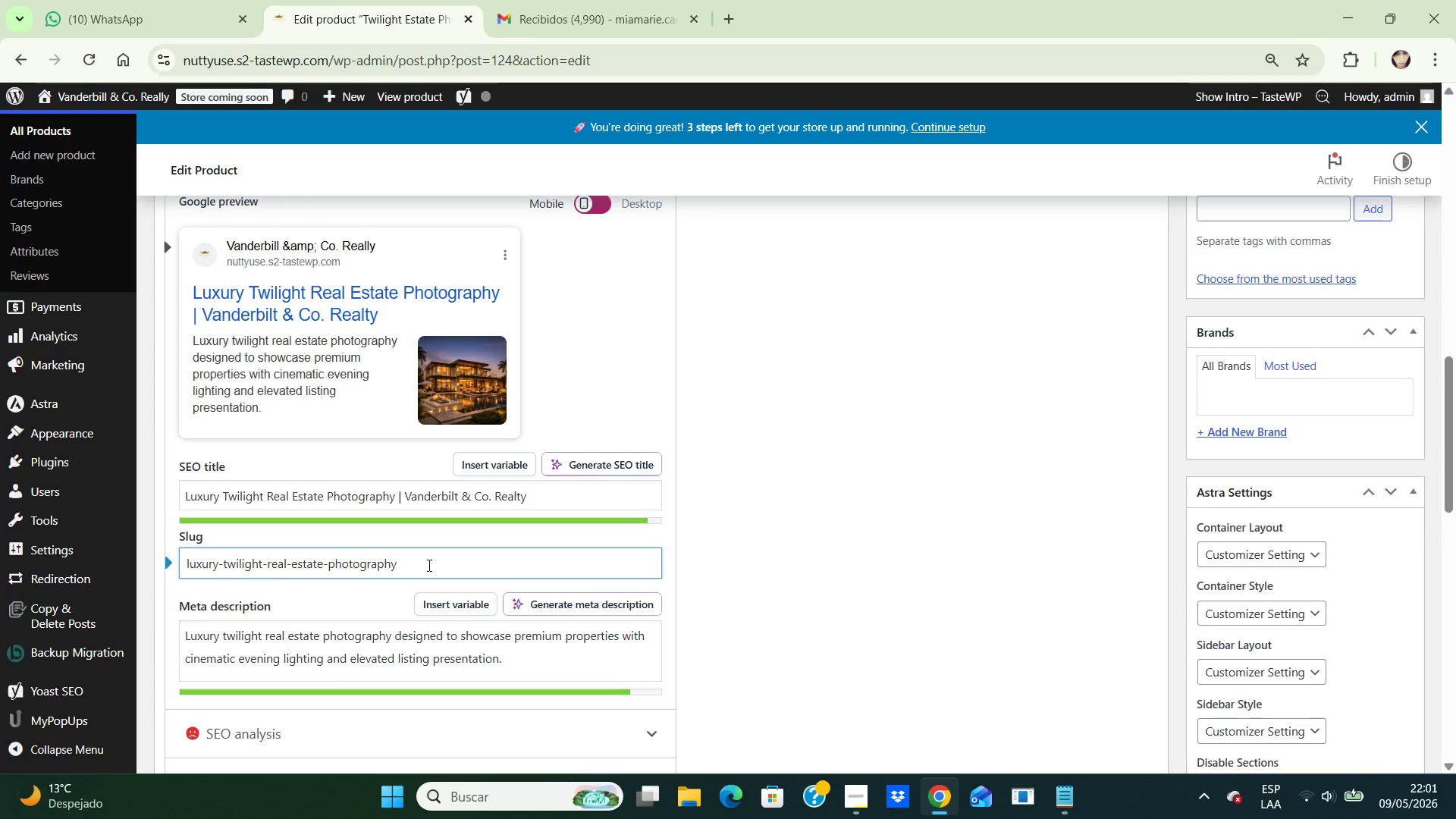 
left_click([717, 518])
 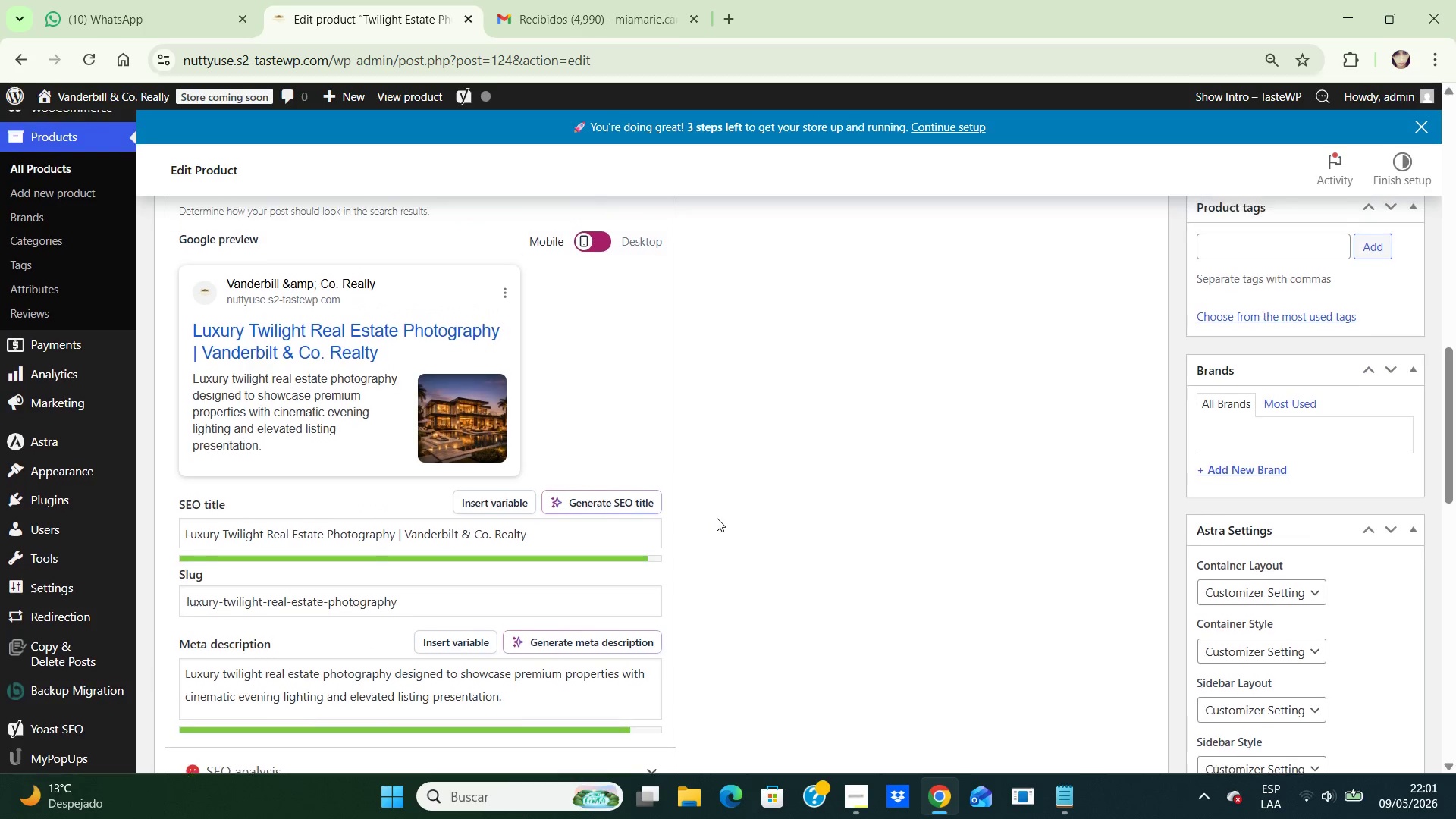 
key(ArrowUp)
 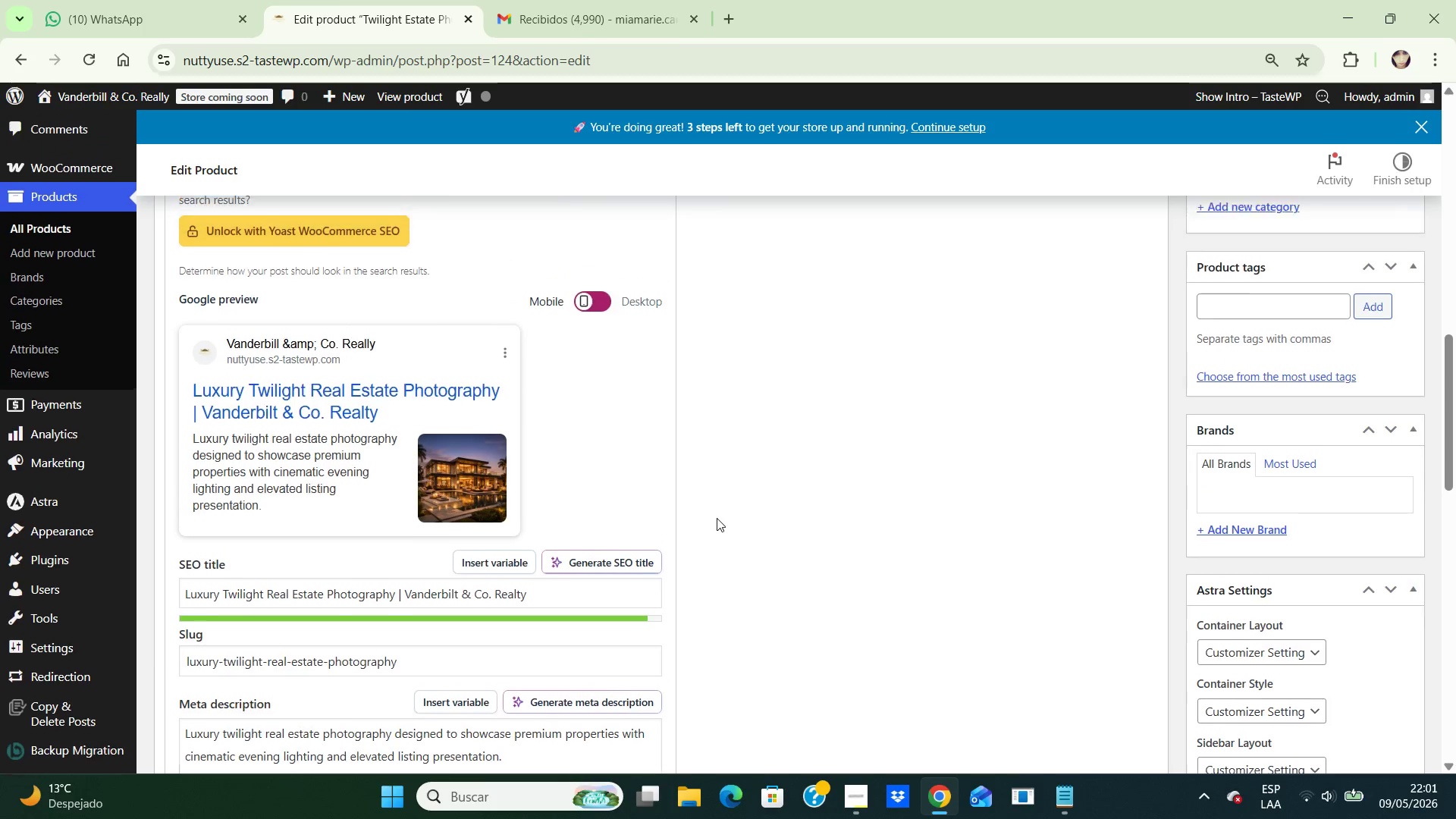 
key(ArrowUp)
 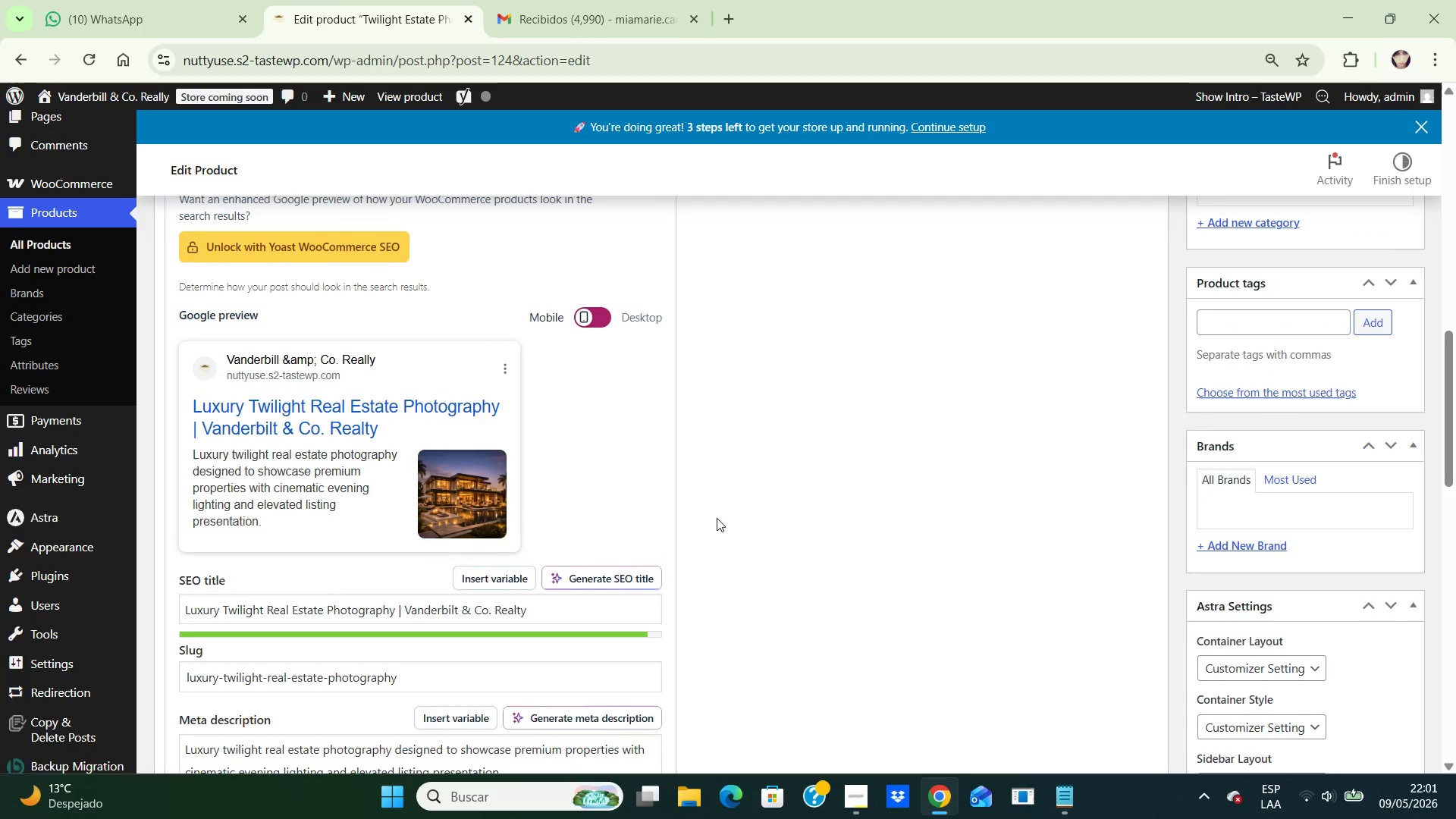 
key(ArrowUp)
 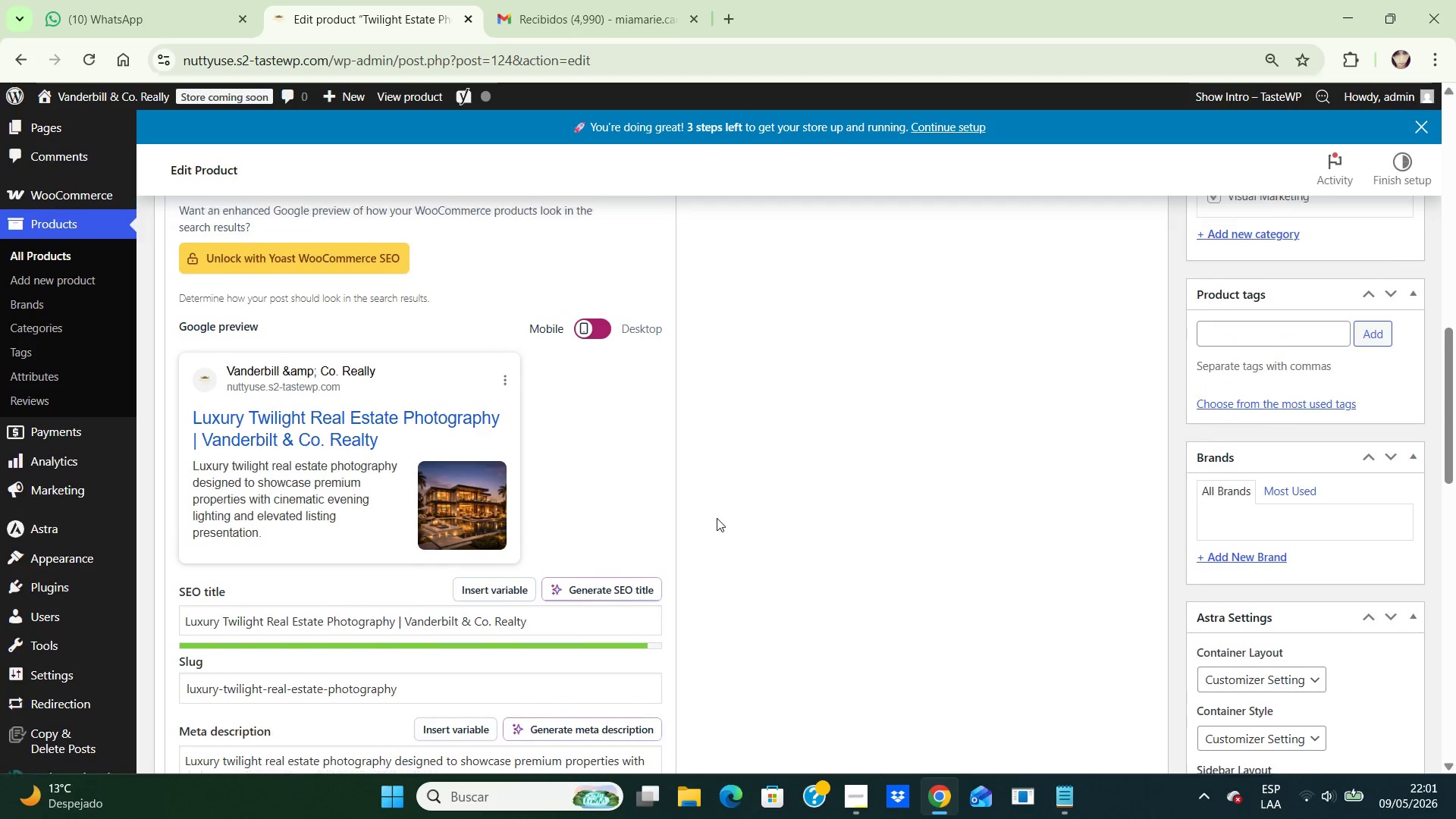 
key(ArrowUp)
 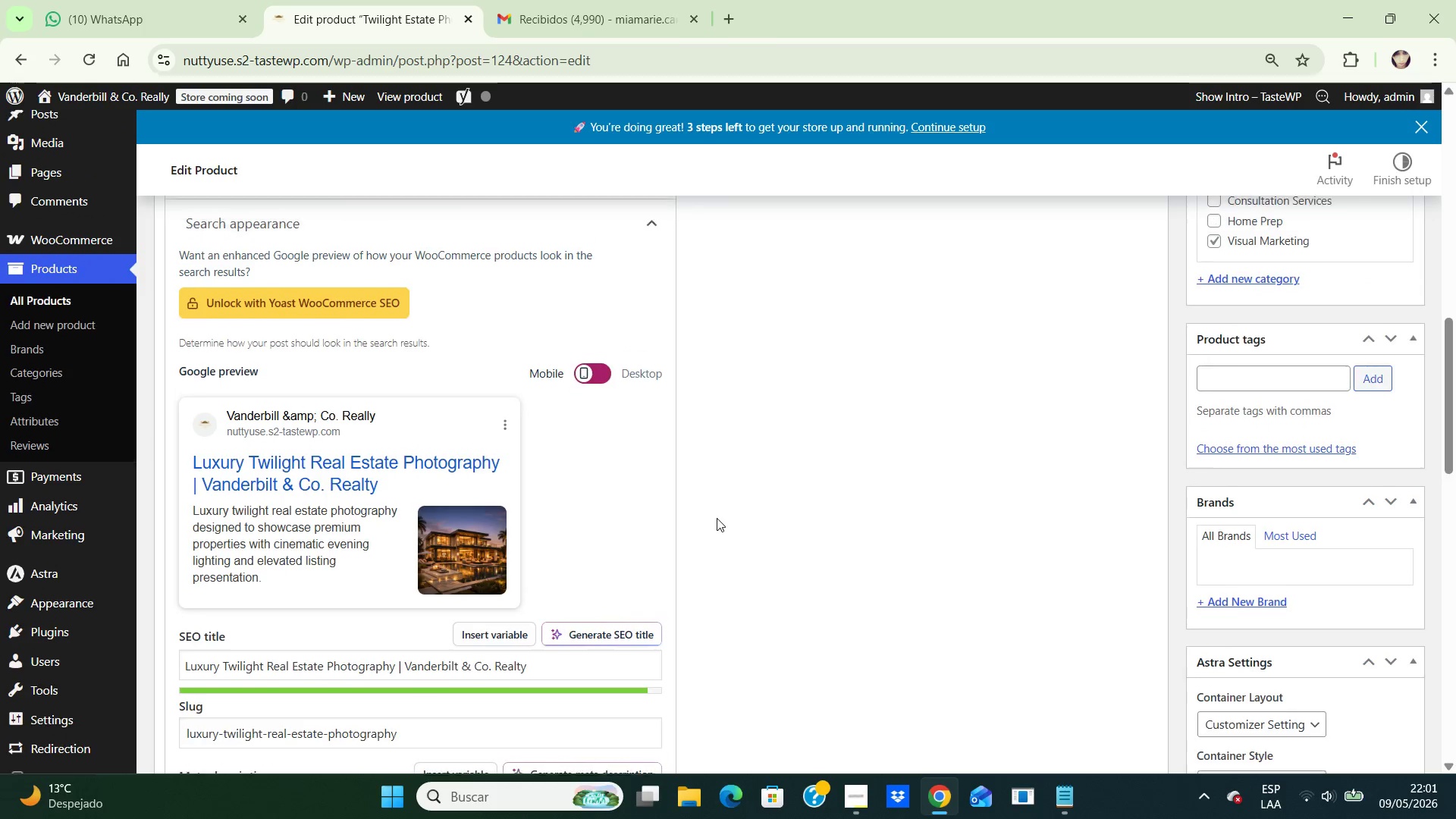 
key(ArrowUp)
 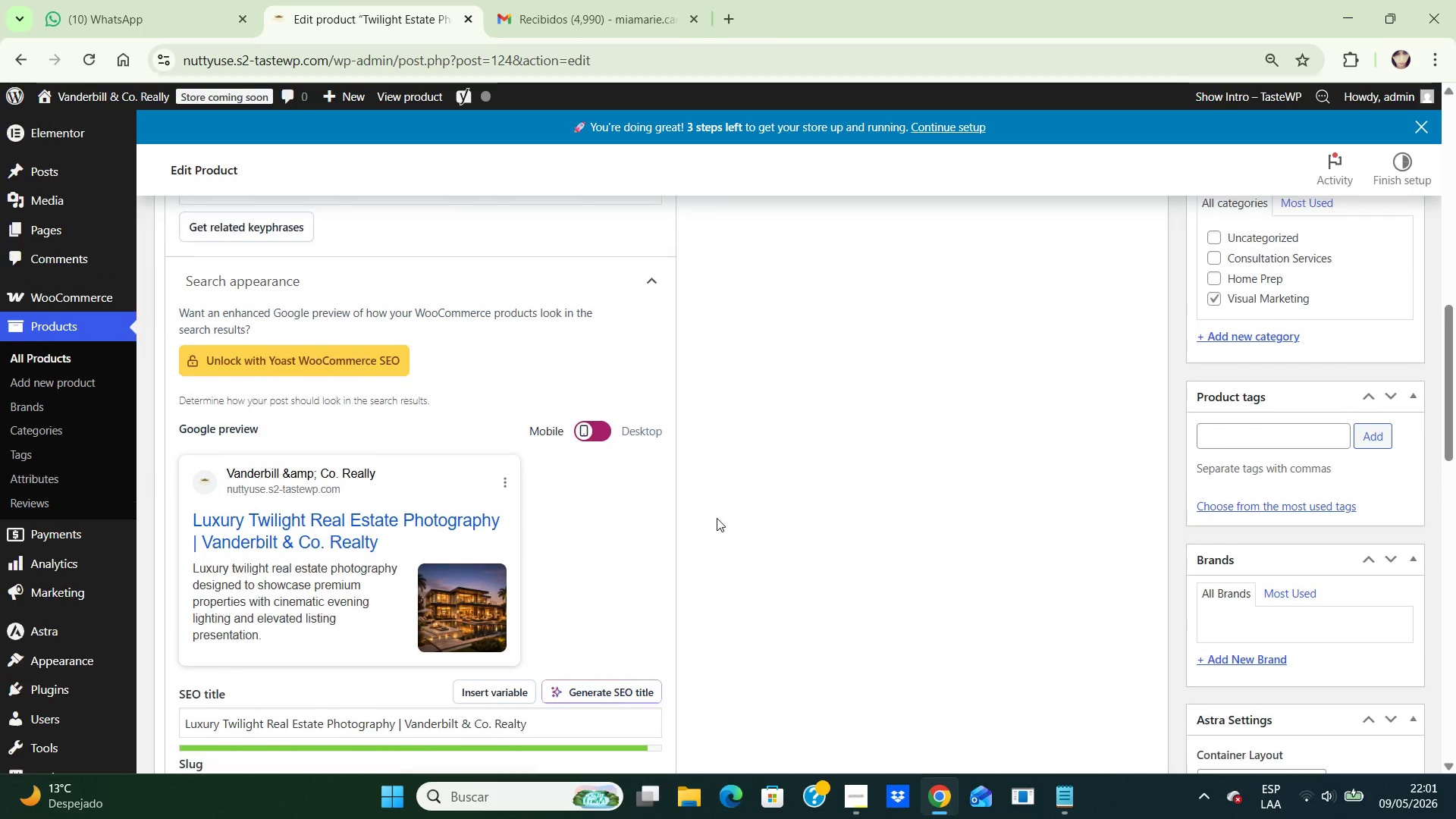 
key(ArrowUp)
 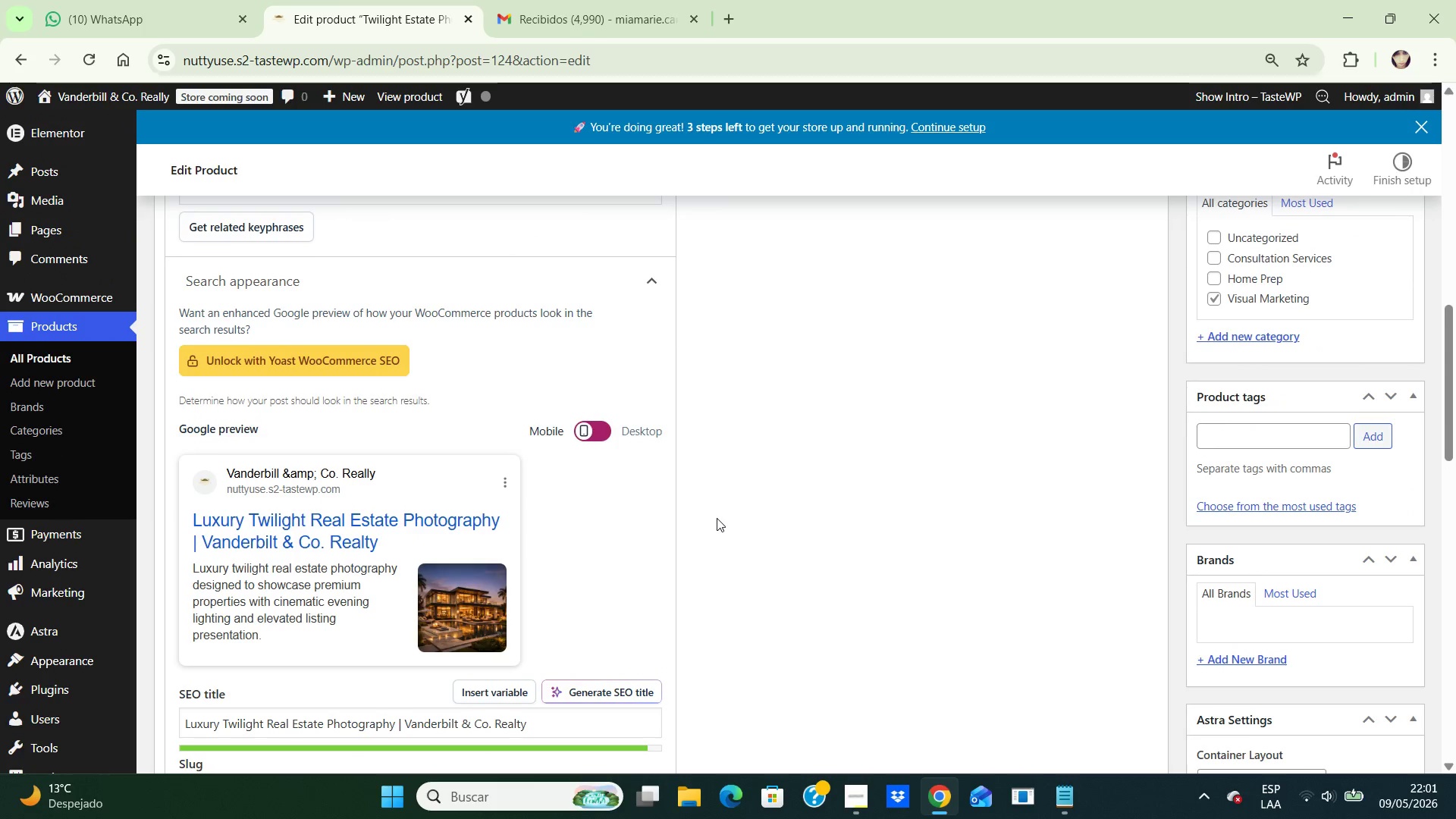 
key(ArrowUp)
 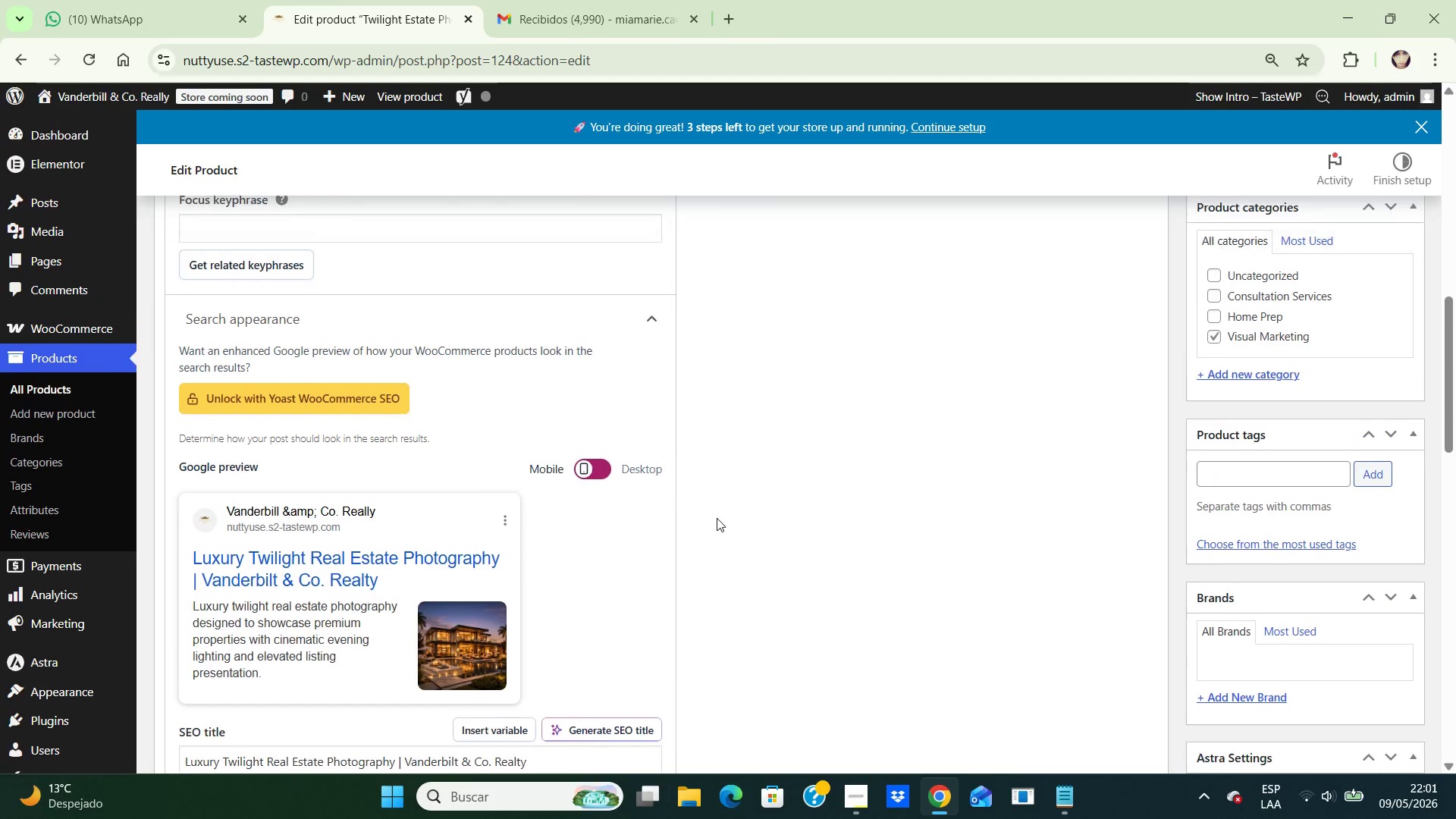 
key(ArrowUp)
 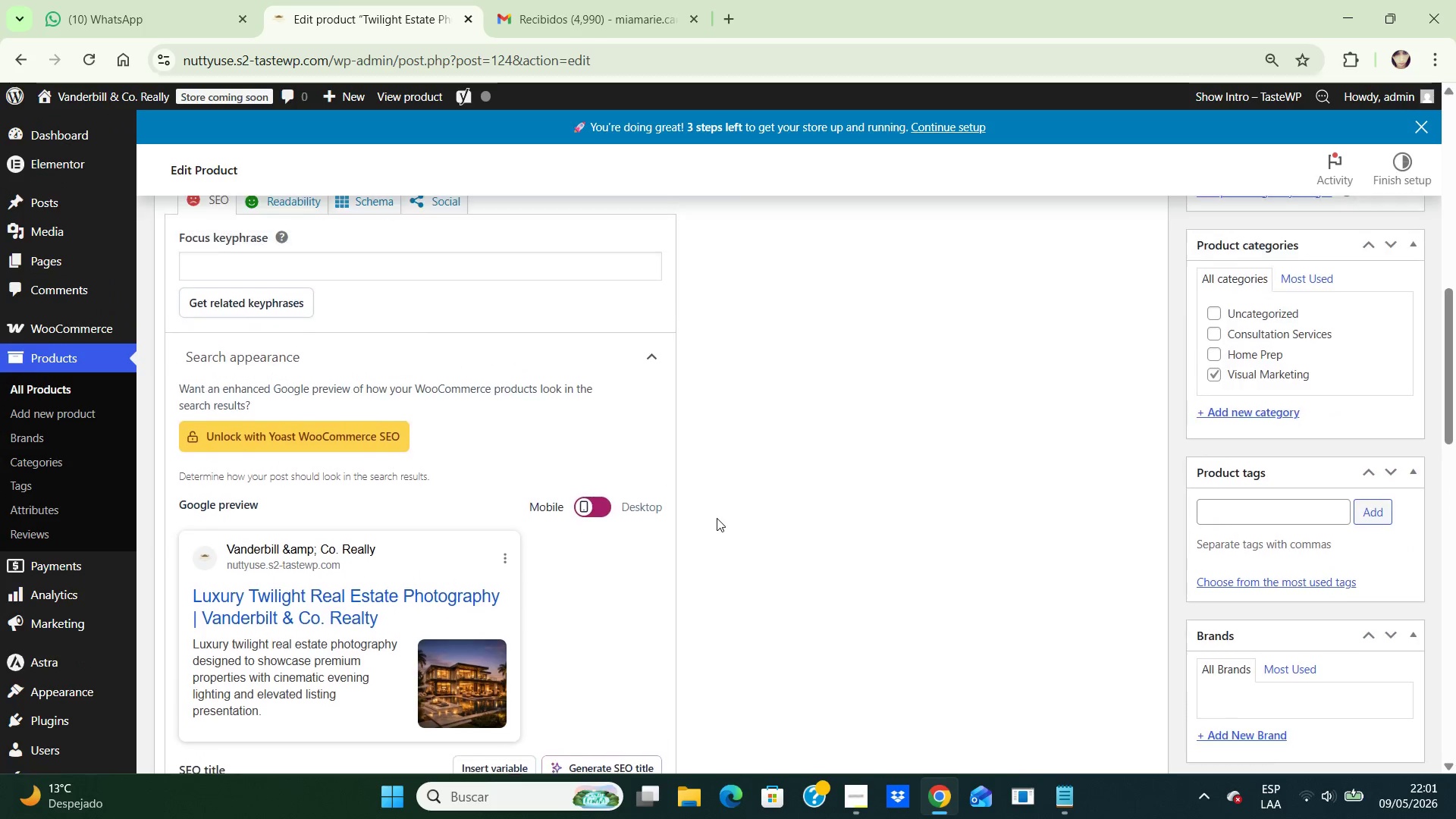 
key(ArrowUp)
 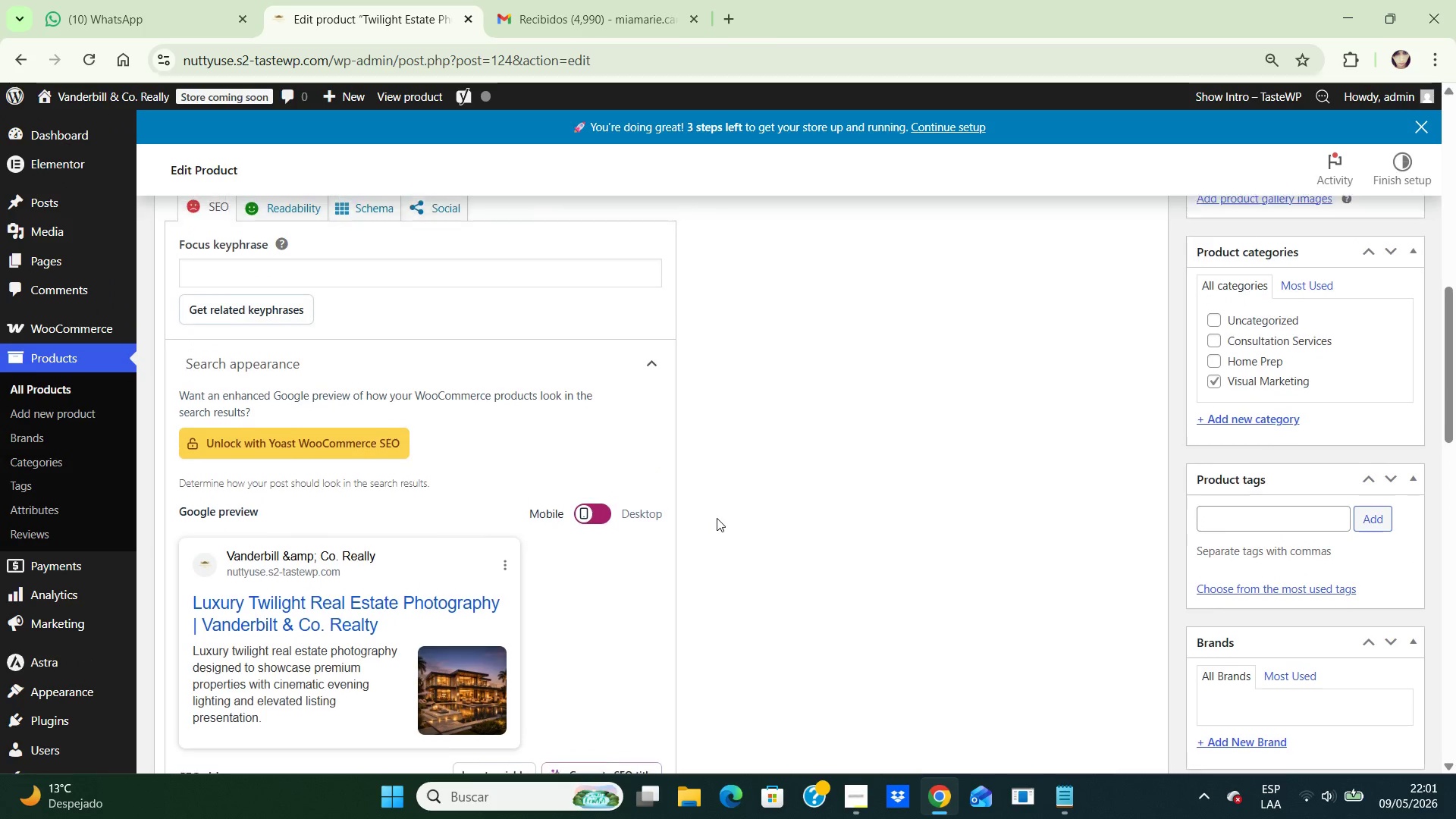 
key(ArrowUp)
 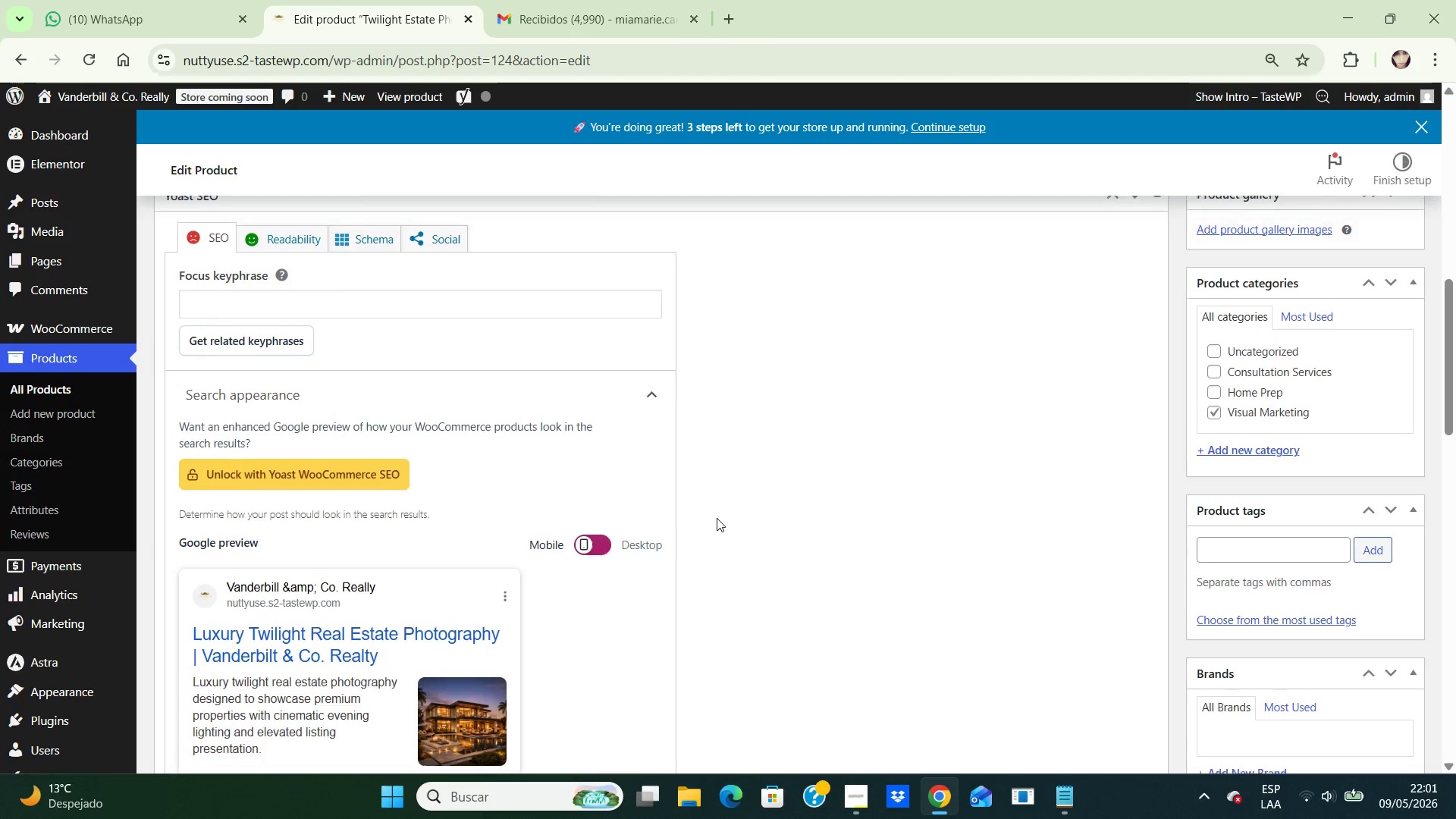 
key(ArrowUp)
 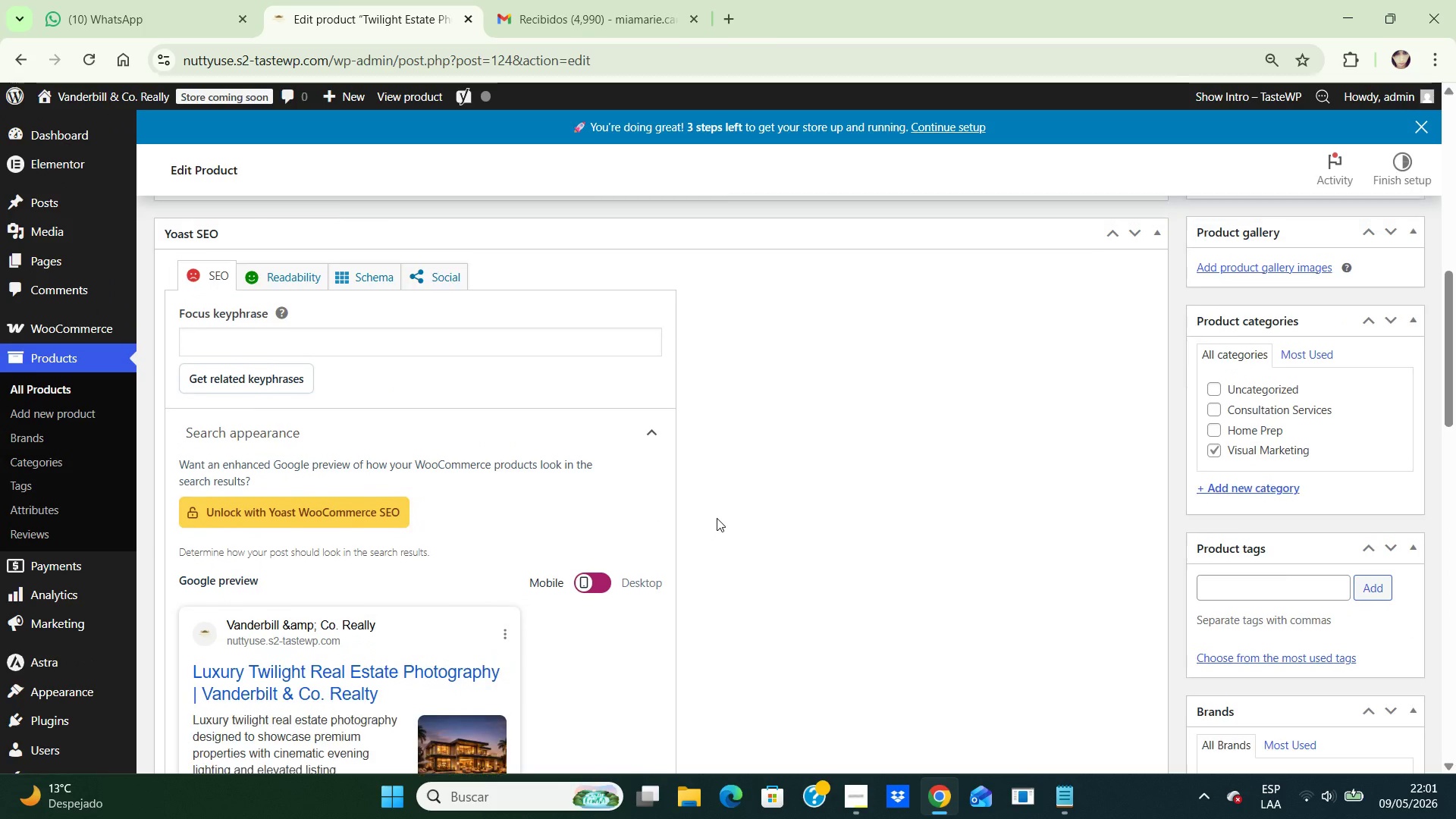 
key(ArrowUp)
 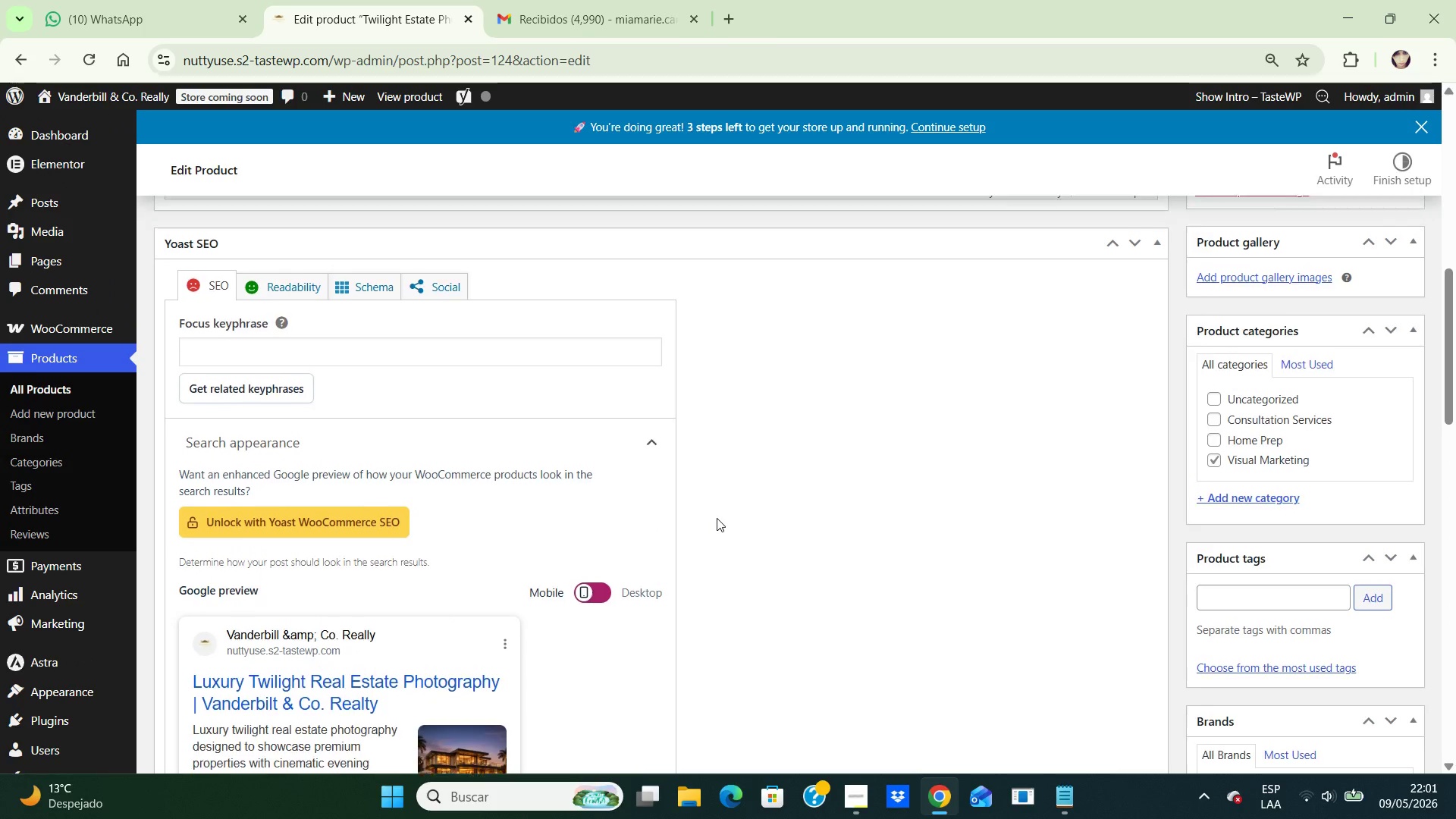 
key(ArrowUp)
 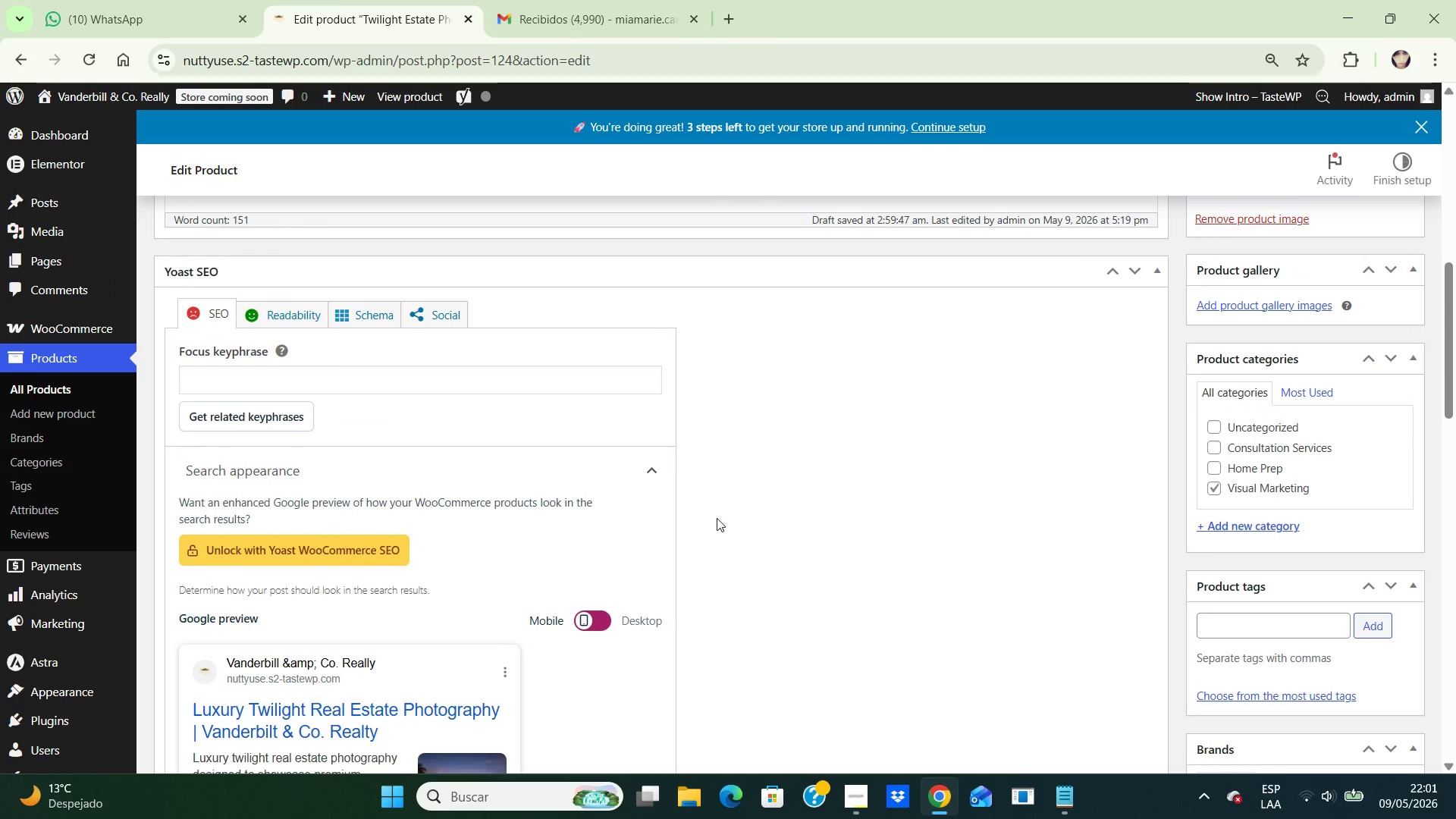 
key(ArrowUp)
 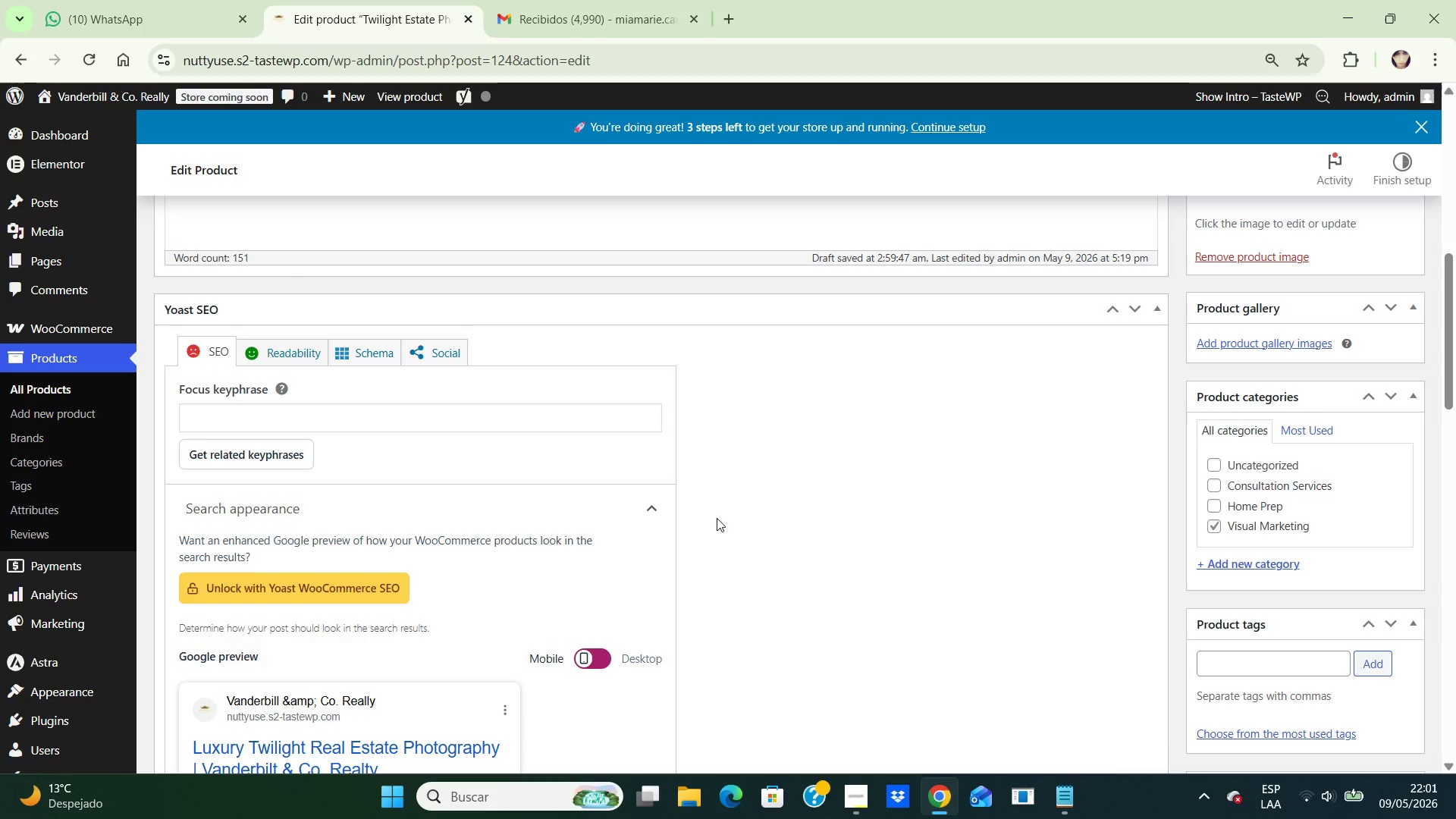 
key(ArrowUp)
 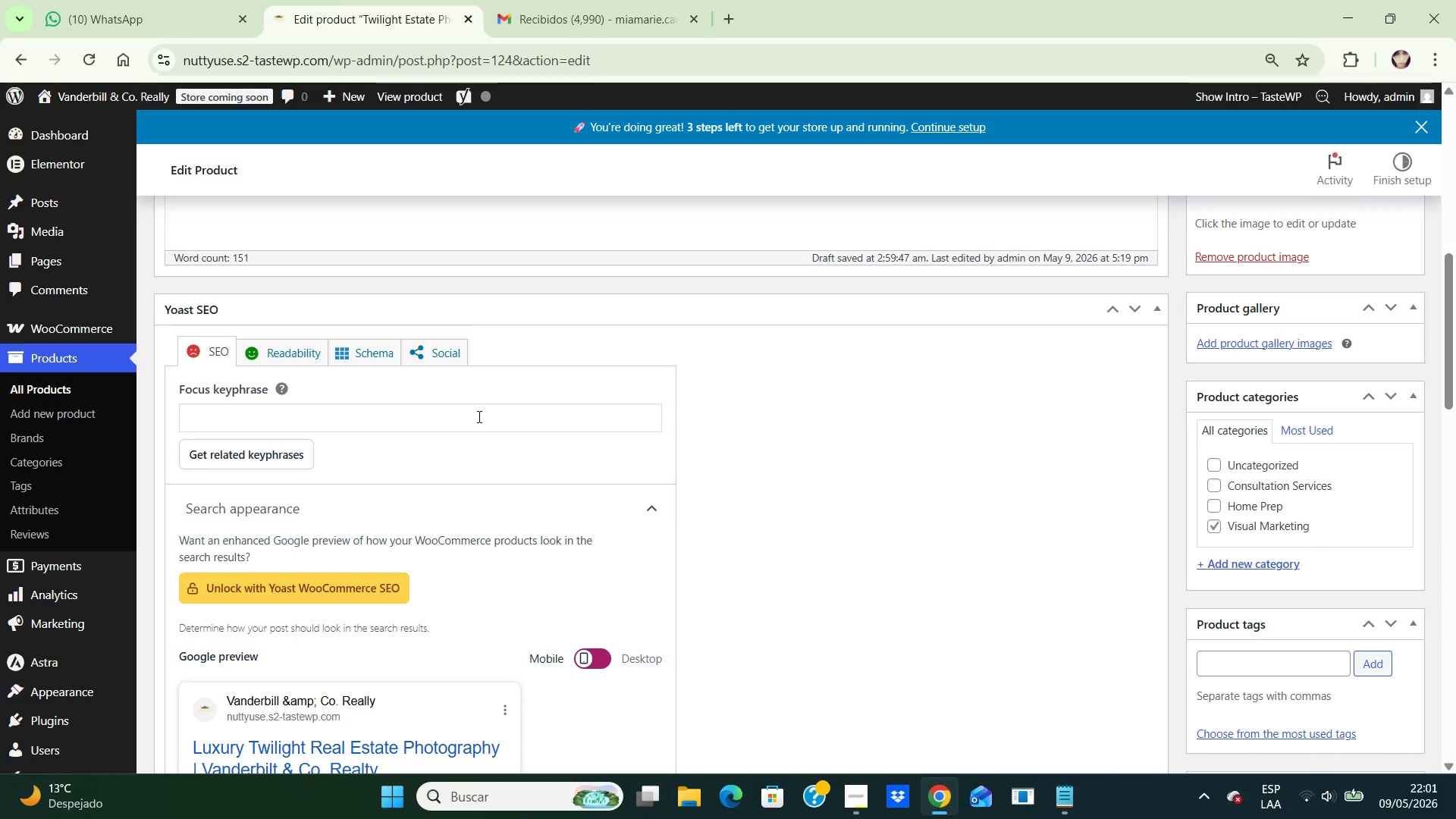 
left_click([478, 416])
 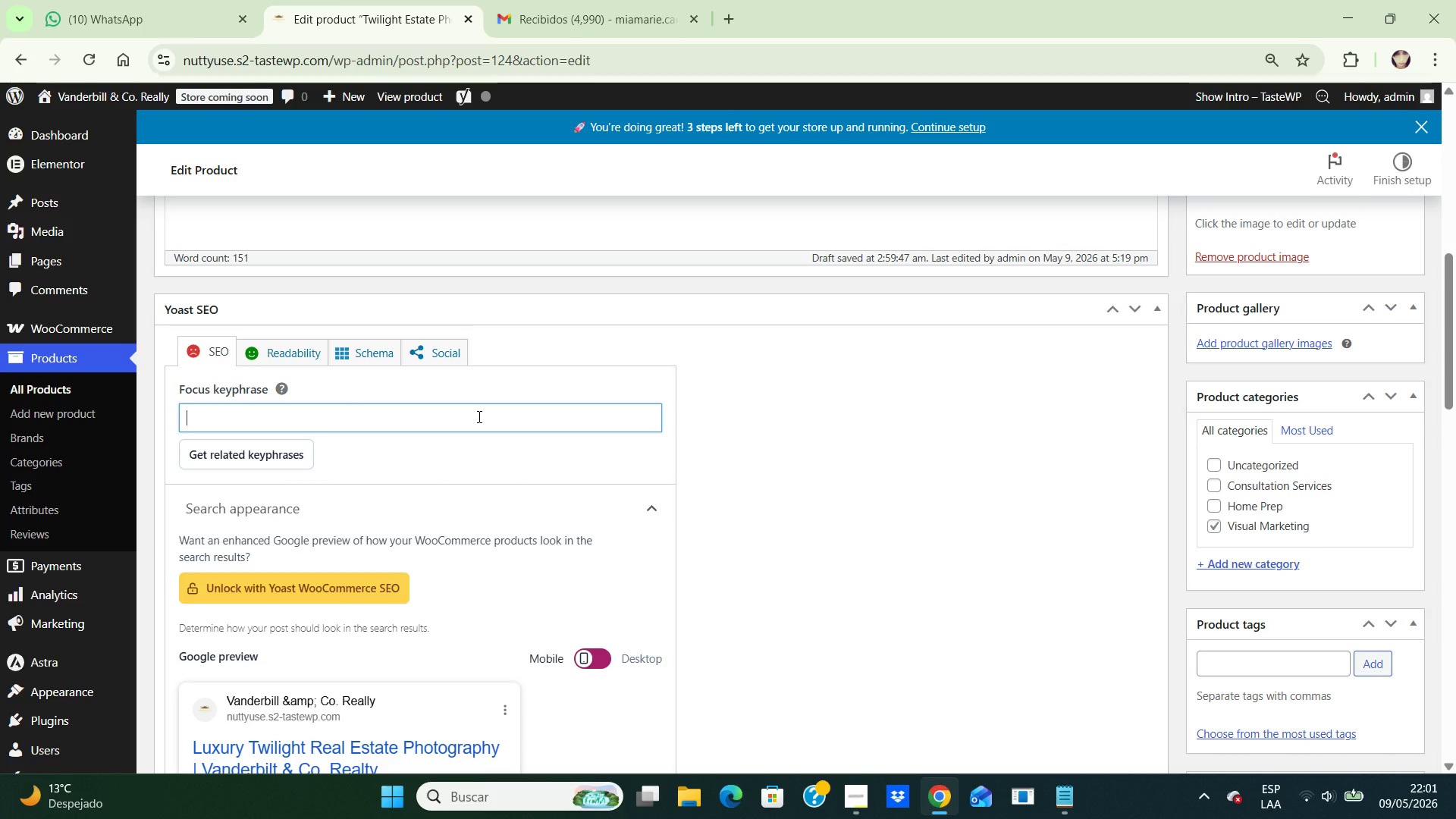 
type(twilight real estate phootography)
 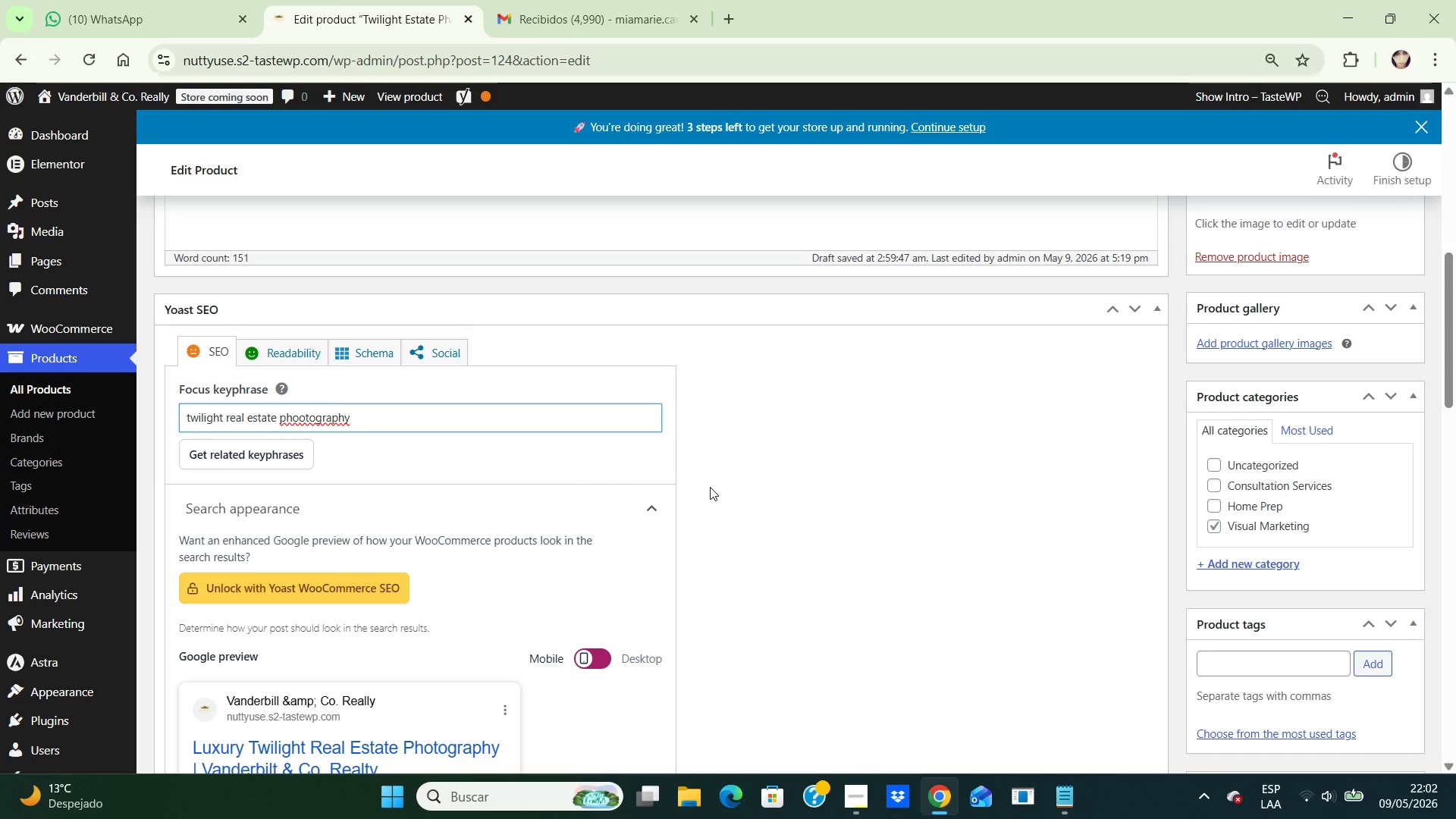 
left_click([710, 487])
 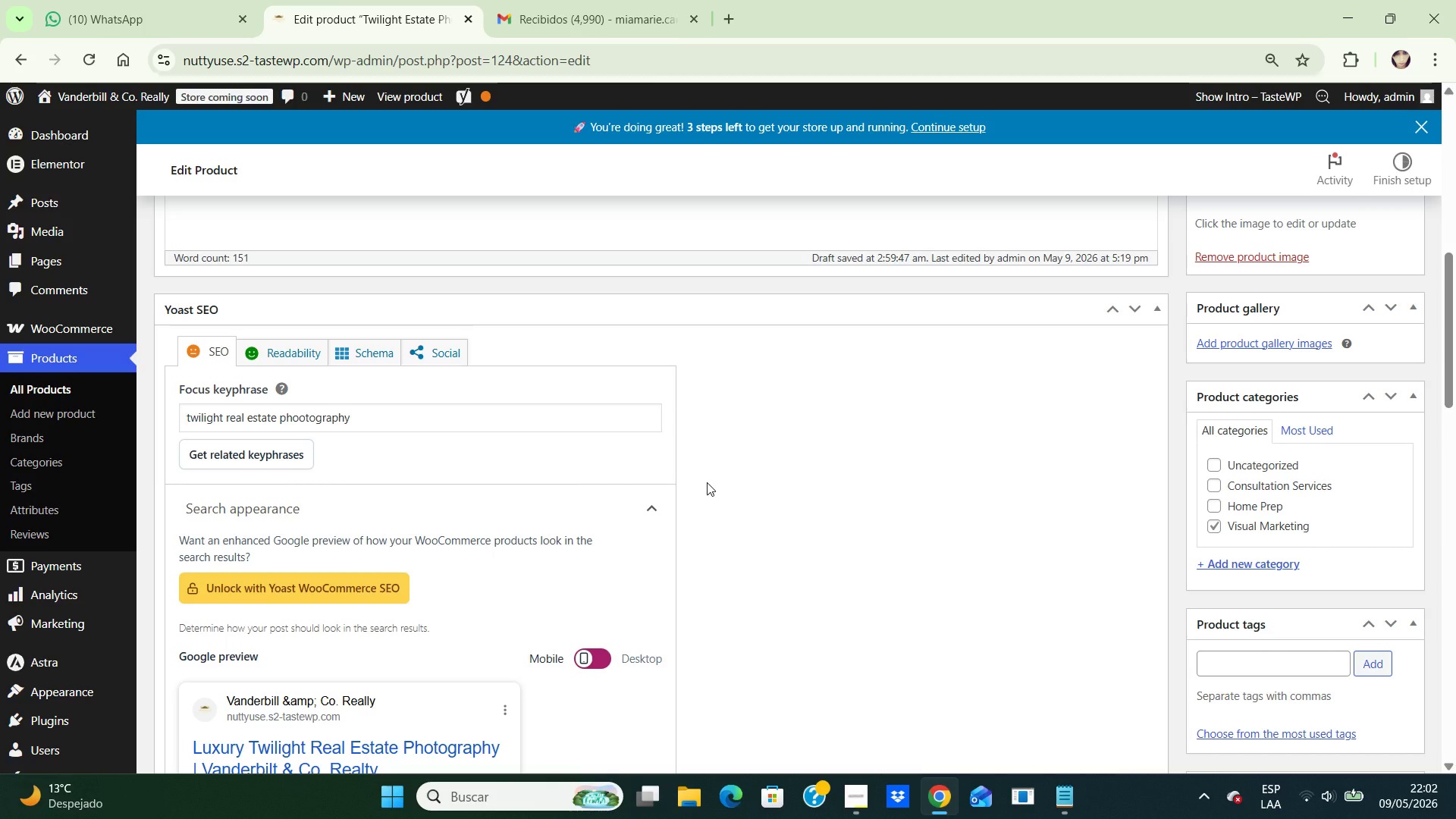 
wait(5.64)
 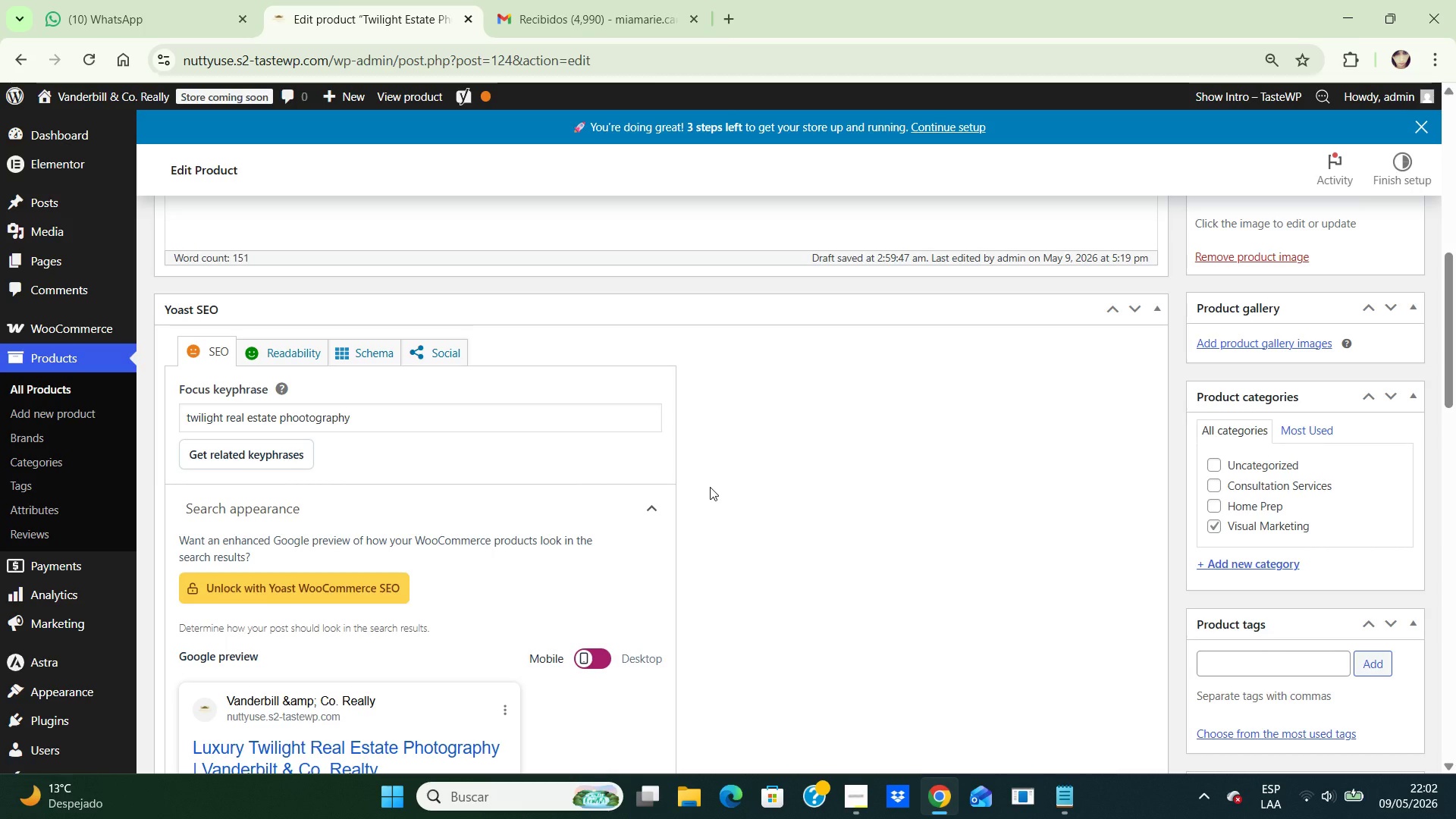 
hold_key(key=ArrowUp, duration=1.0)
 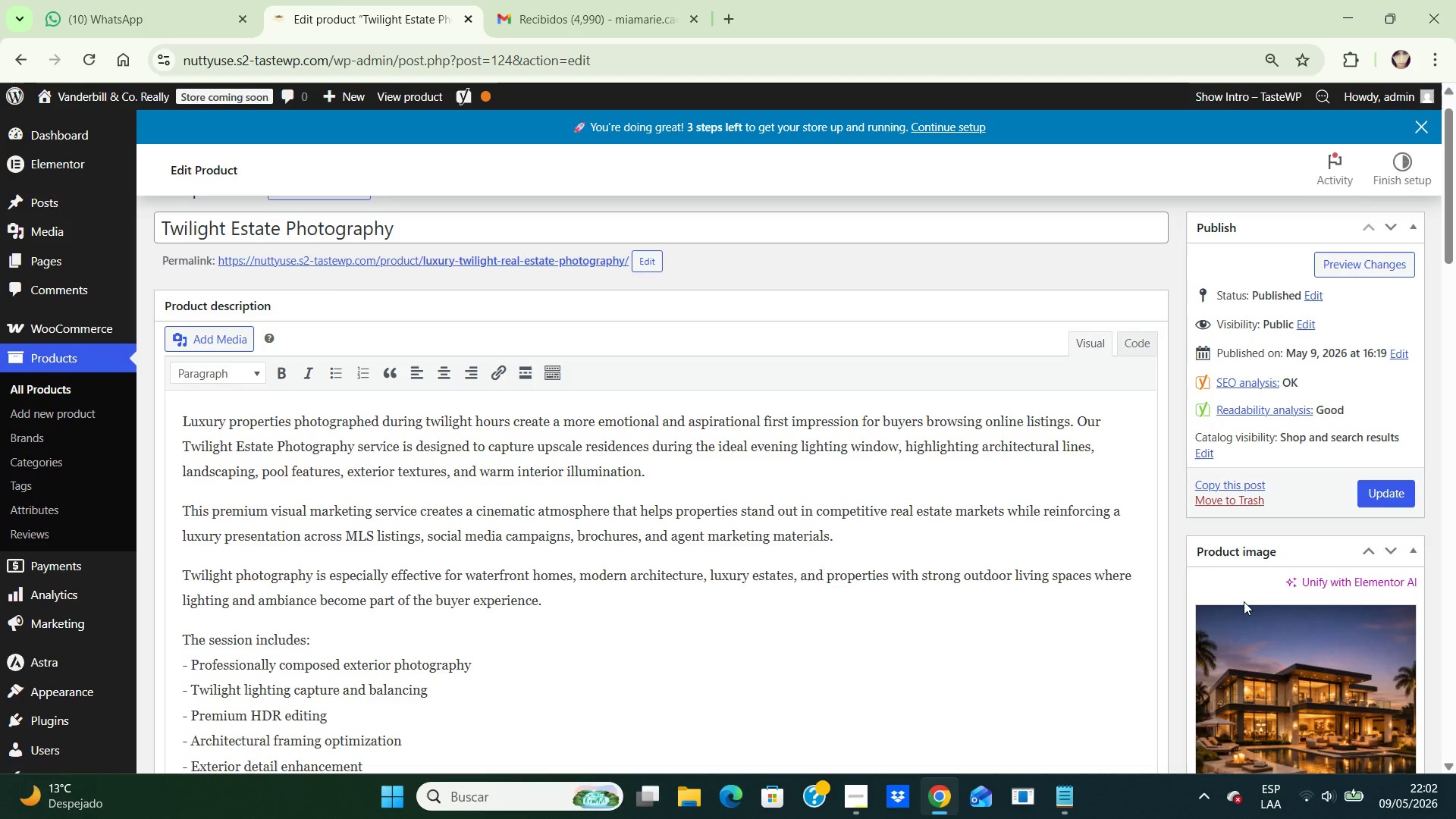 
left_click([1287, 665])
 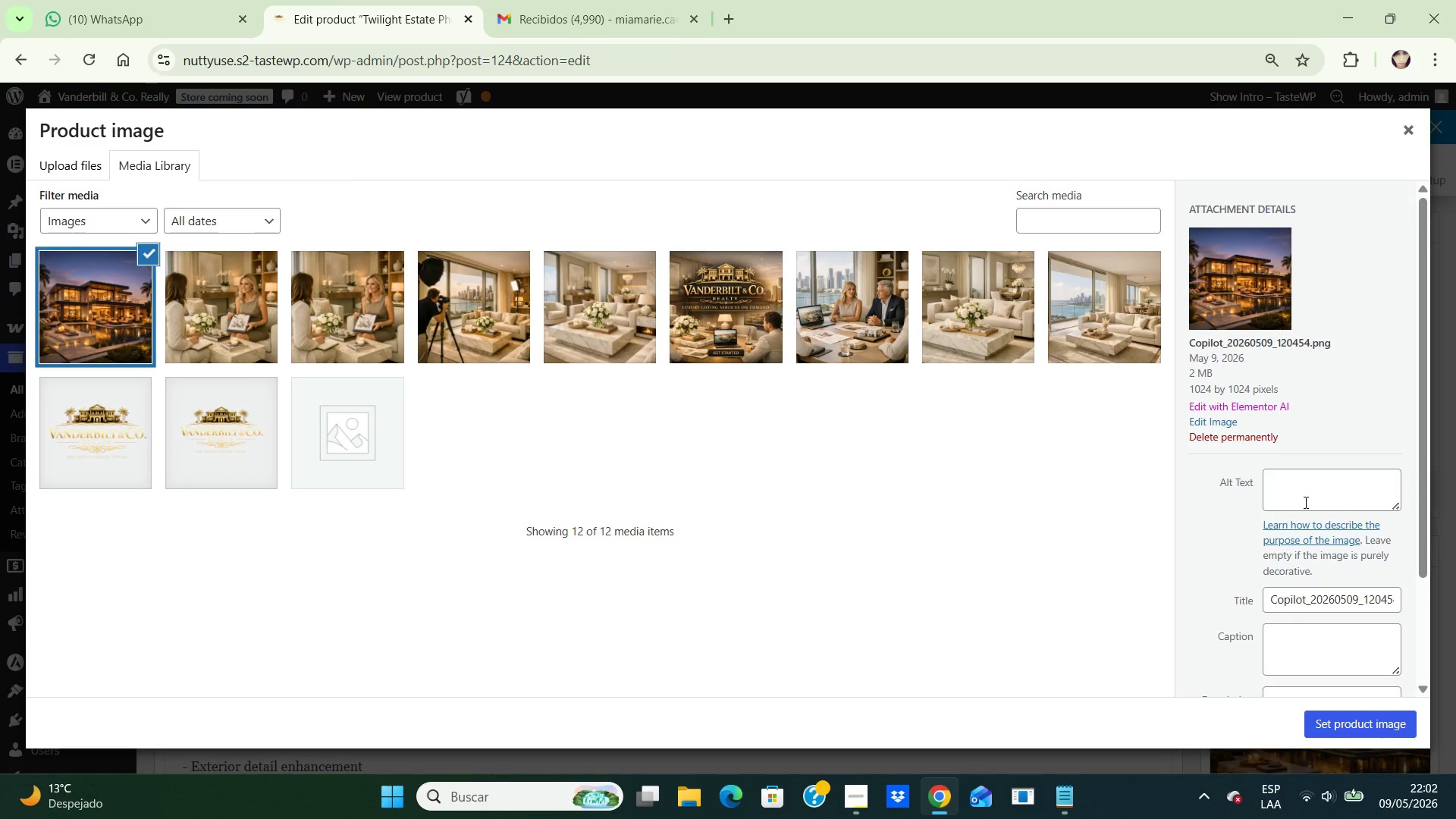 
left_click([1305, 487])
 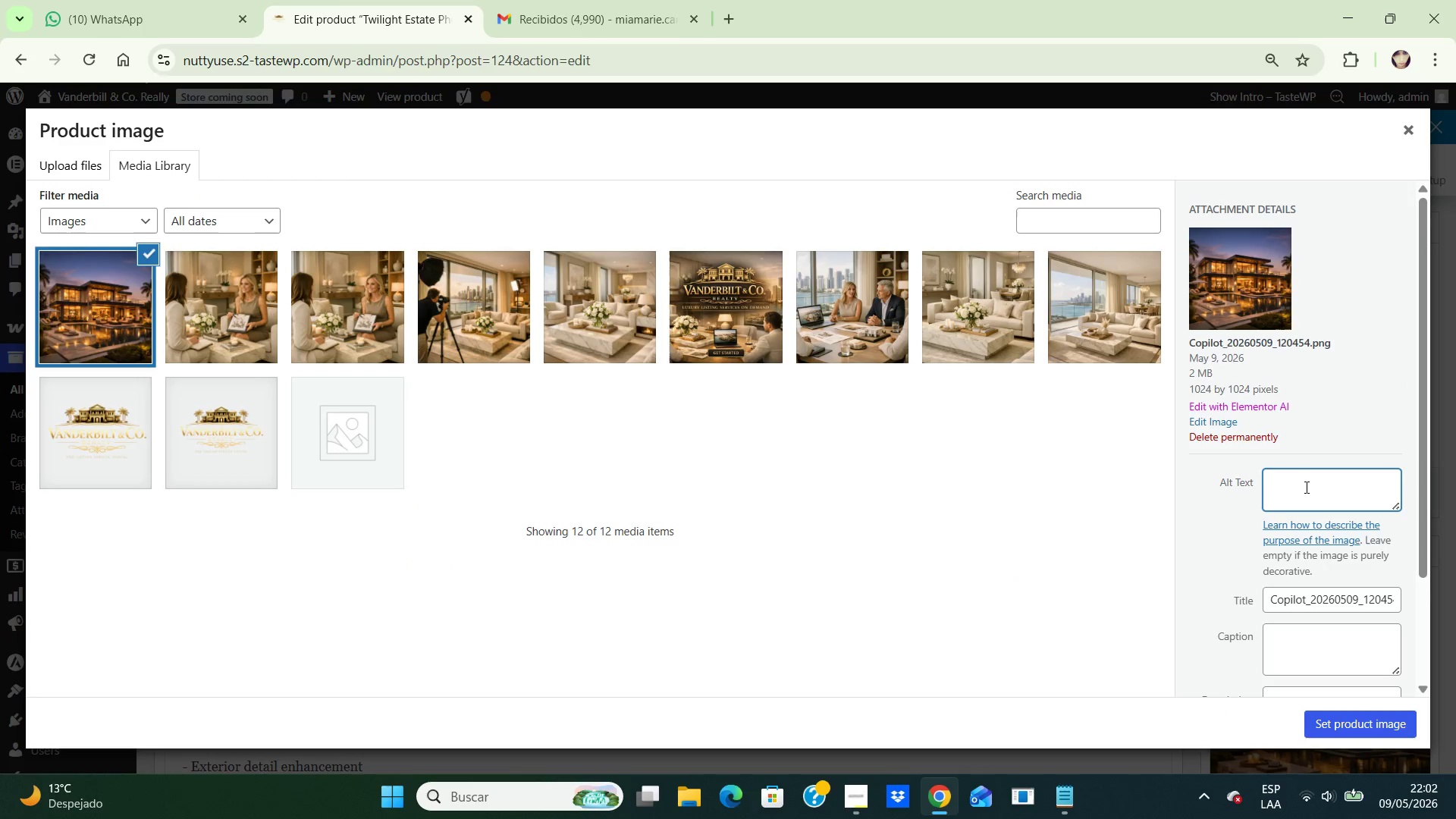 
type(Luxury modern estate photographed)
 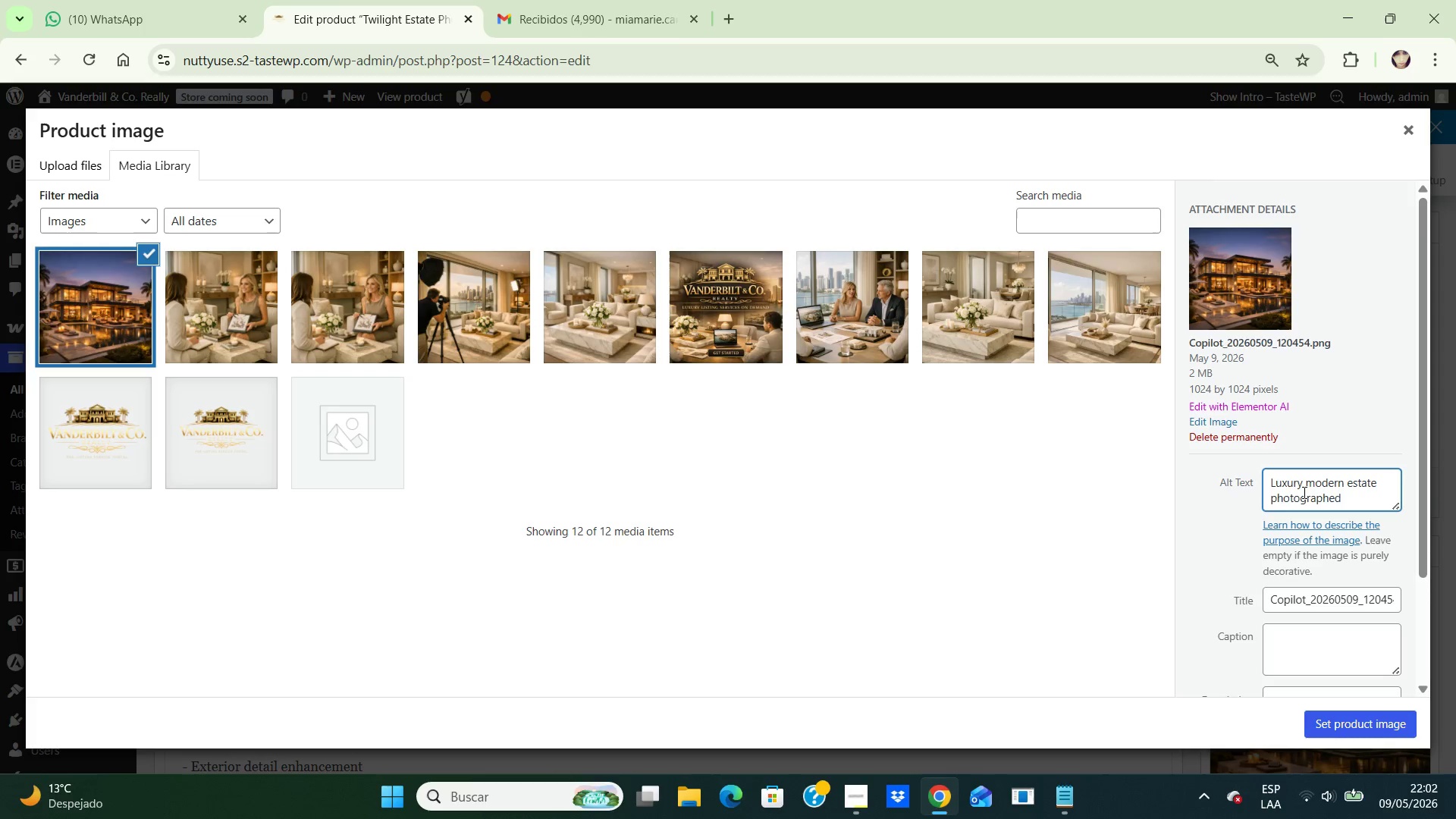 
wait(14.05)
 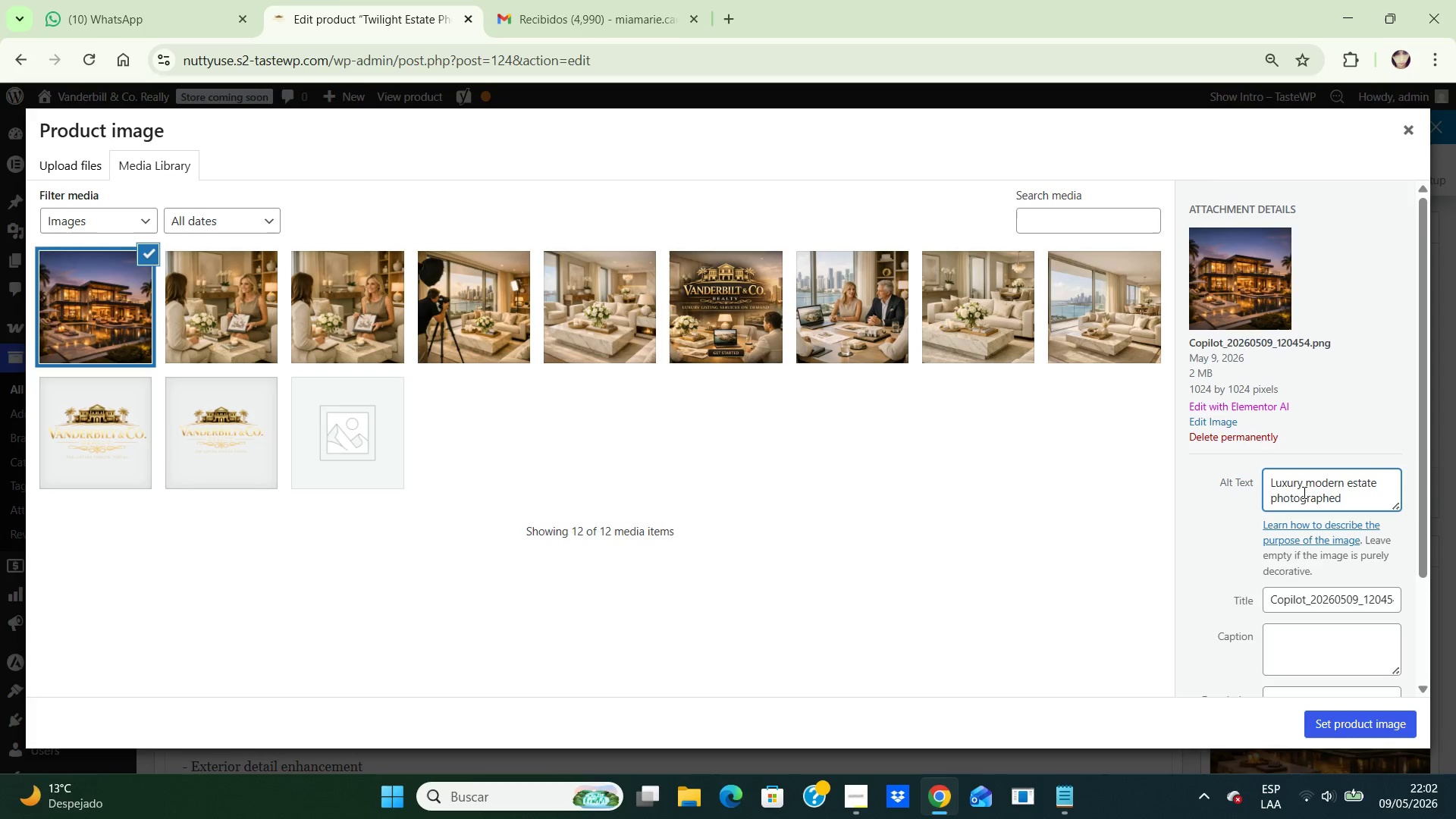 
left_click([1303, 492])
 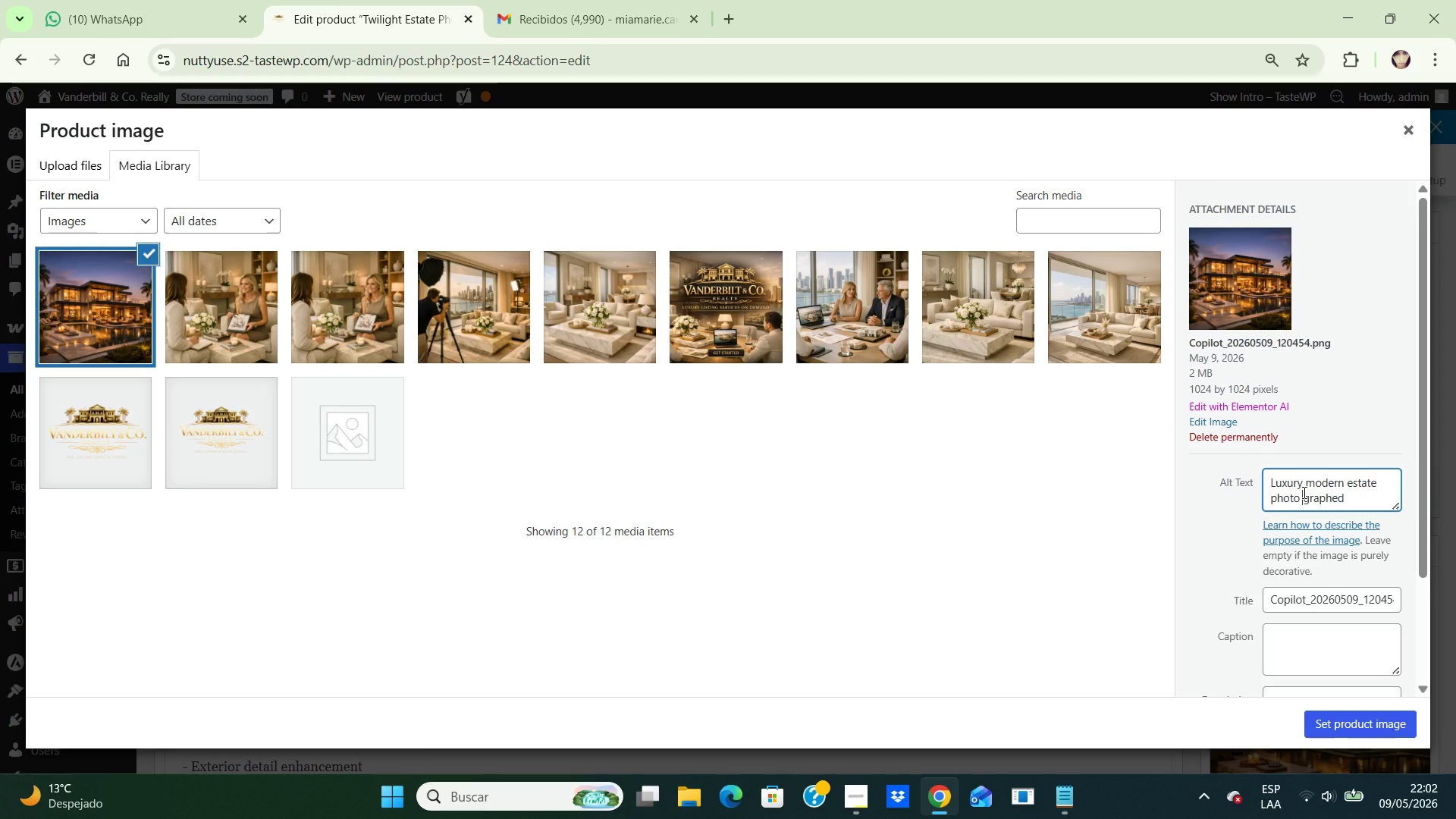 
key(Space)
 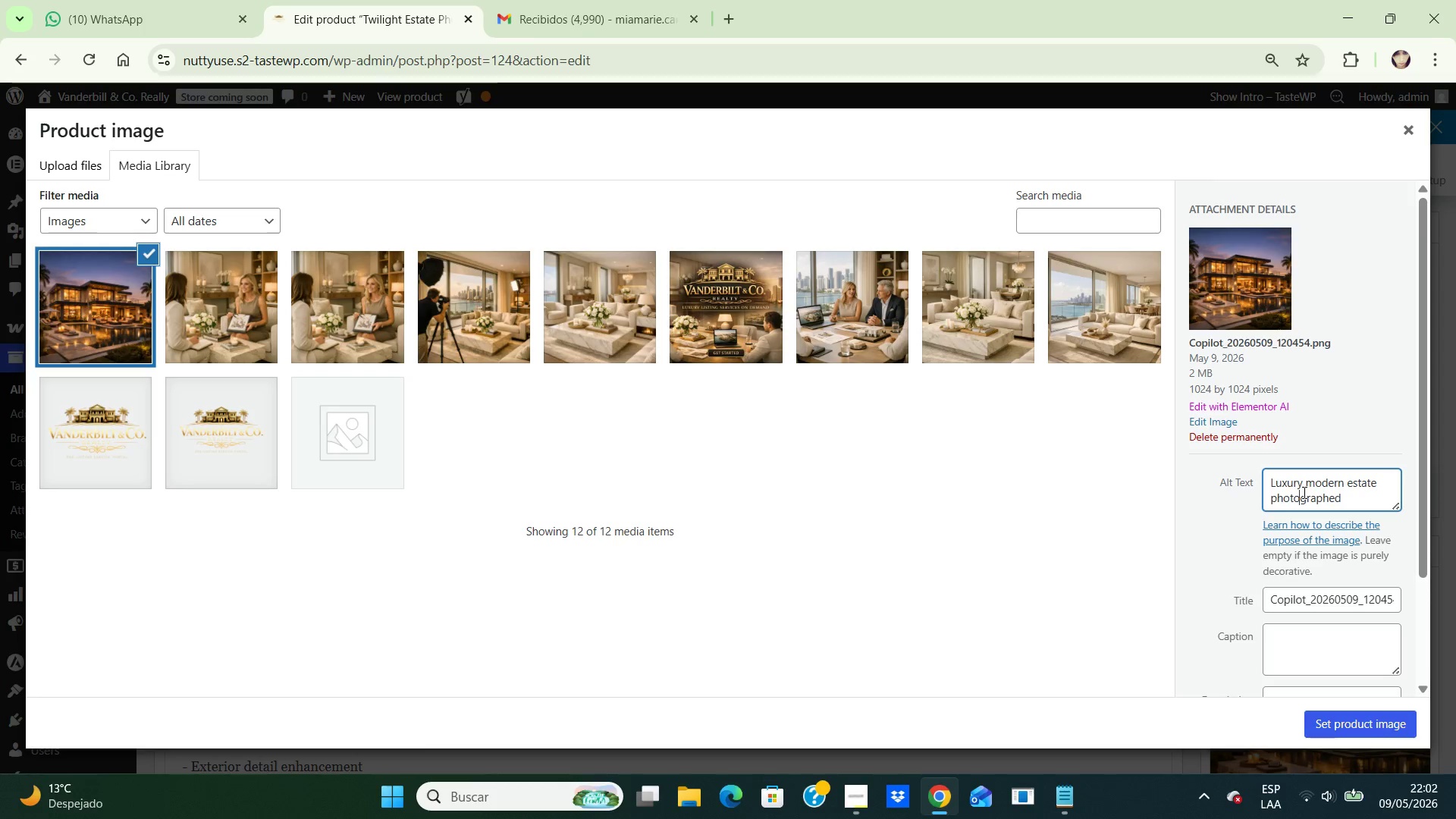 
key(Backspace)
 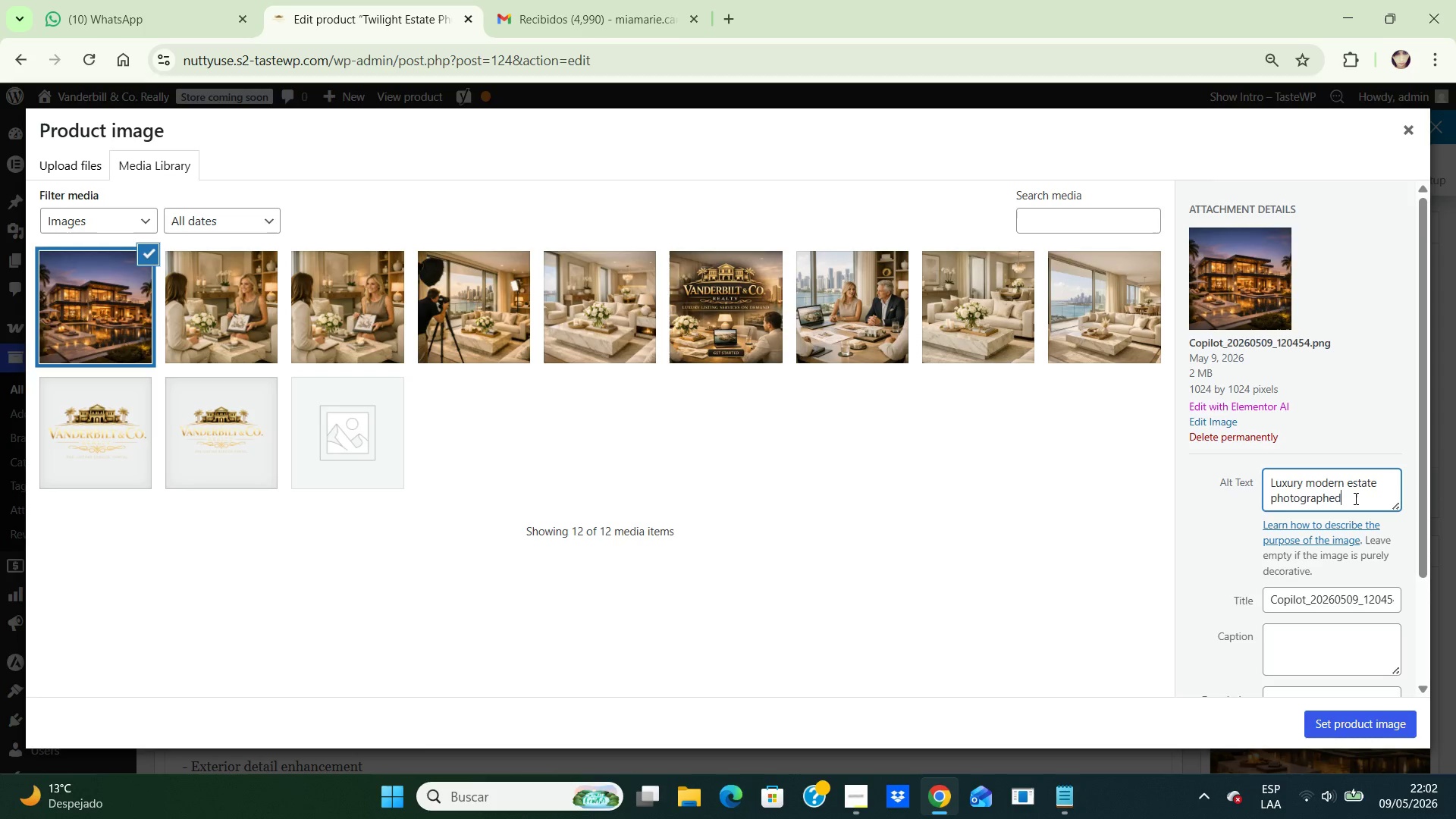 
left_click([1354, 498])
 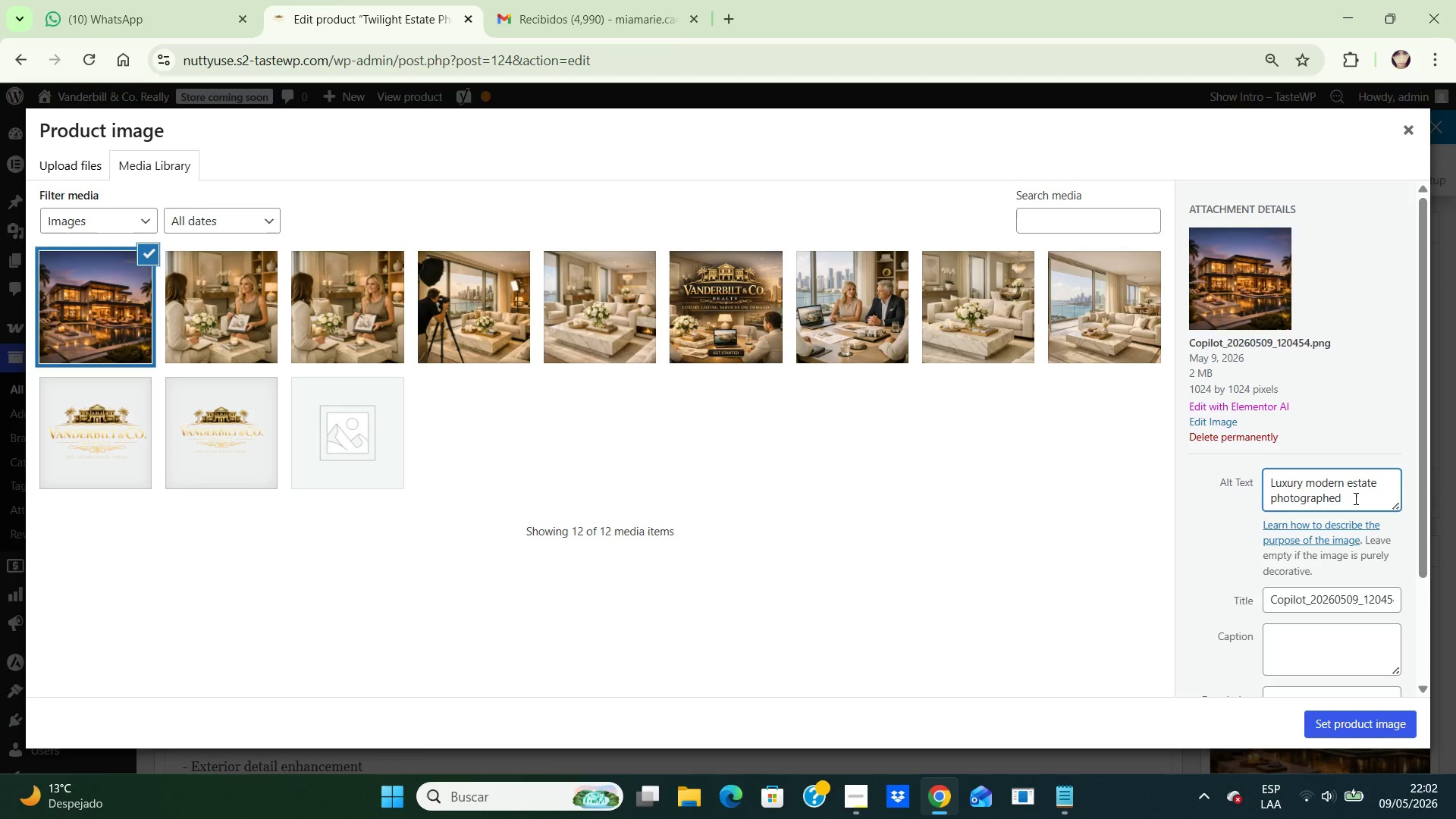 
wait(6.09)
 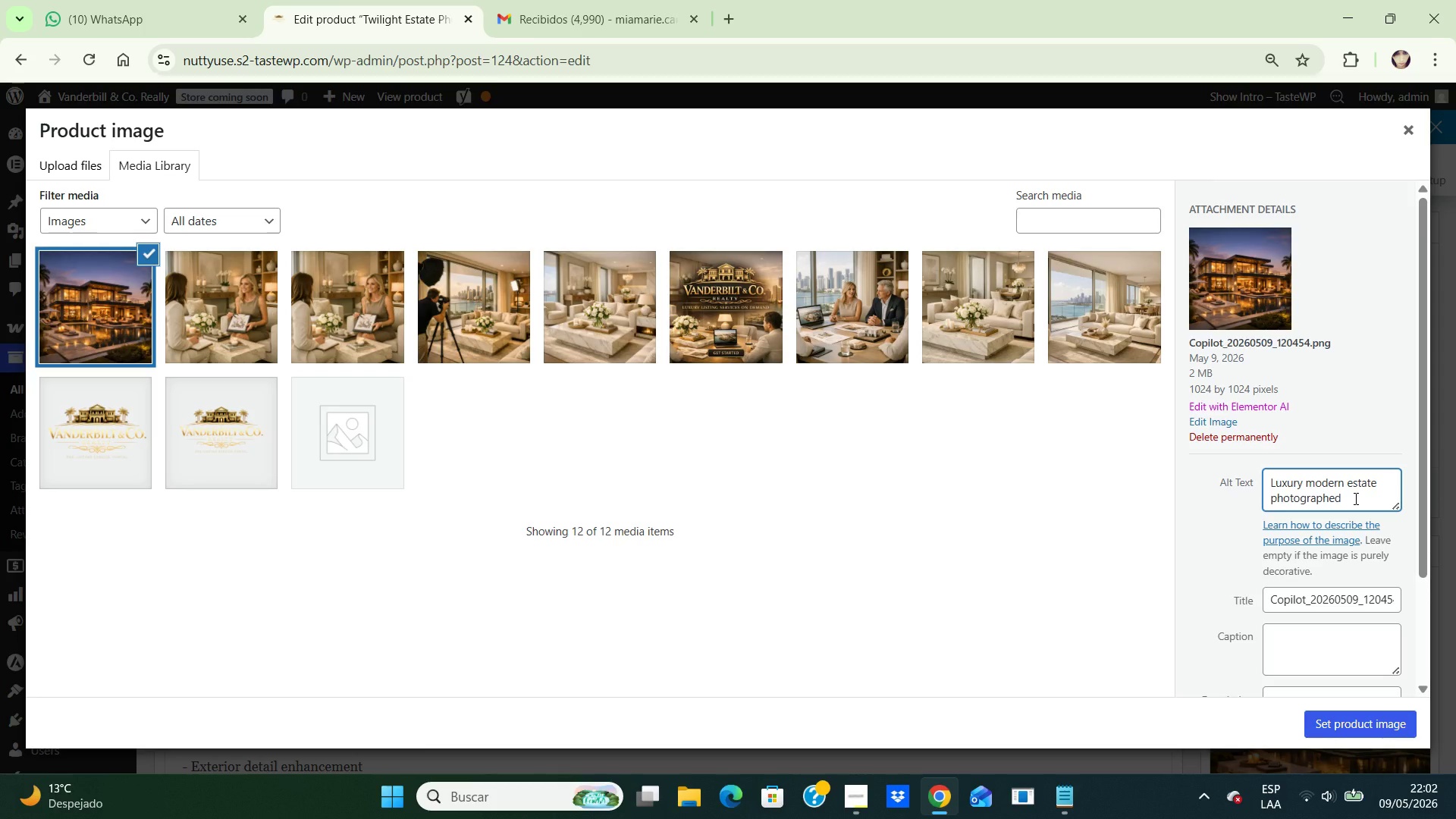 
type( during twilight for premium real estate marketing)
 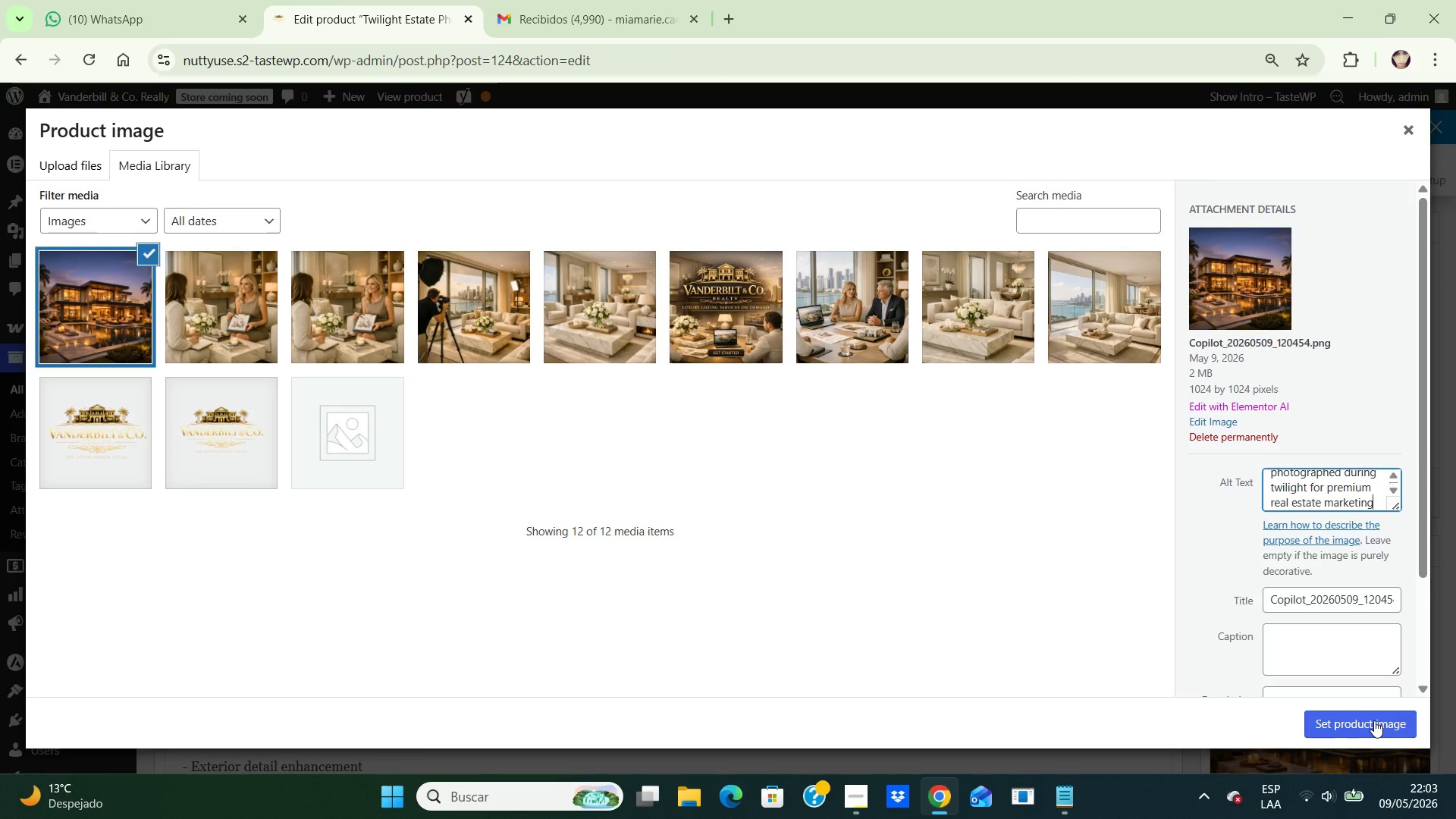 
left_click([1374, 720])
 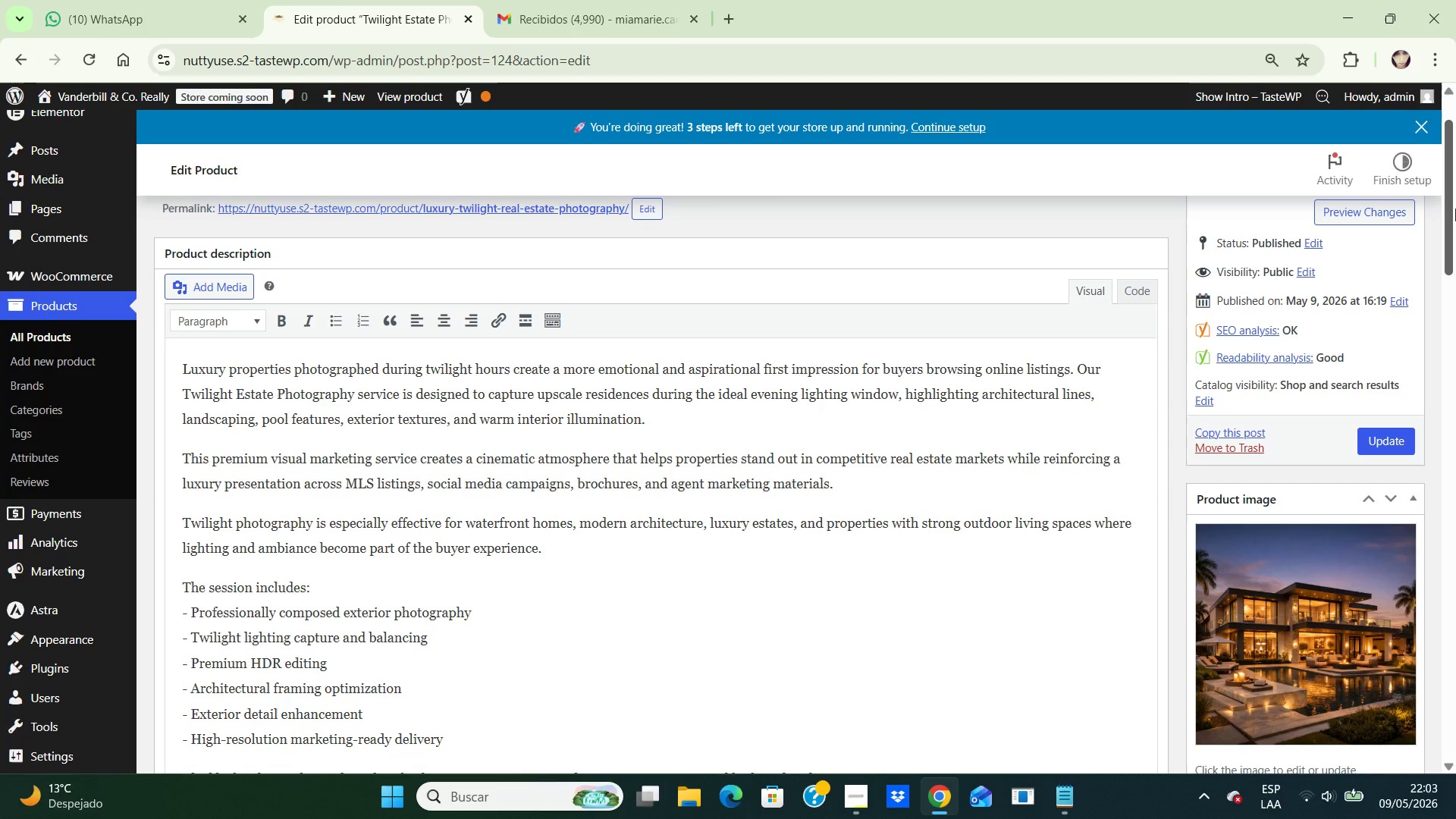 
wait(7.76)
 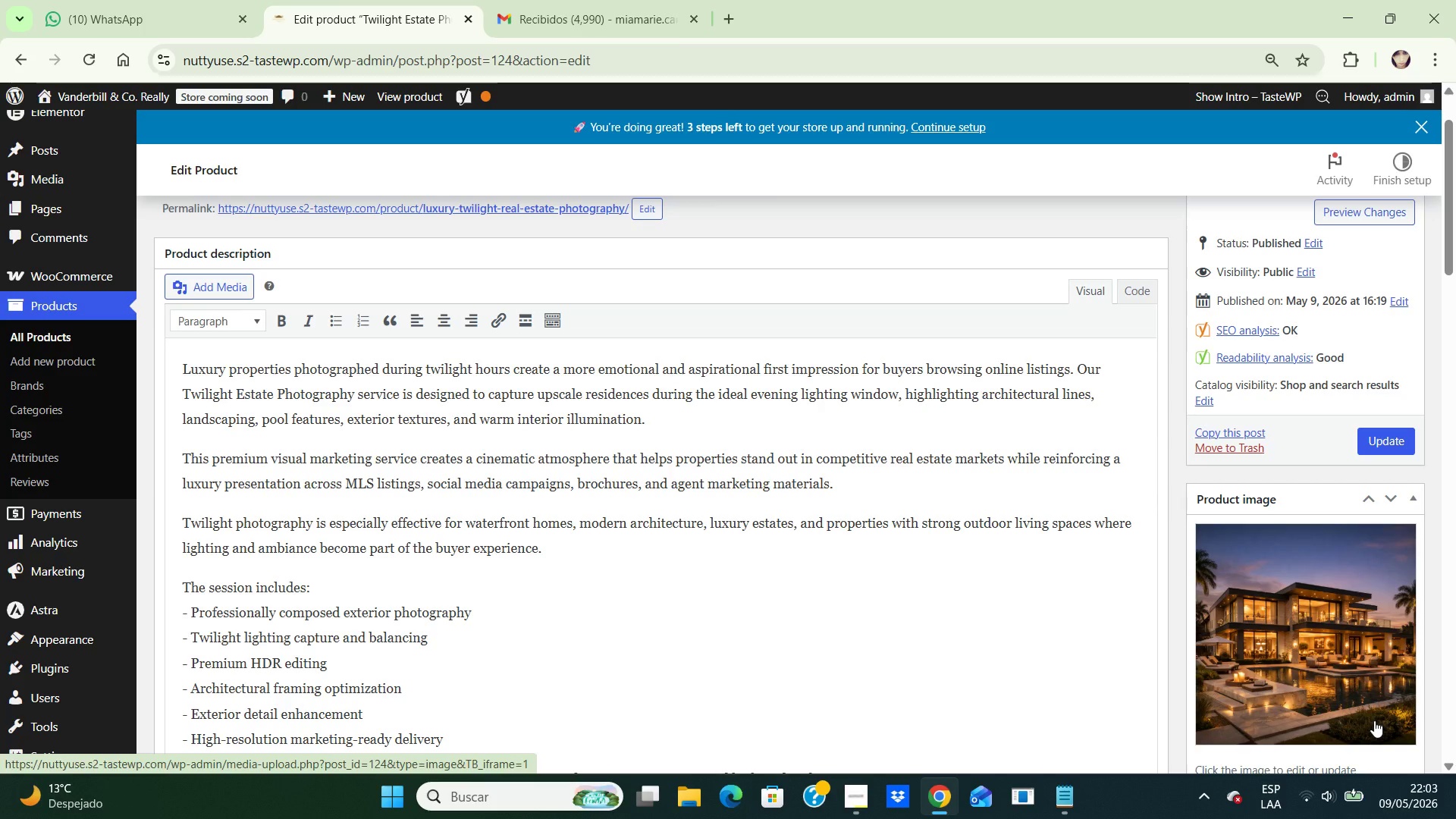 
left_click_drag(start_coordinate=[1444, 223], to_coordinate=[1454, 362])
 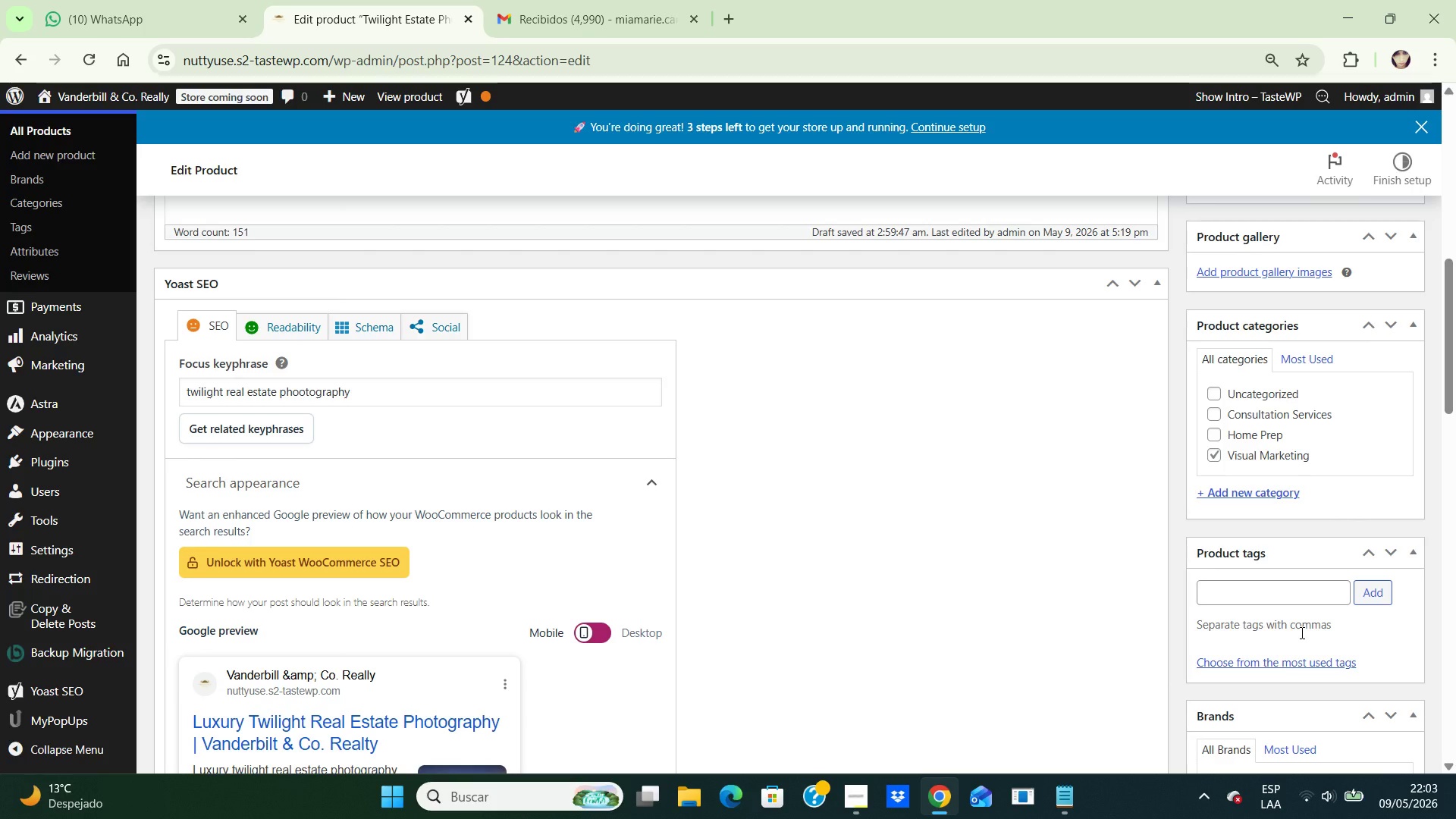 
wait(6.95)
 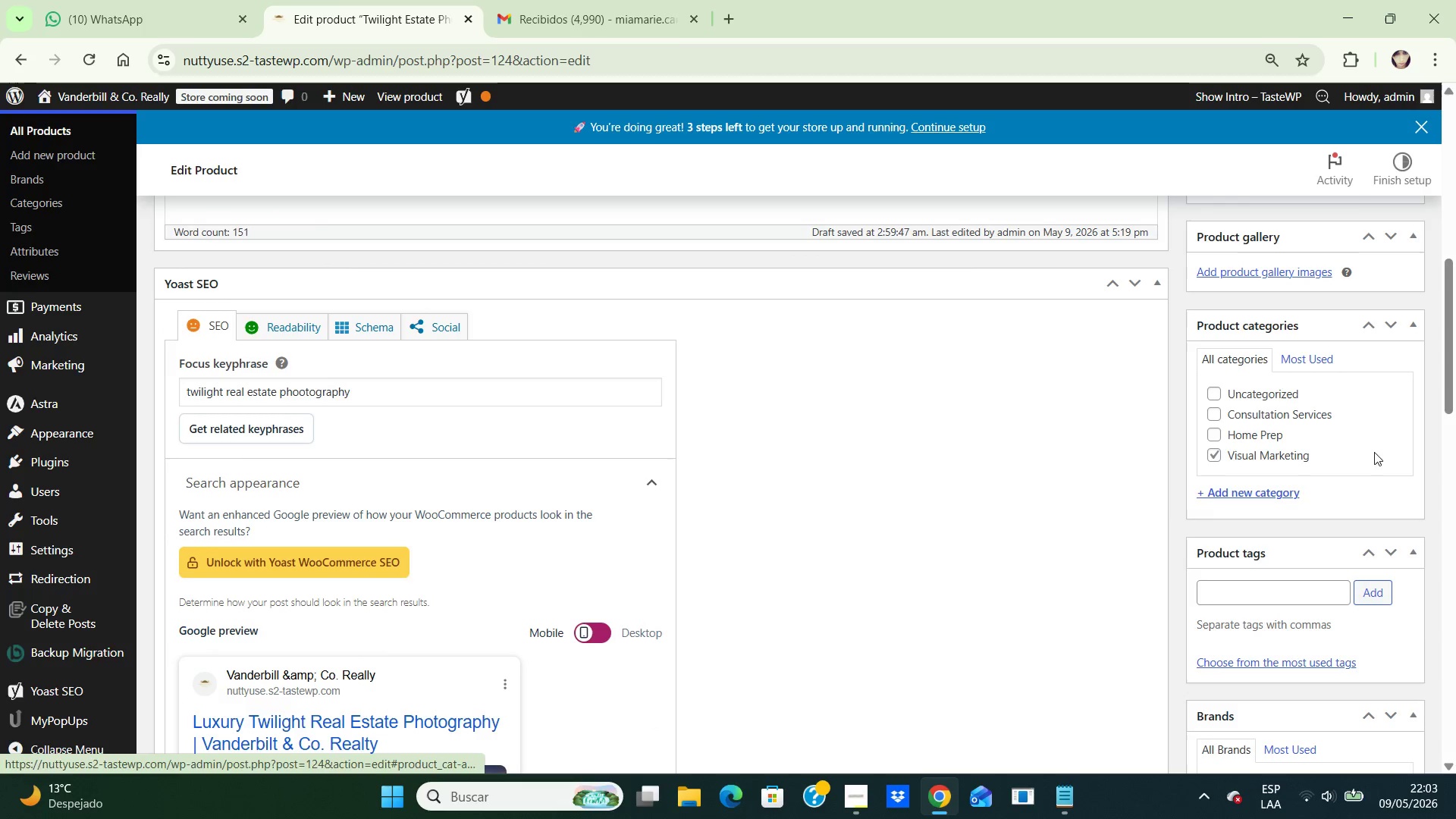 
left_click([1279, 582])
 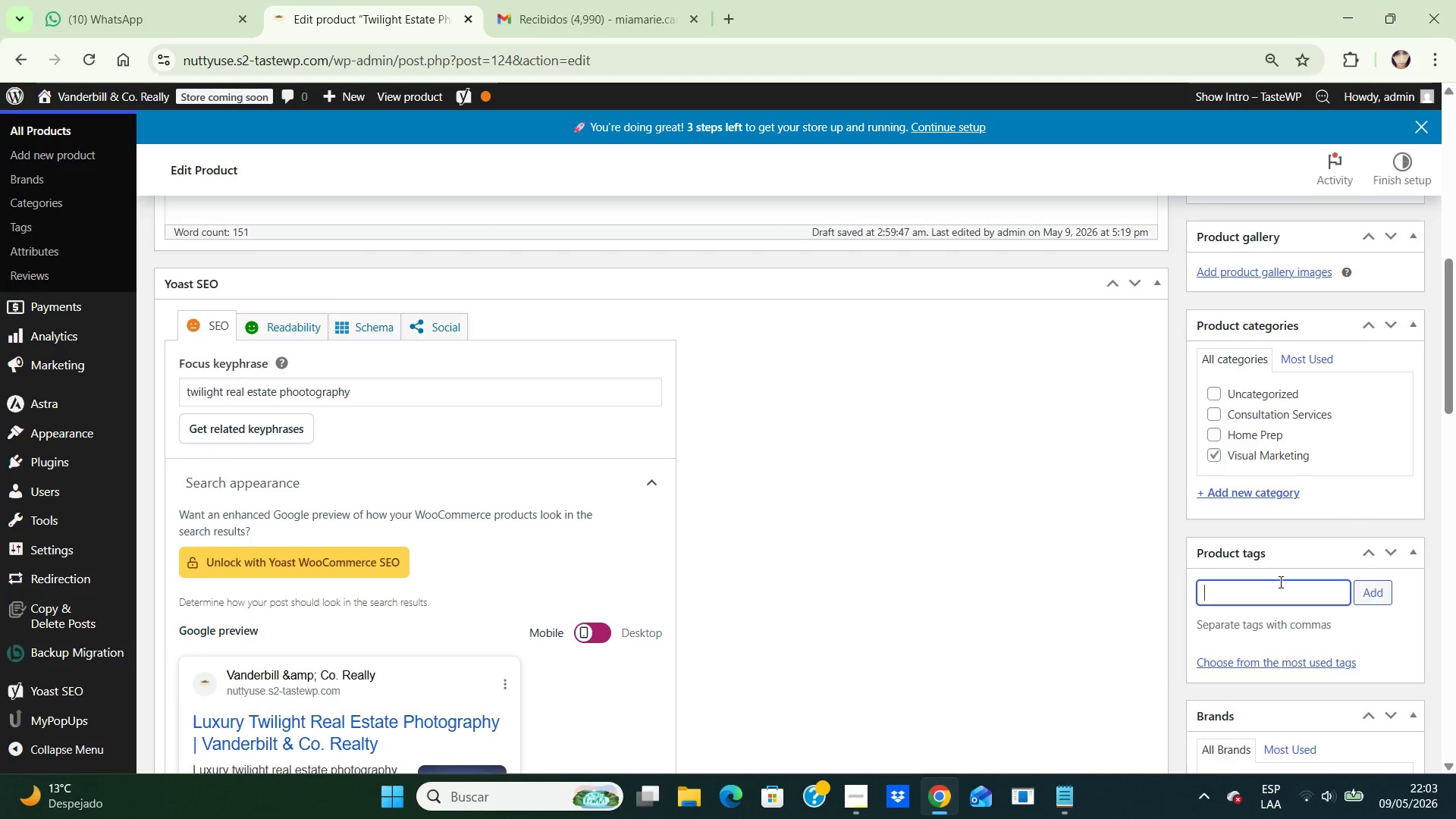 
type(tw)
 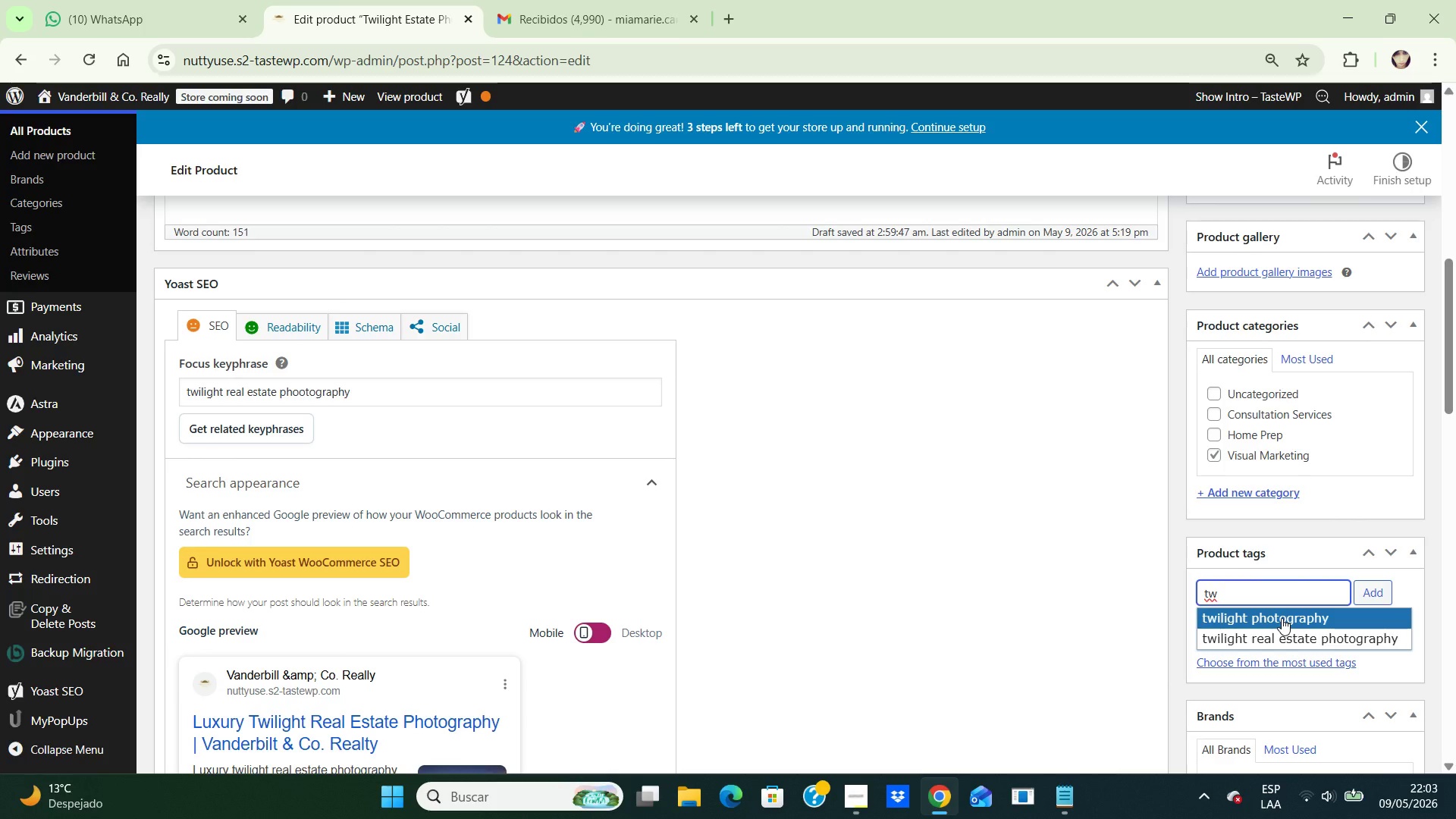 
left_click([1282, 618])
 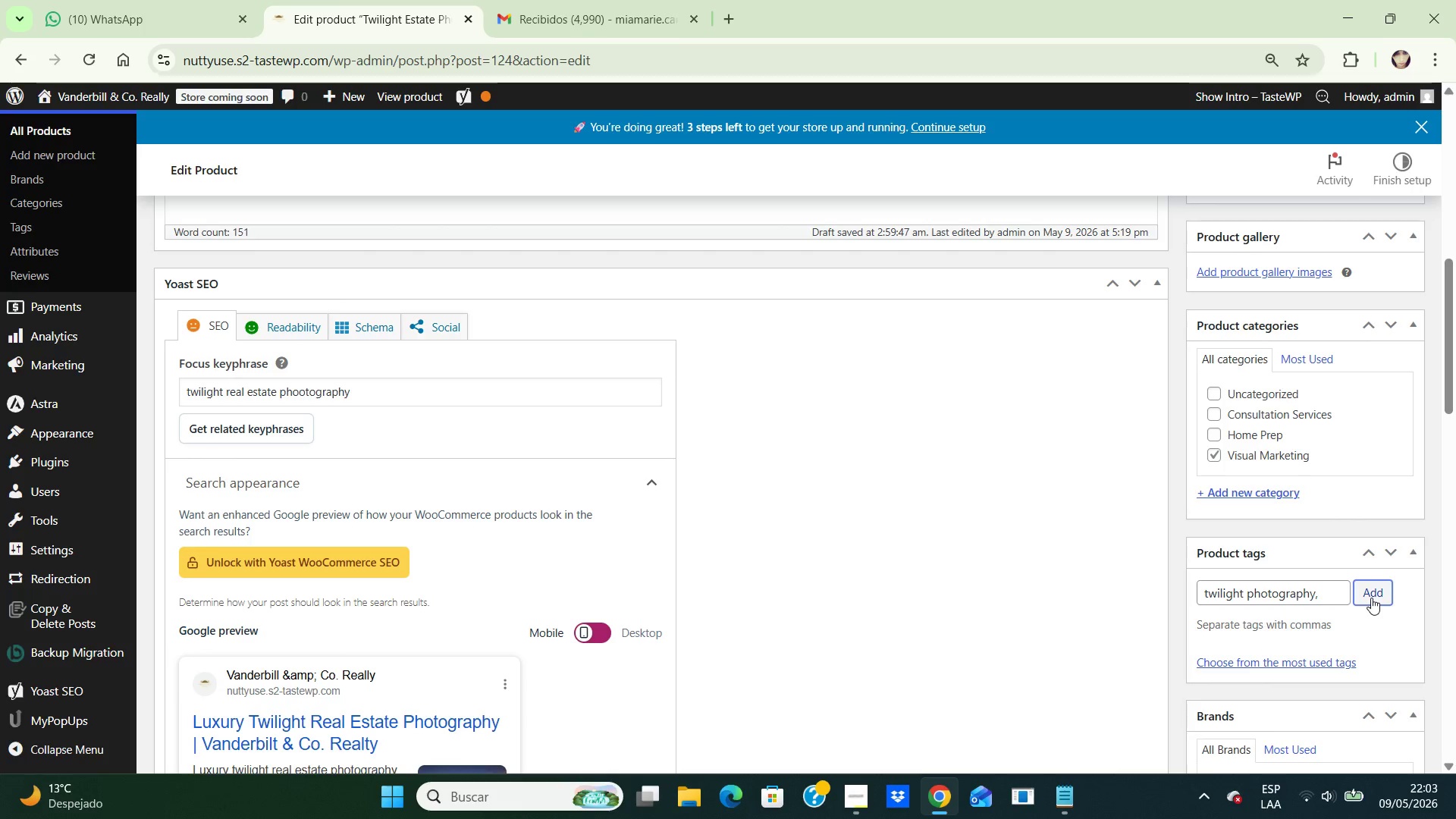 
left_click([1371, 598])
 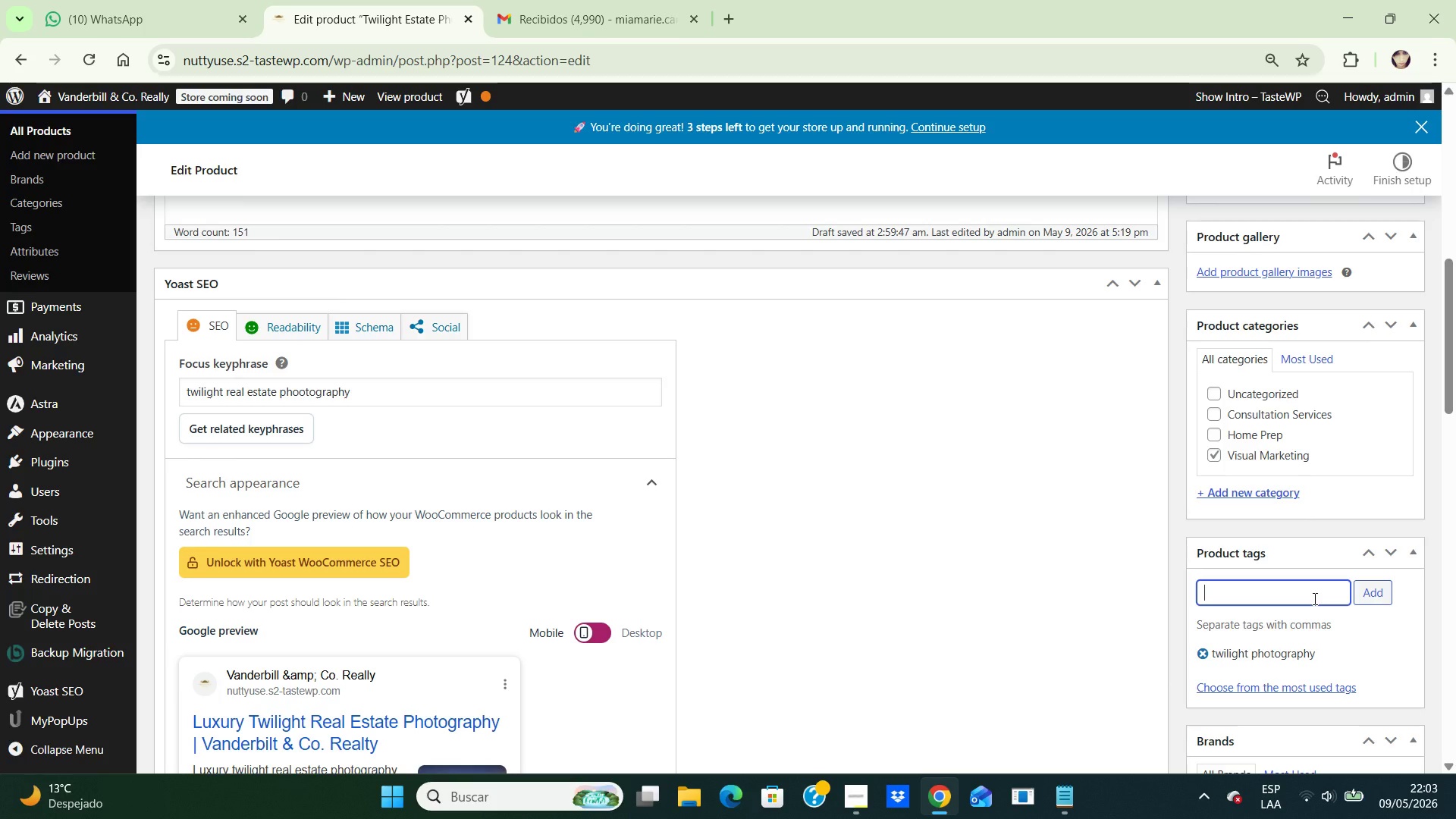 
left_click([1313, 598])
 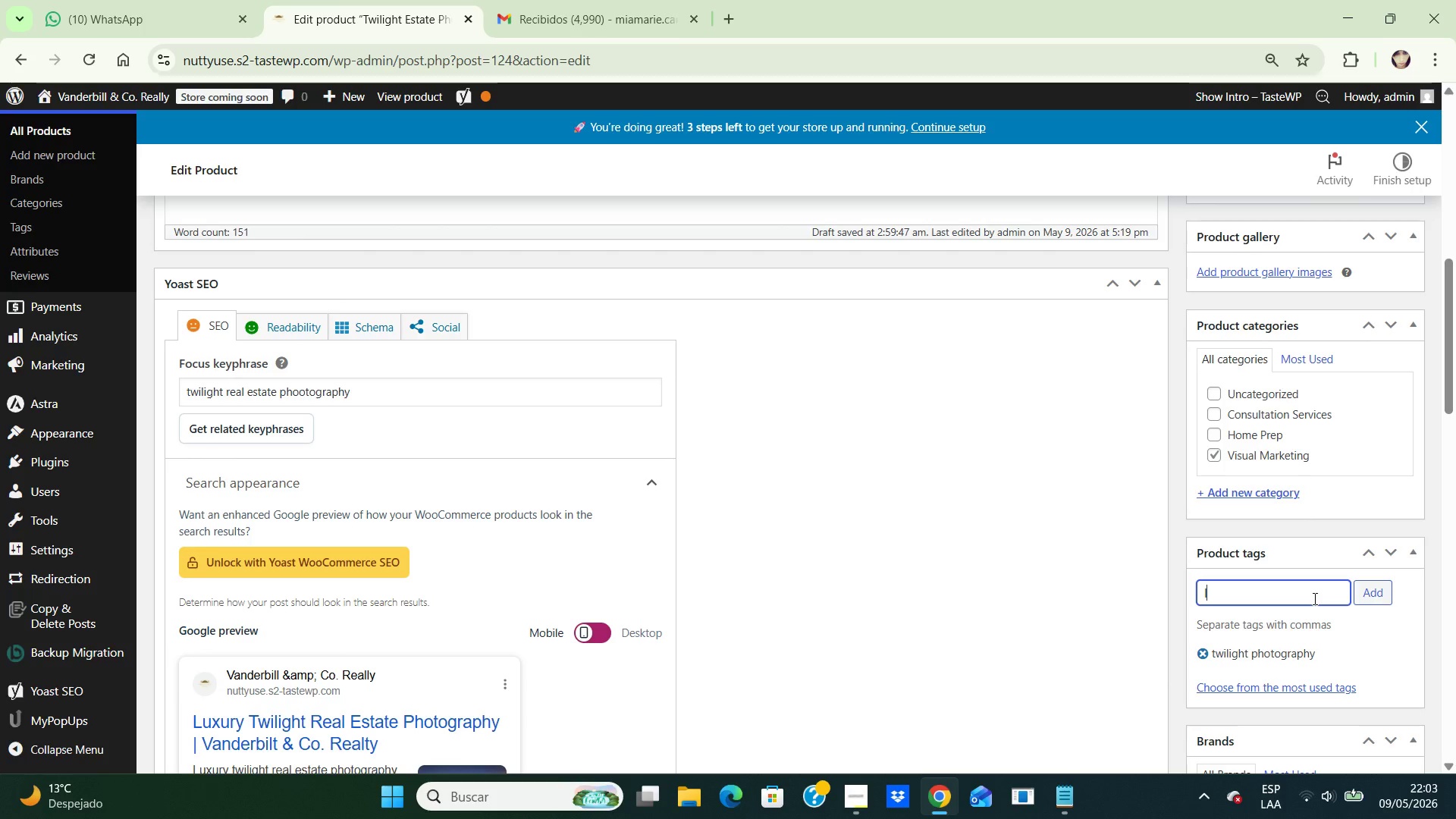 
type(luxury listin)
 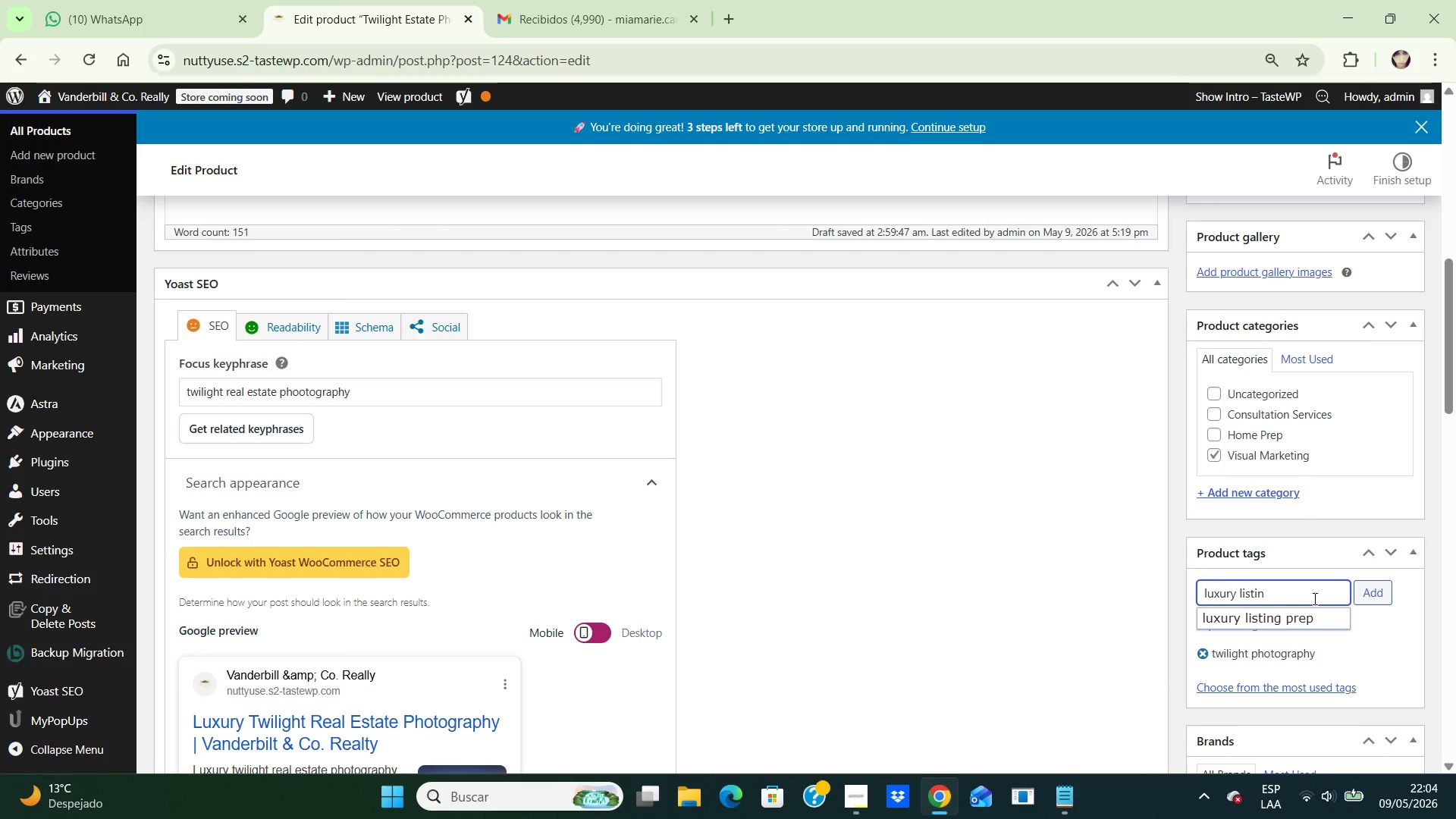 
wait(15.62)
 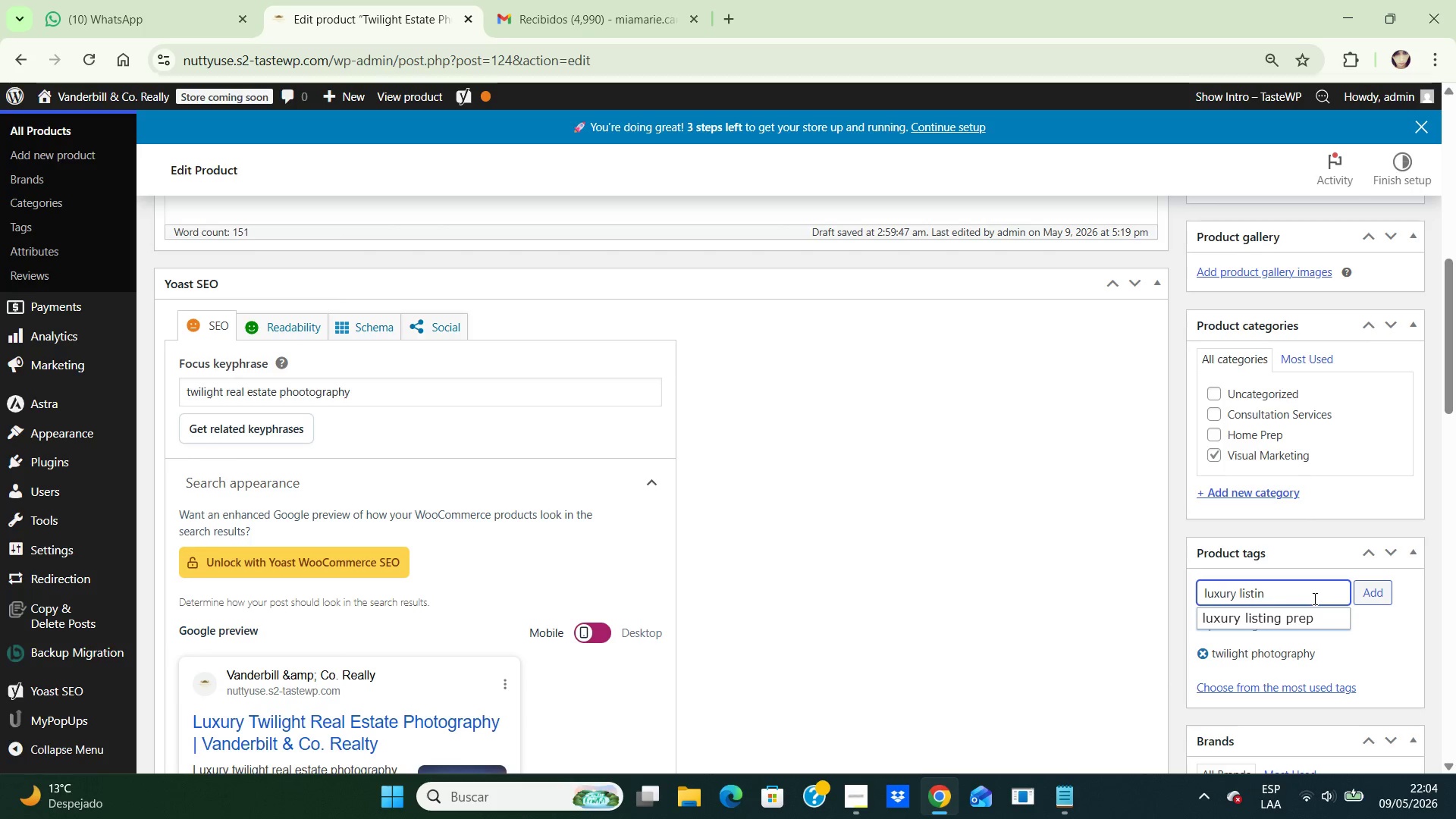 
key(G)
 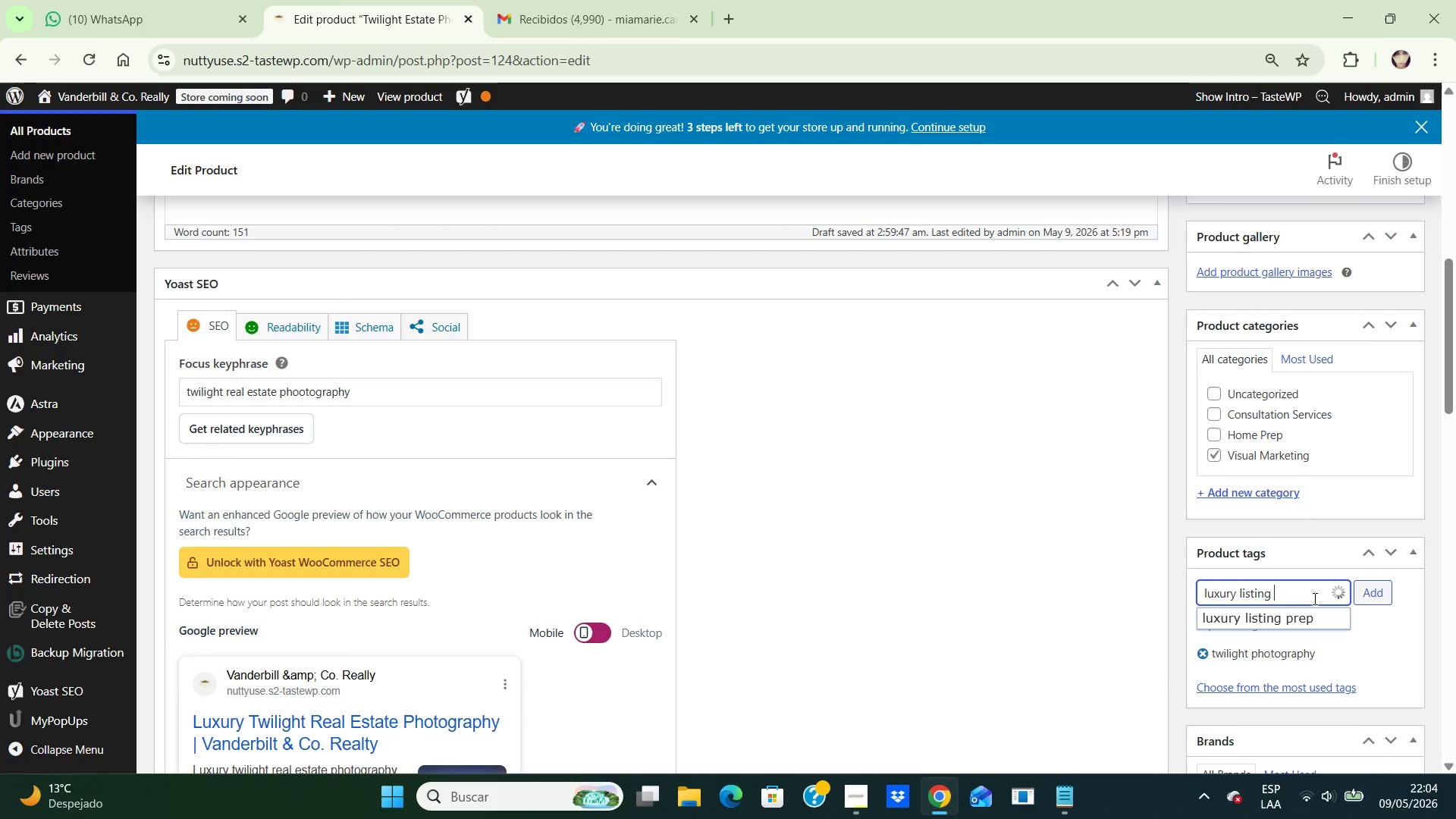 
key(Space)
 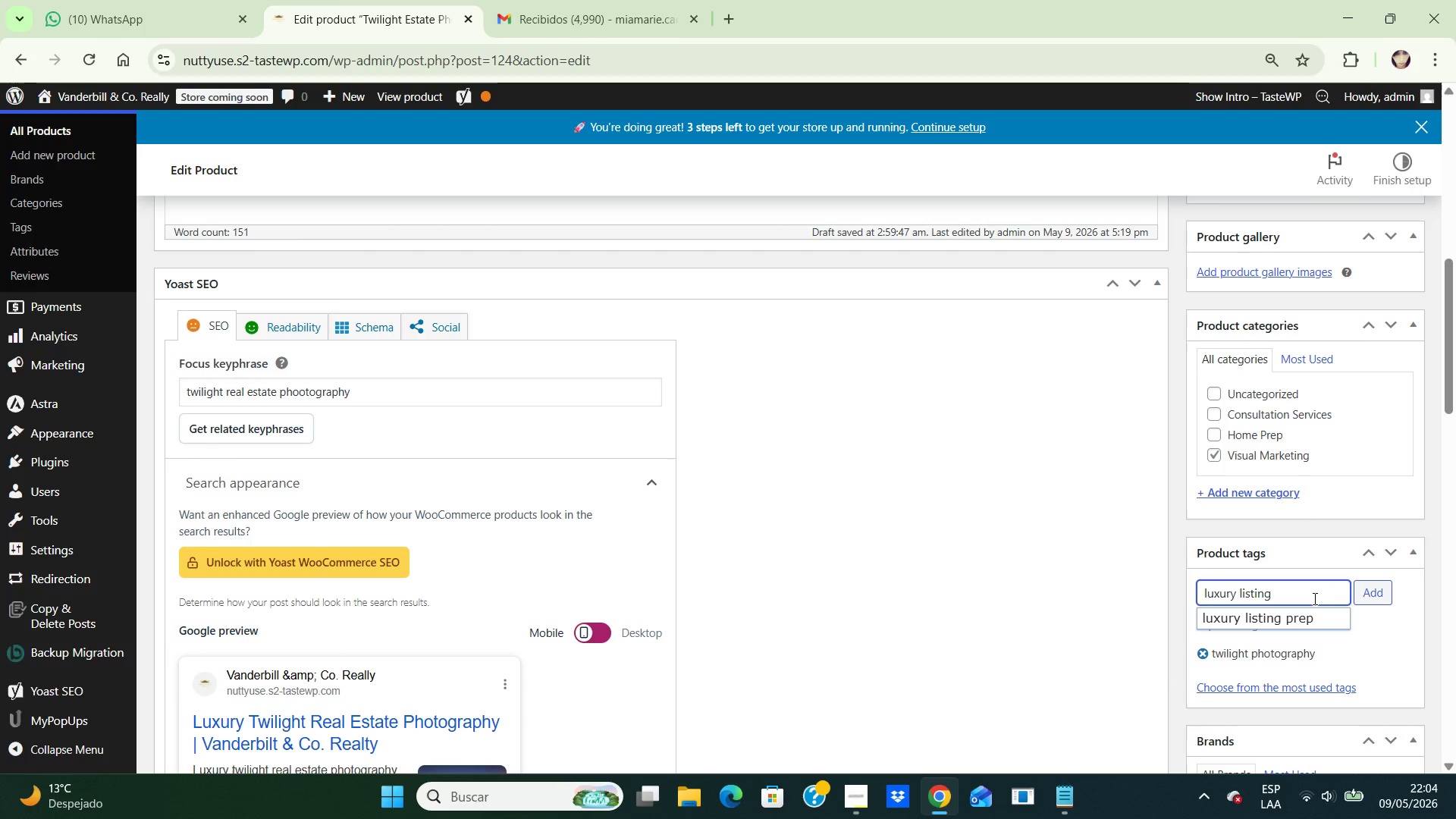 
wait(5.67)
 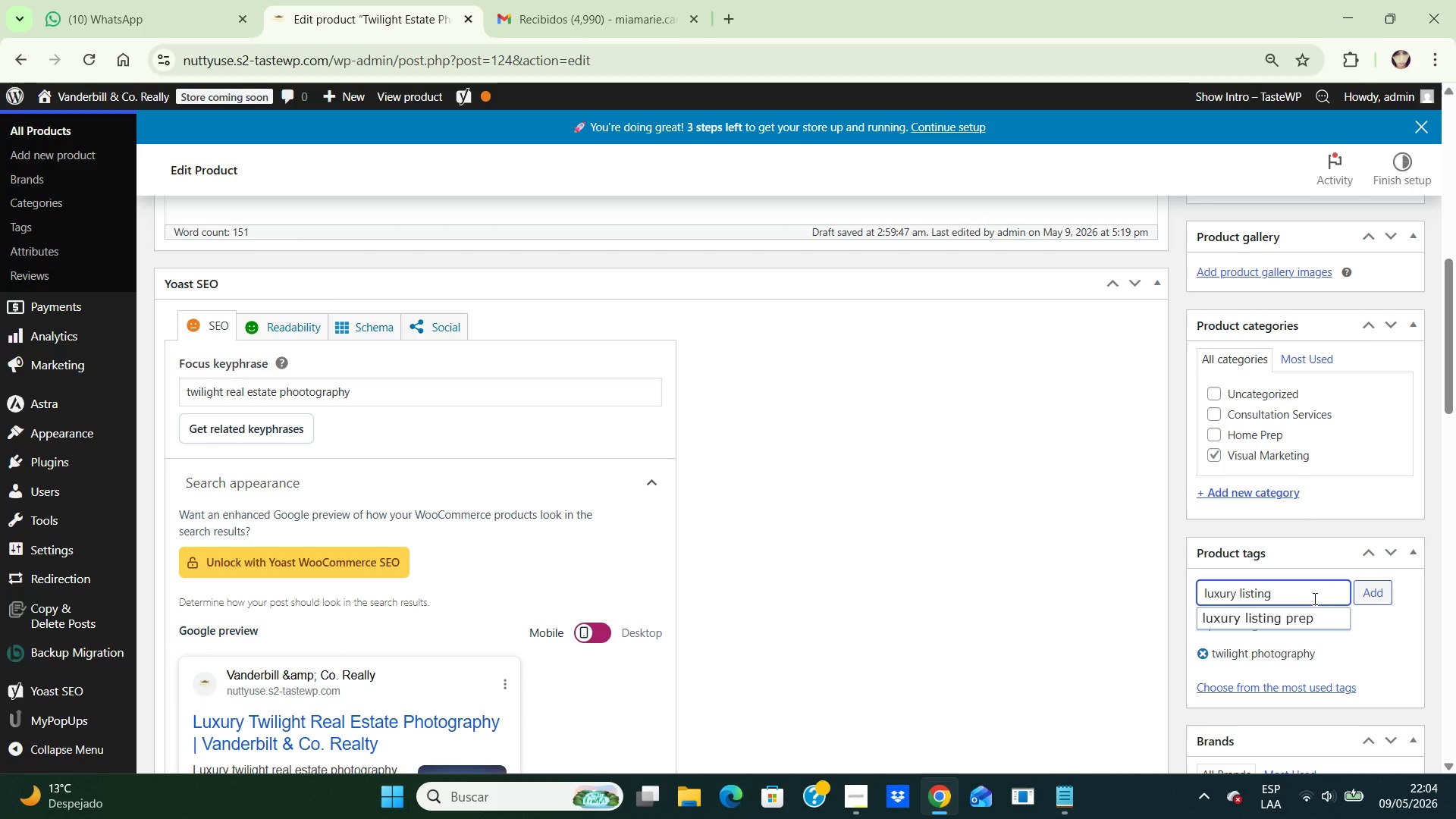 
type(visuals)
 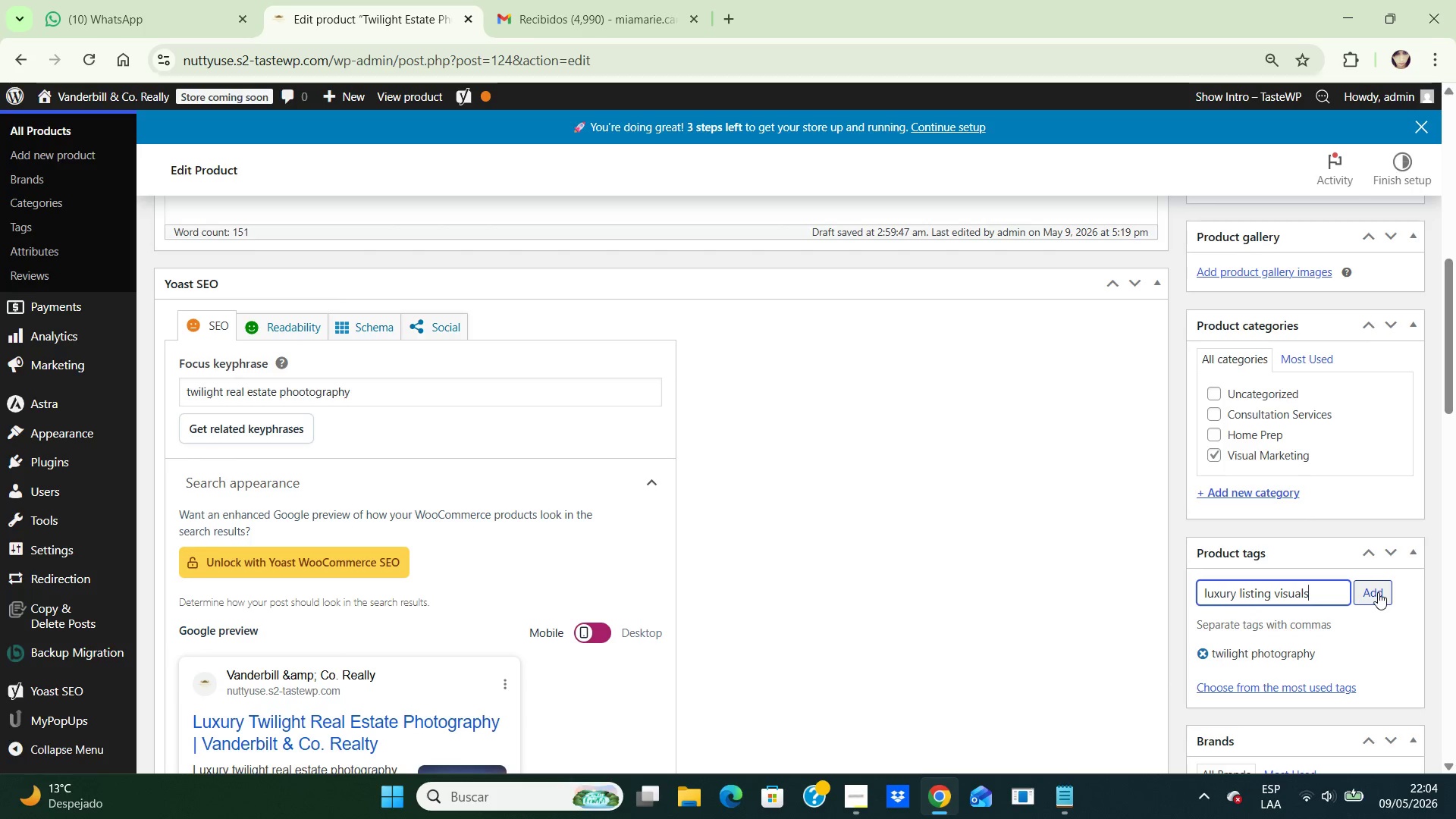 
left_click([1378, 592])
 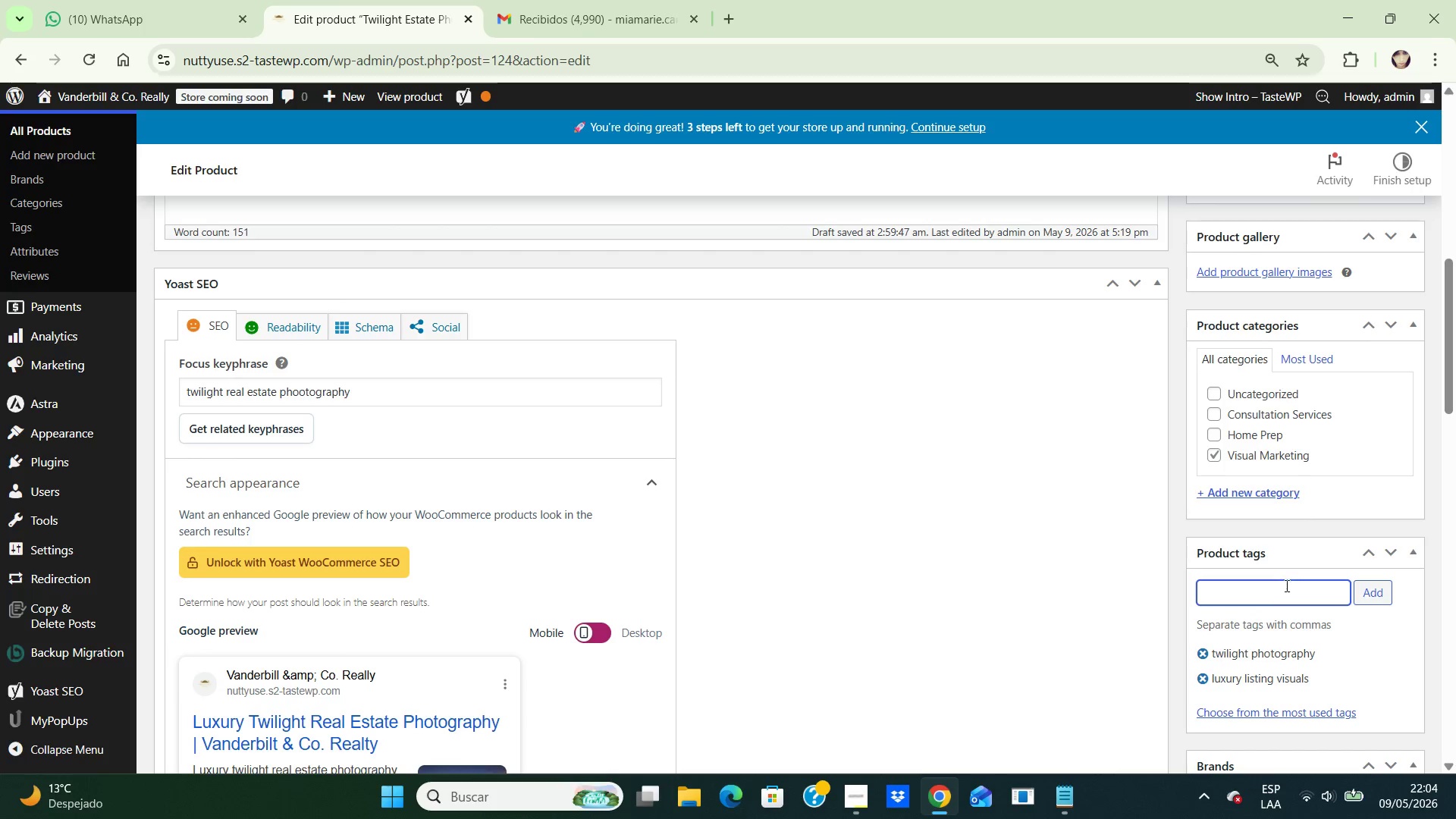 
left_click([1269, 595])
 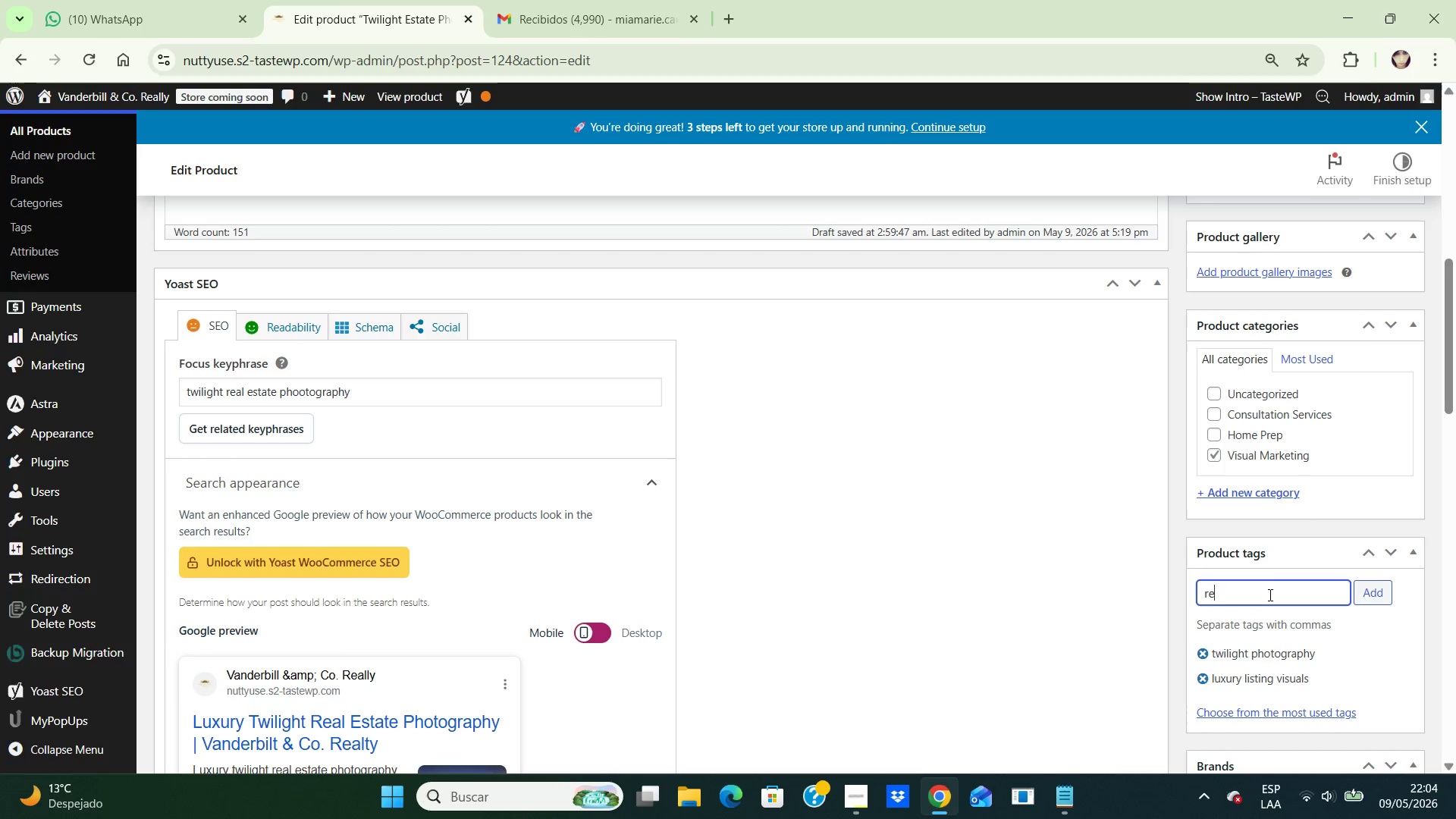 
type(real estate marketing)
 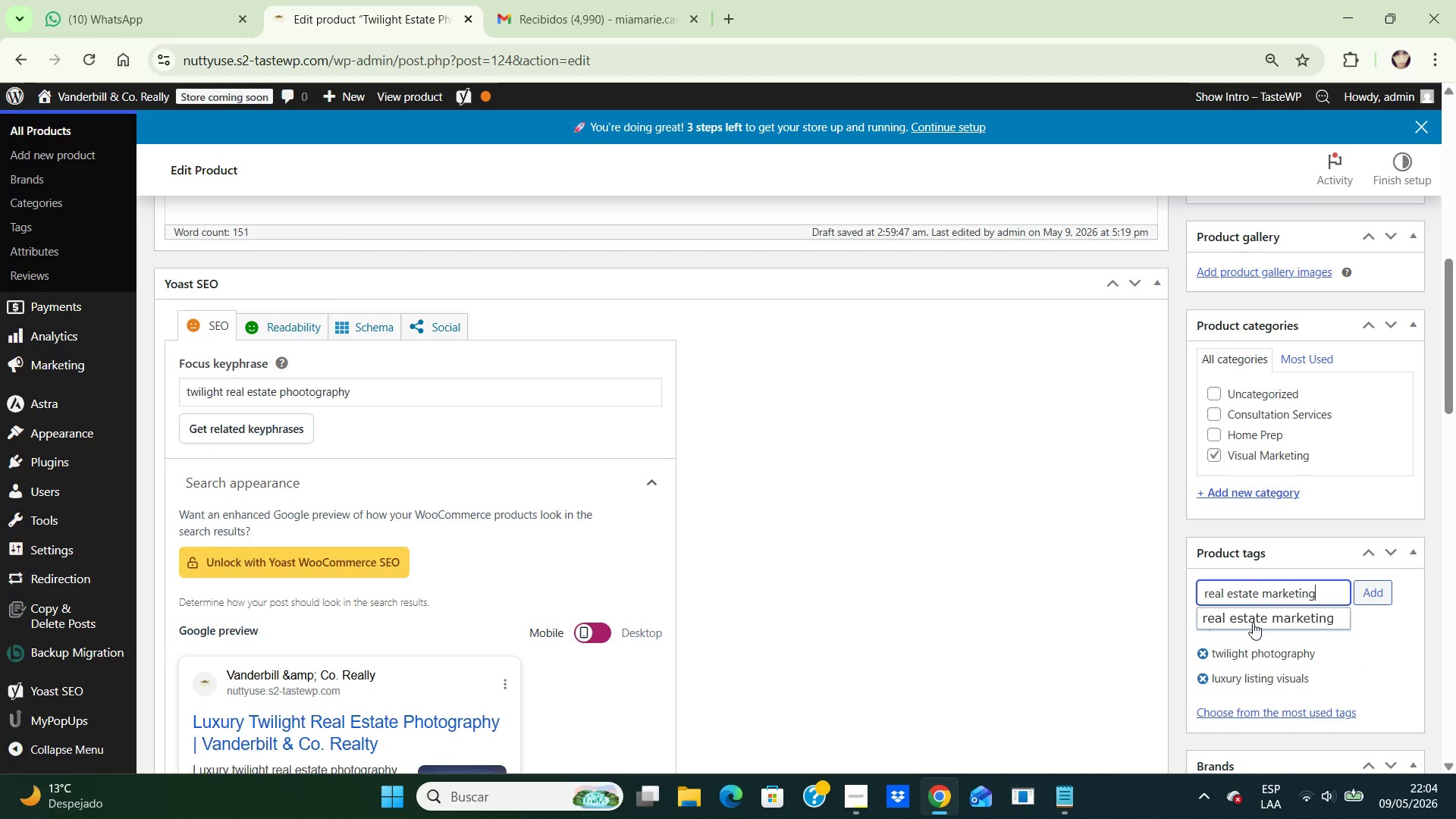 
left_click([1253, 623])
 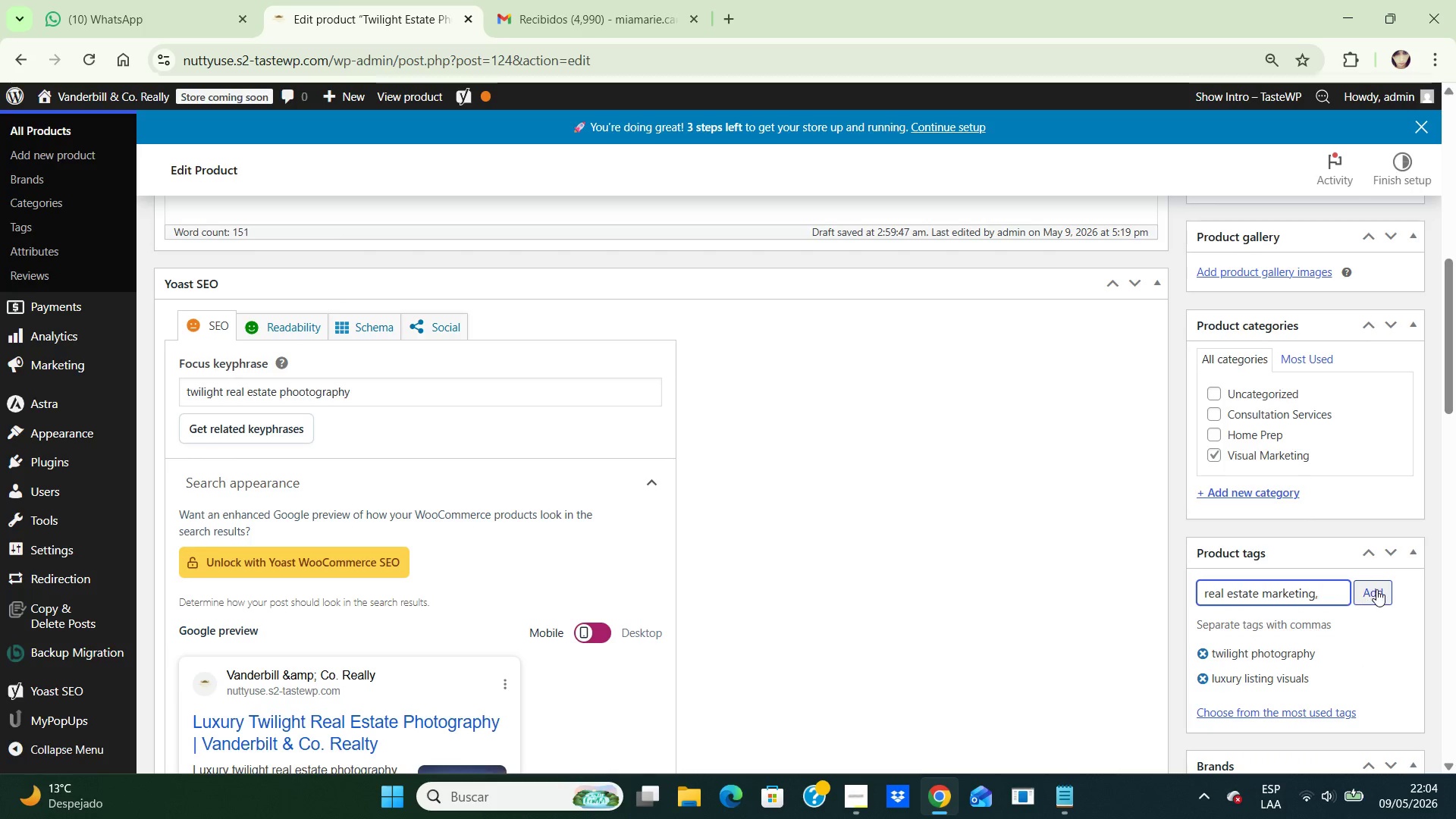 
left_click([1376, 588])
 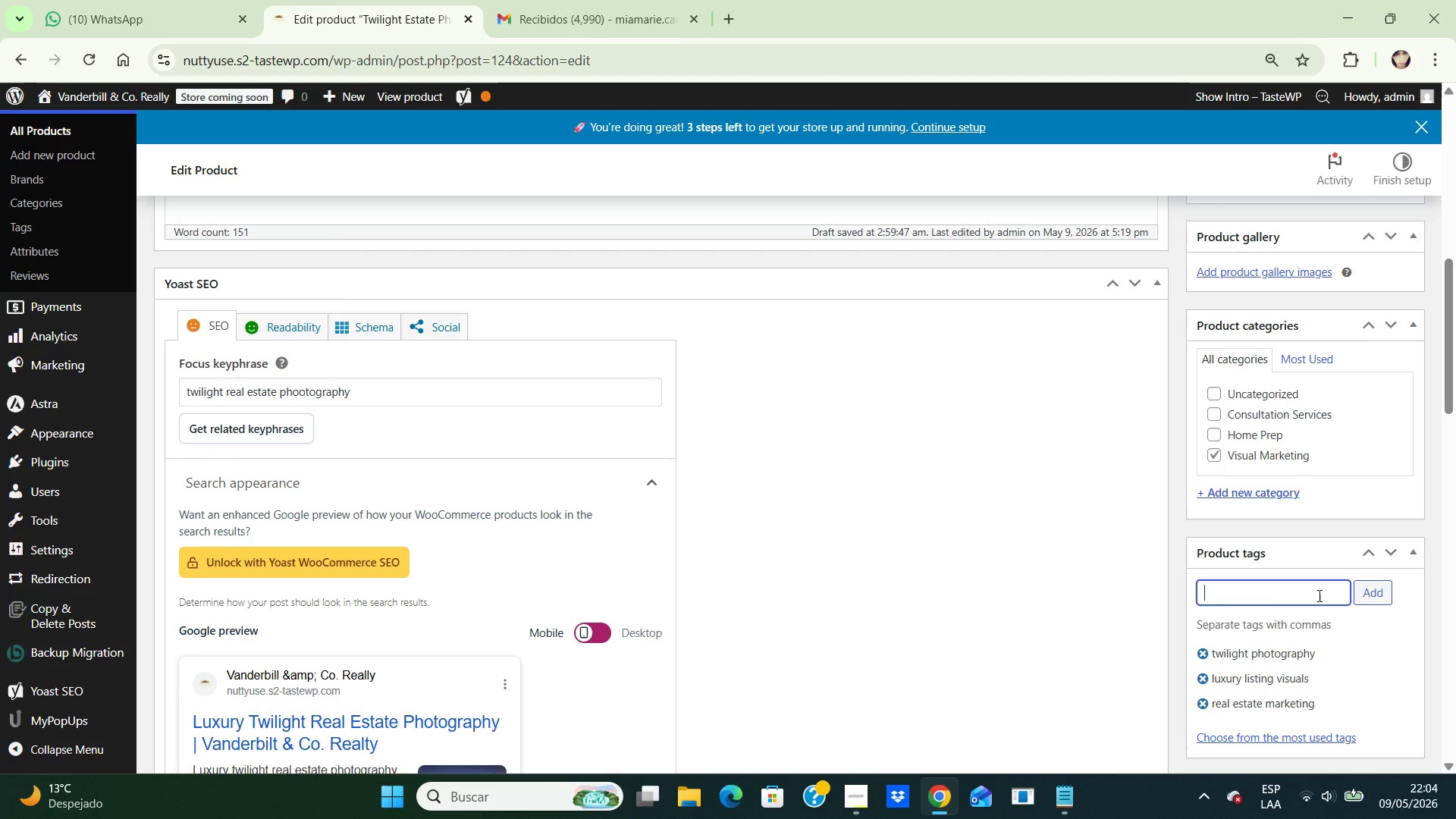 
left_click([1318, 595])
 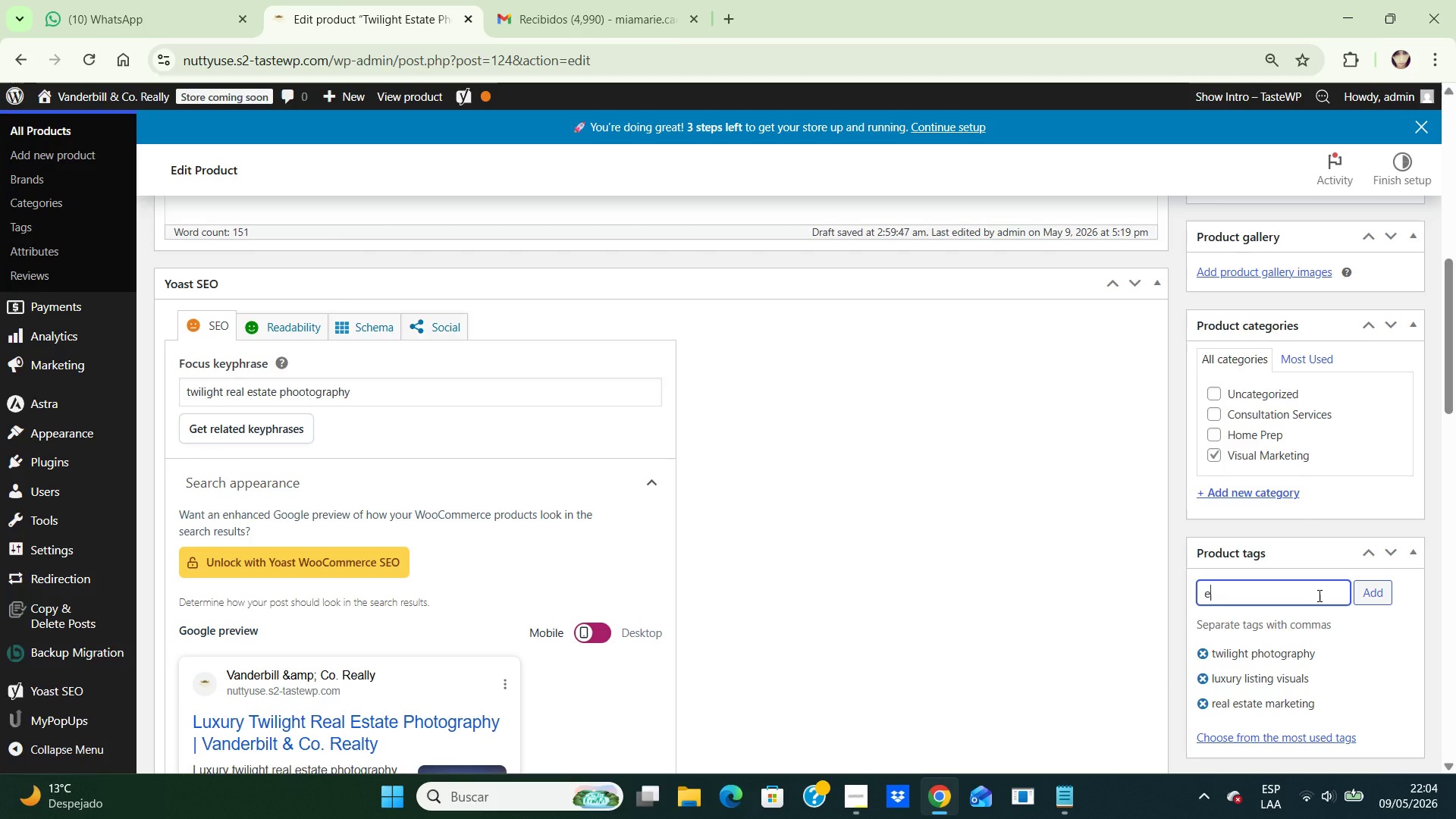 
type(exterior photography)
 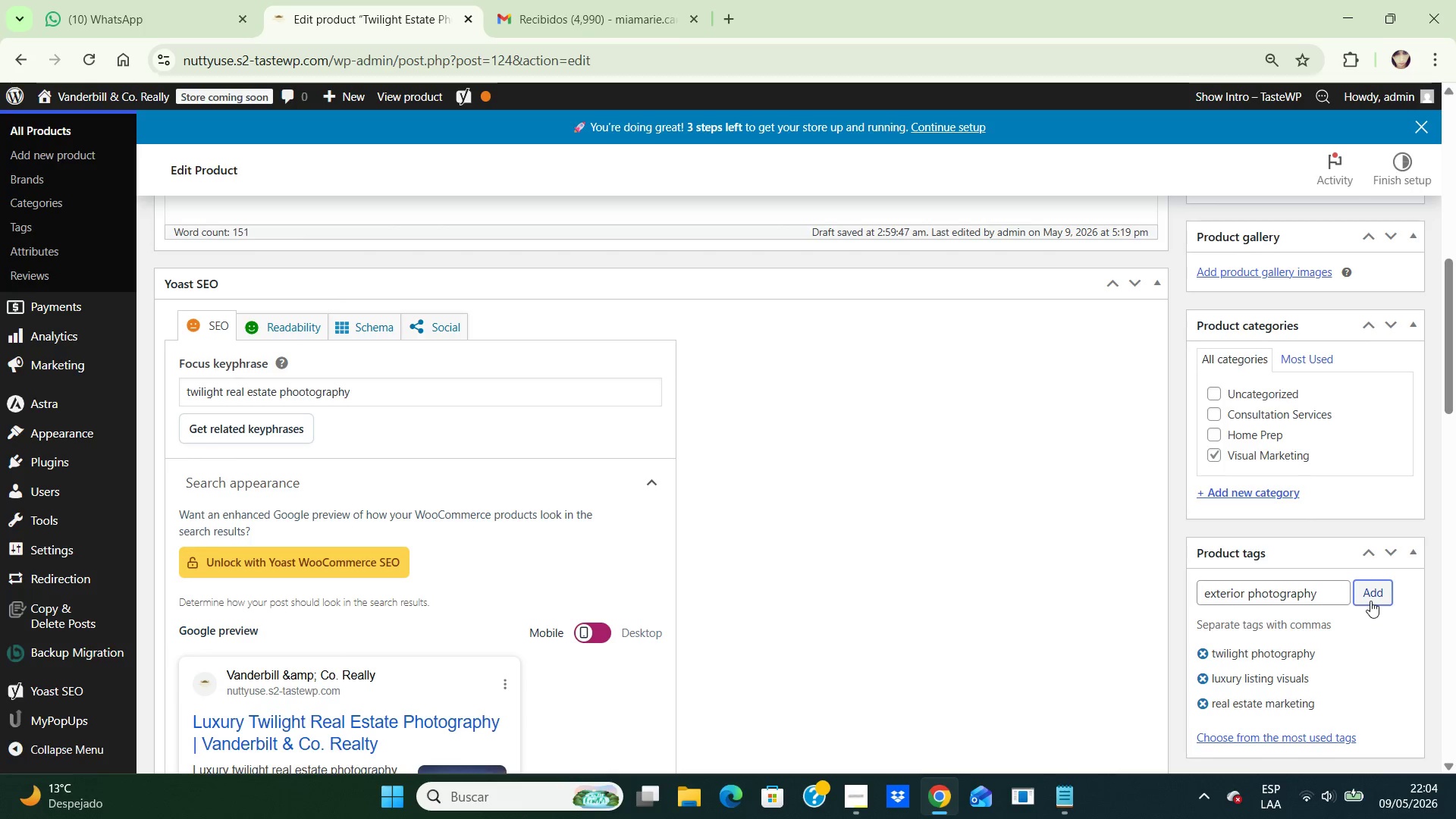 
left_click([1370, 601])
 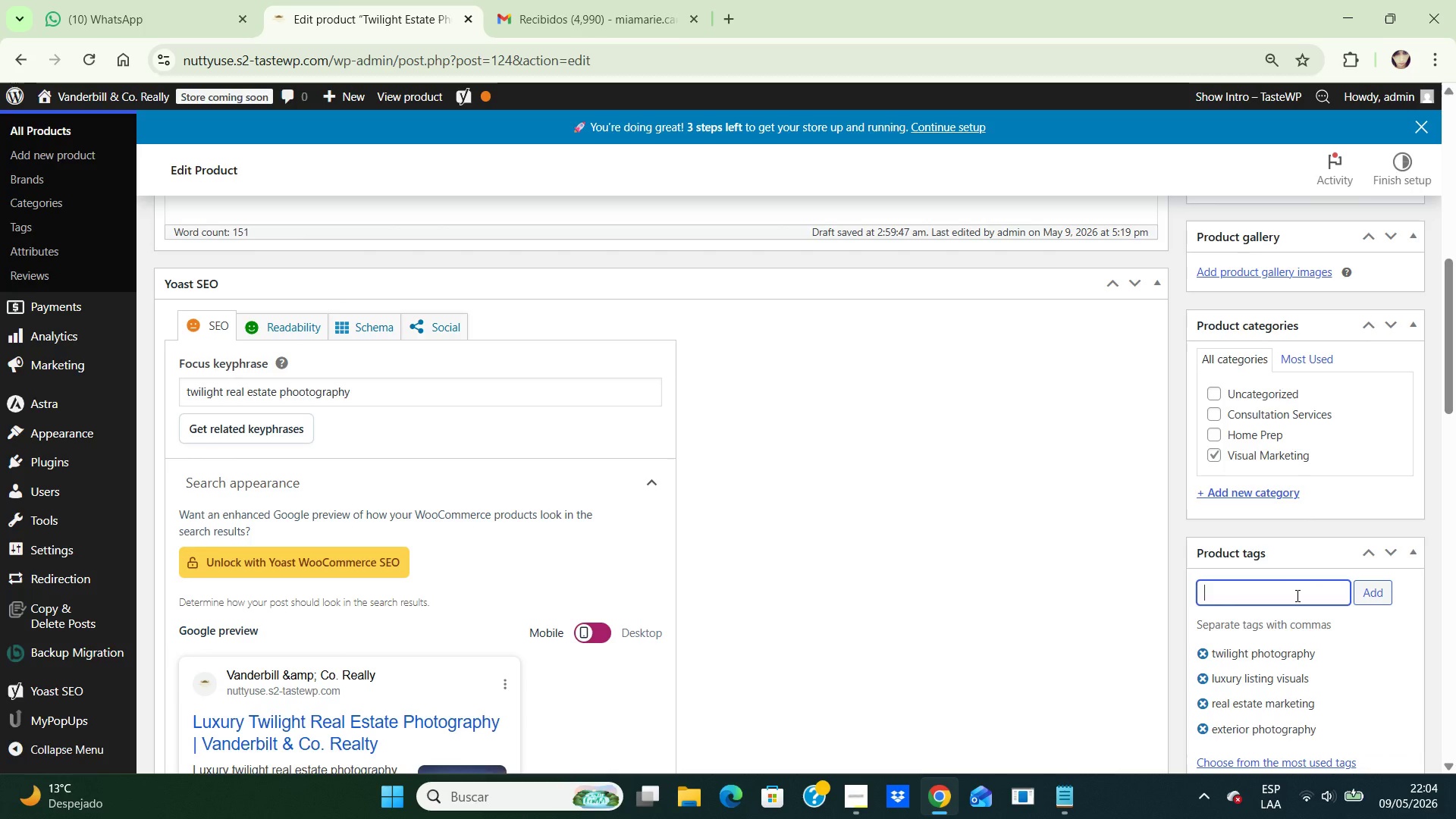 
left_click([1296, 595])
 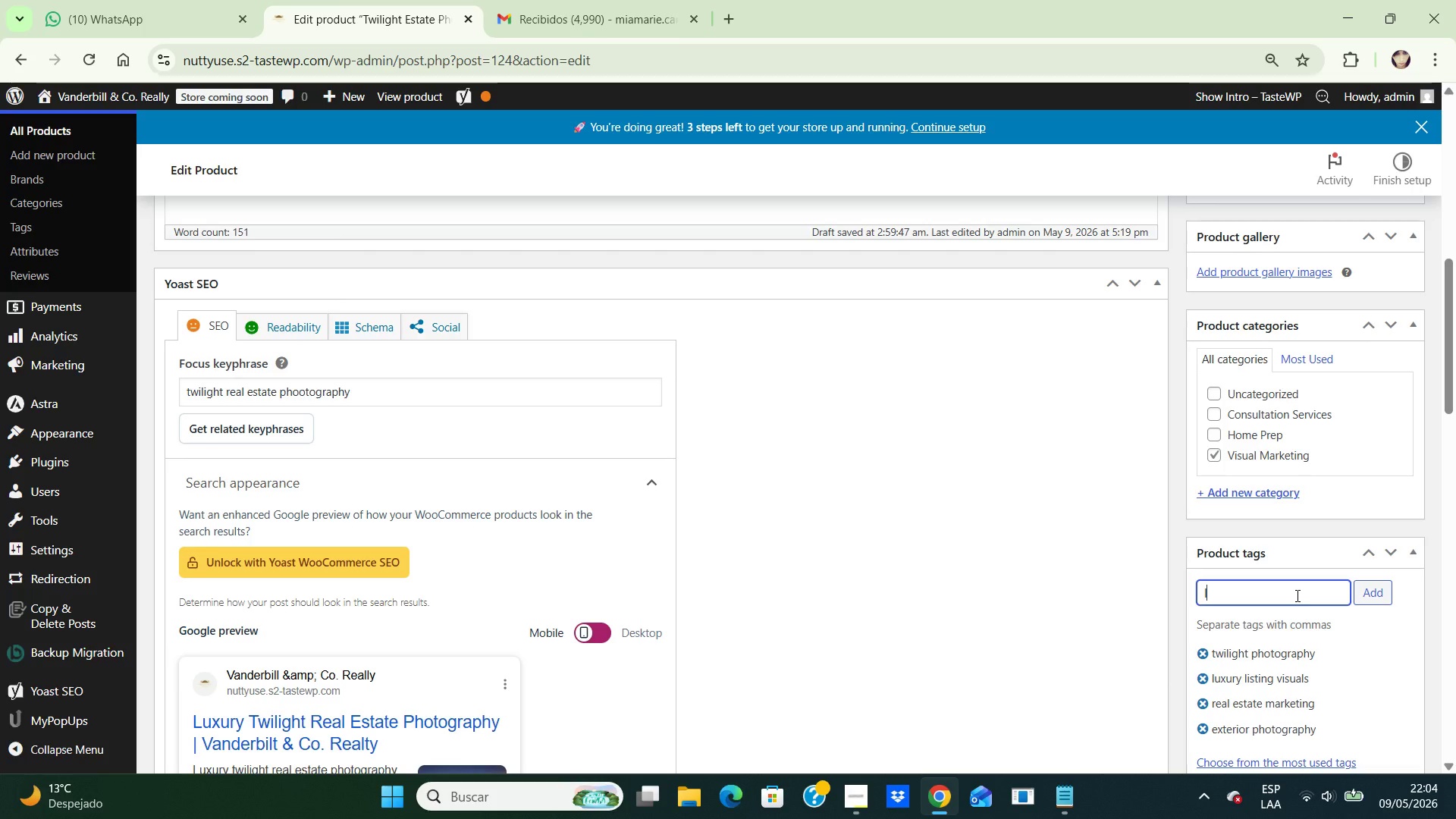 
type(luxury property media)
 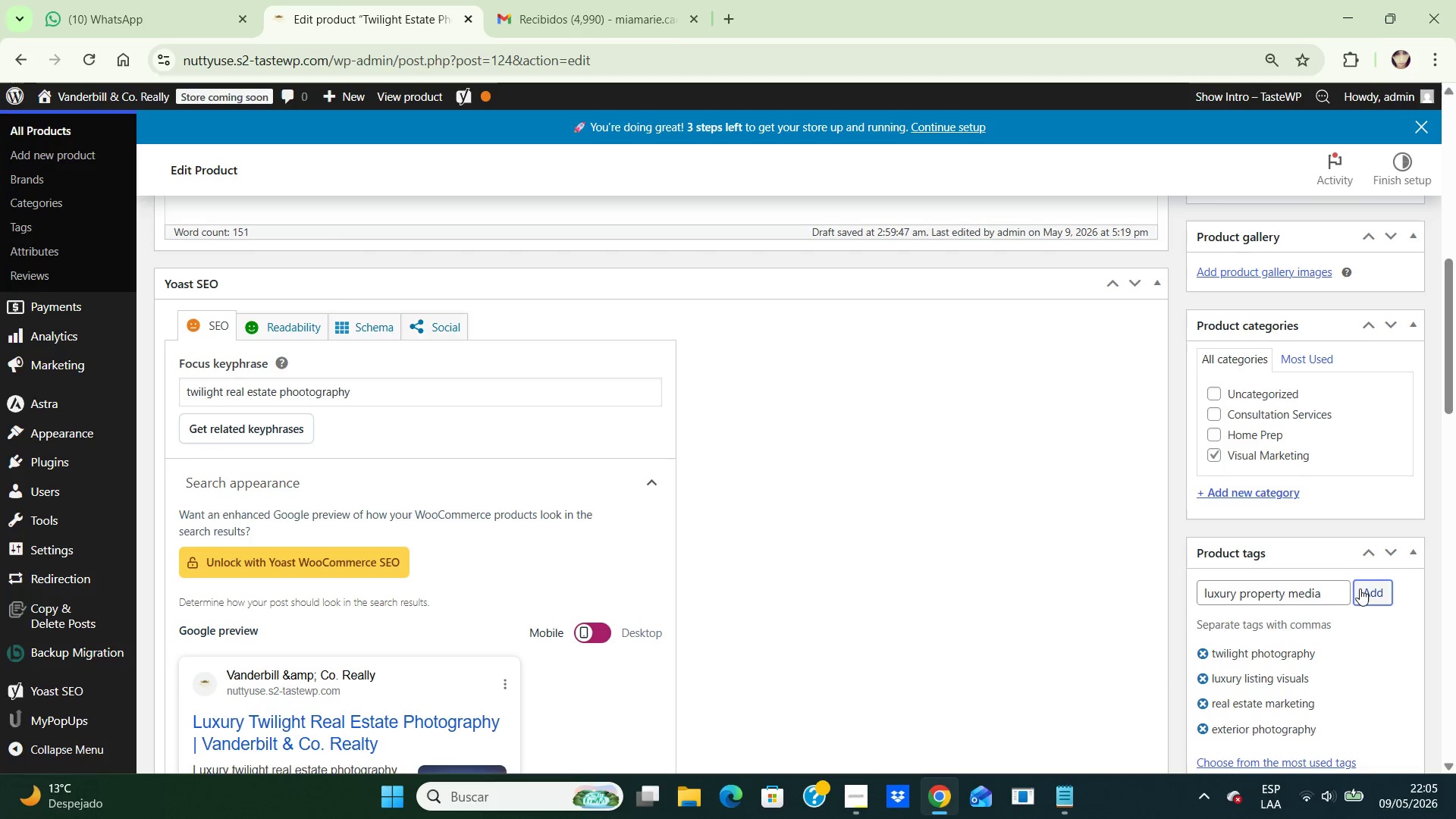 
left_click([1360, 588])
 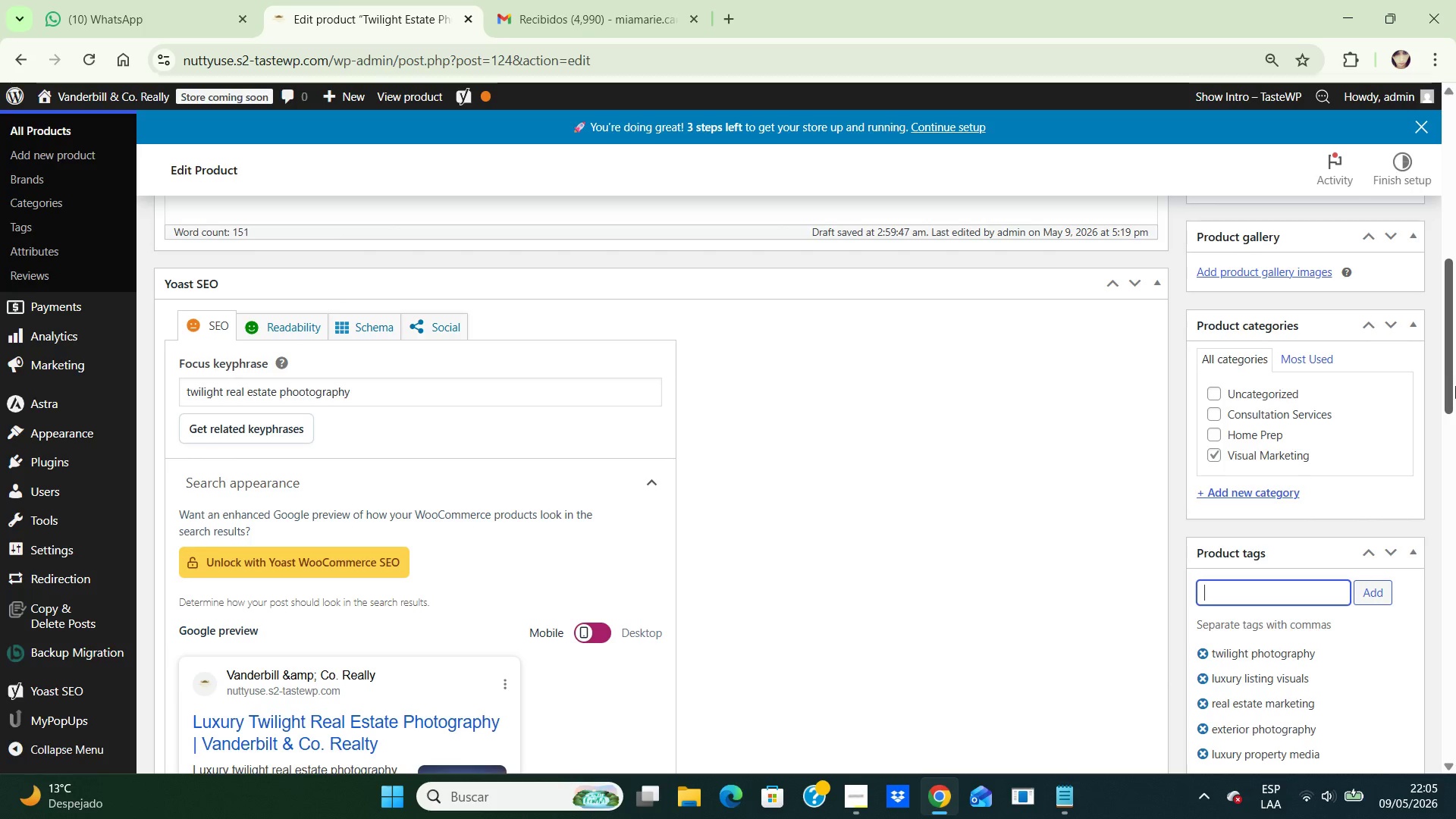 
wait(7.28)
 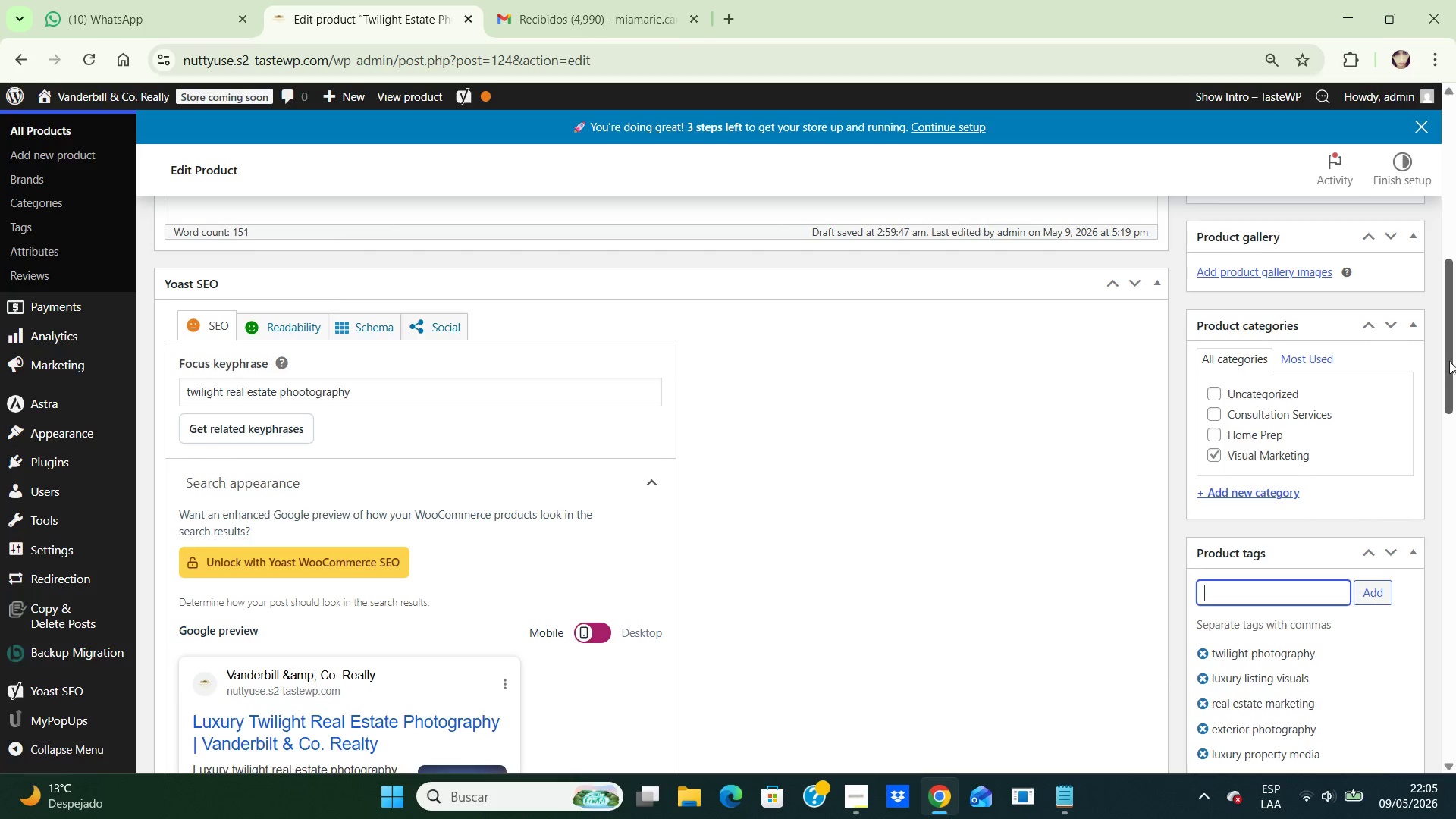 
left_click_drag(start_coordinate=[1449, 384], to_coordinate=[1451, 676])
 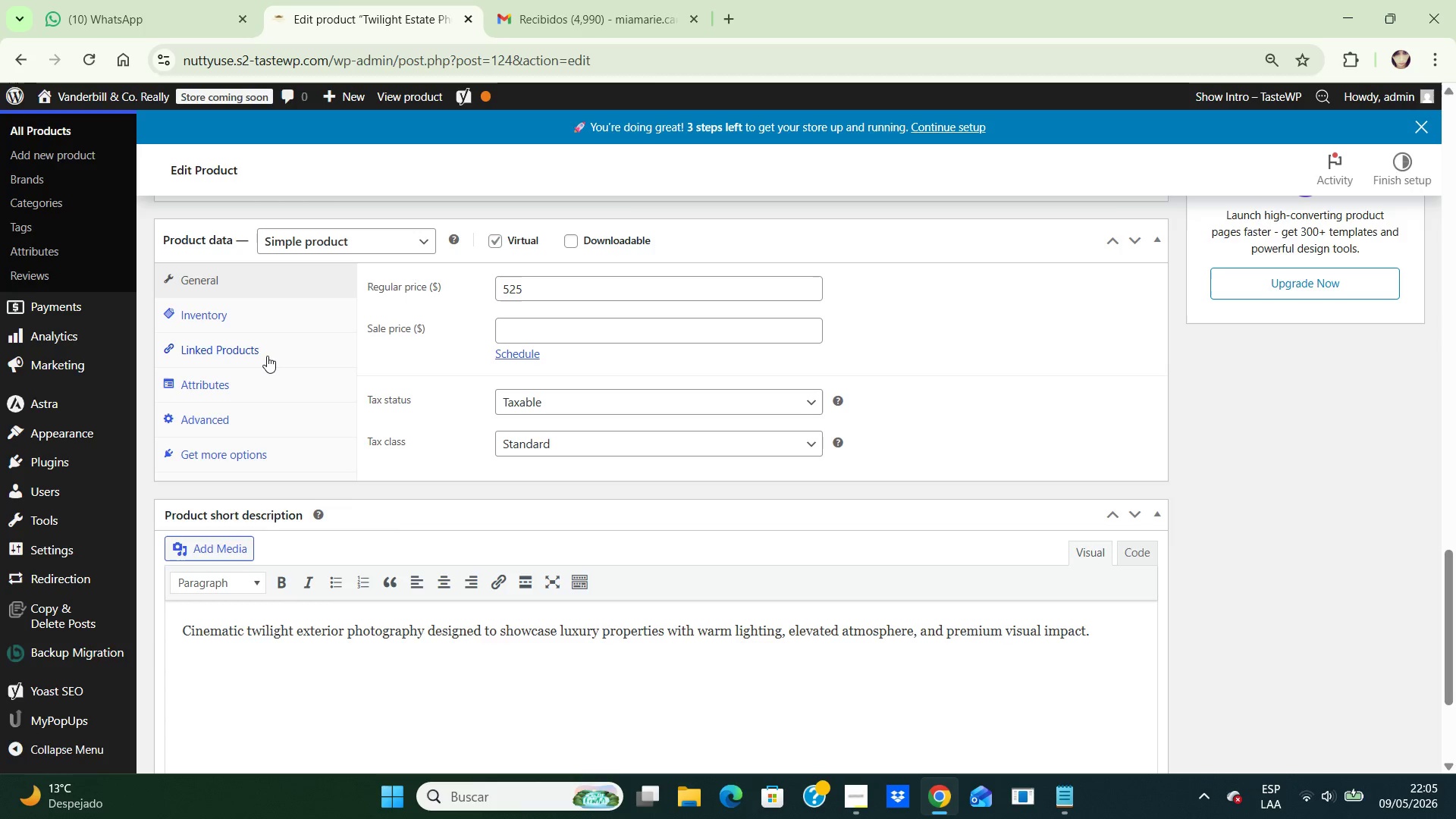 
left_click([243, 355])
 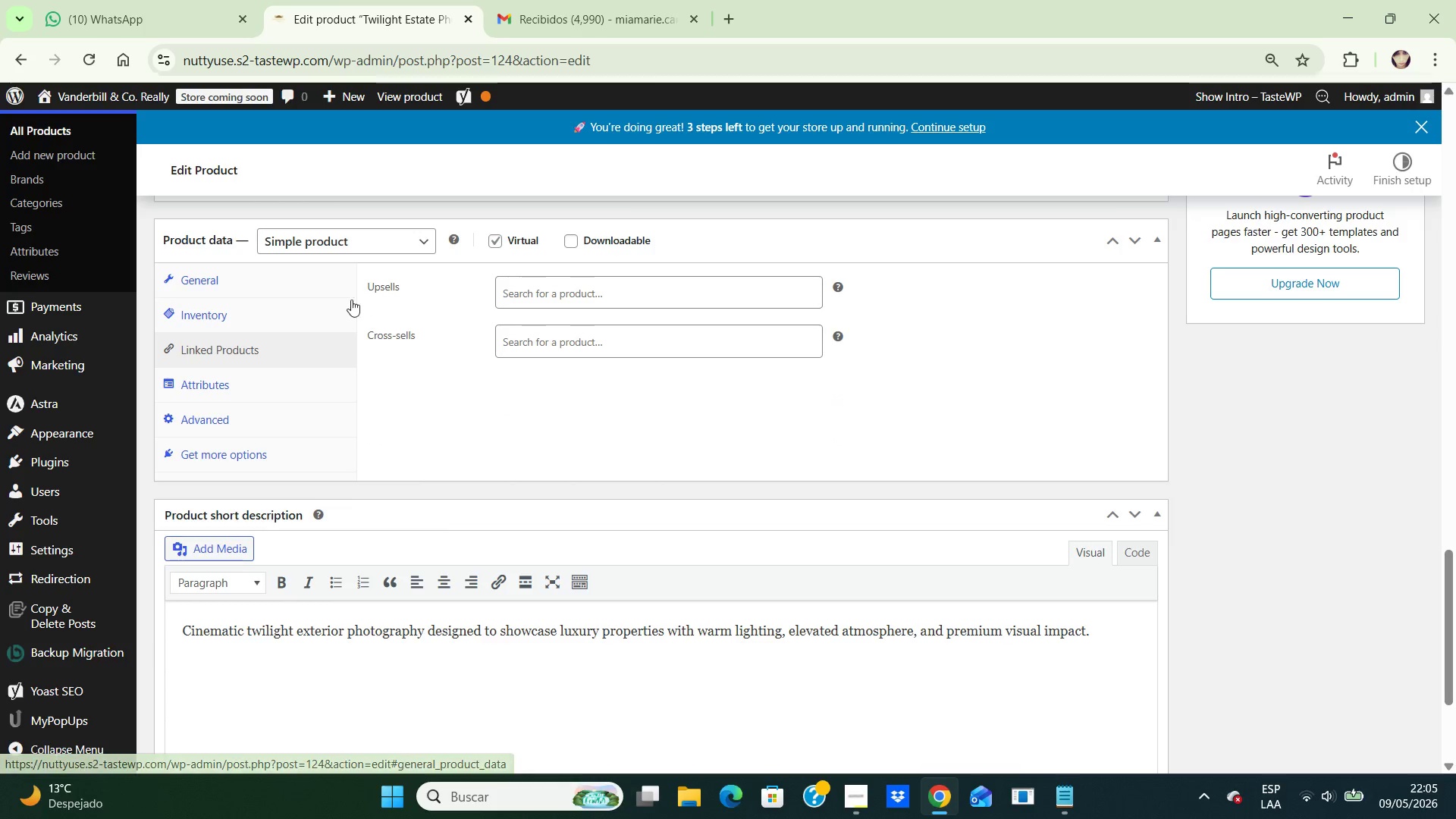 
wait(5.09)
 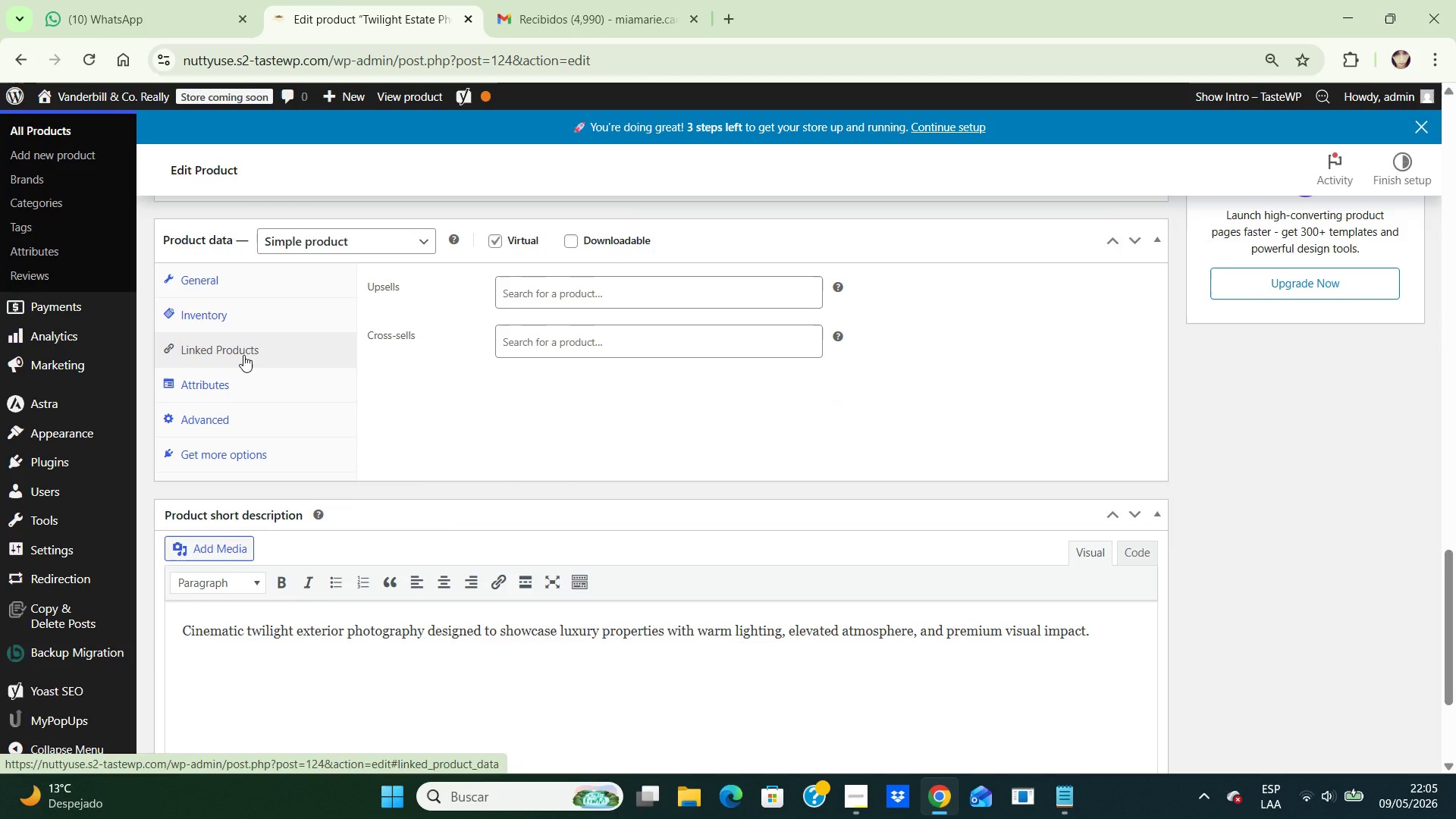 
left_click([526, 292])
 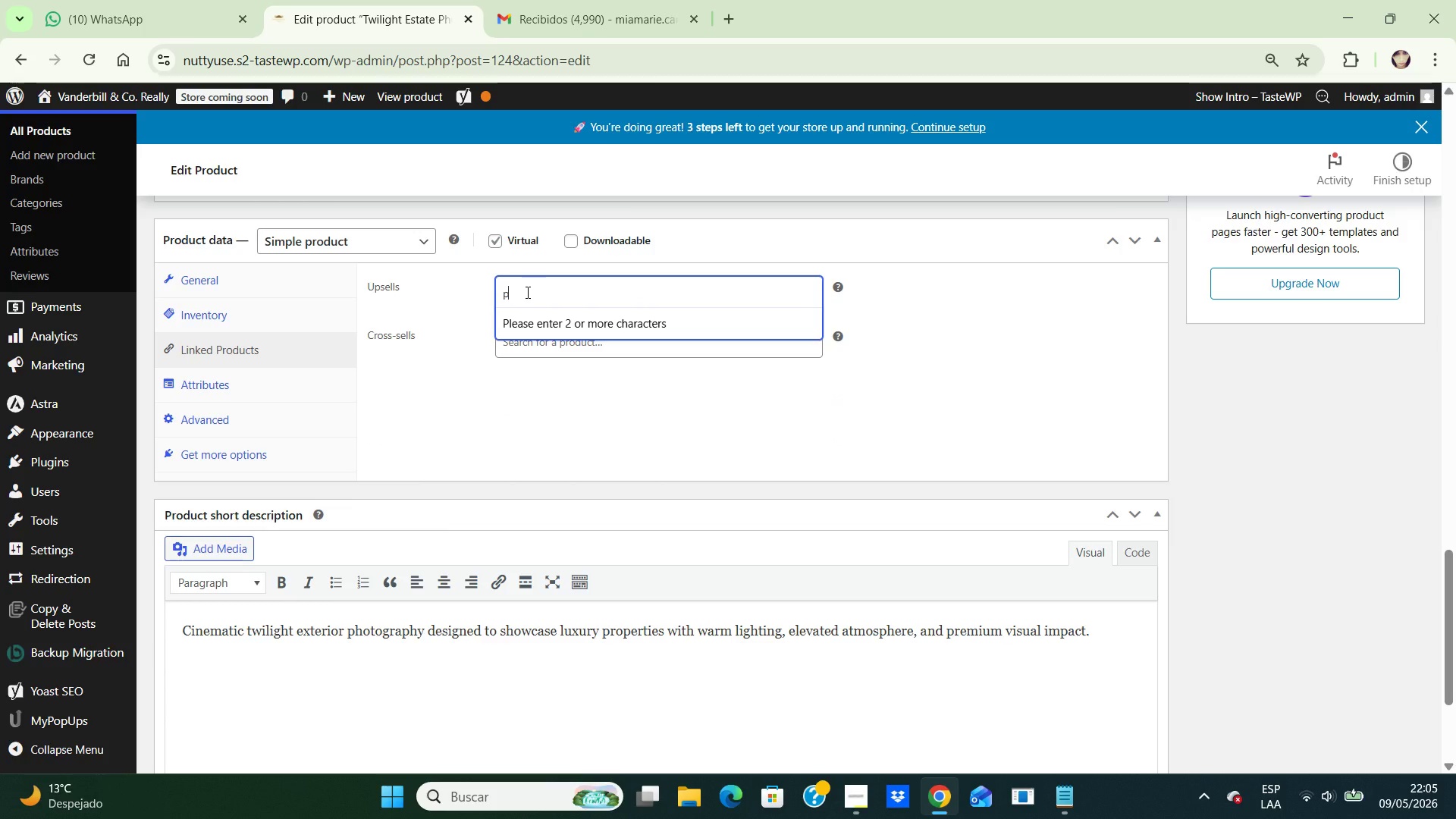 
type(premium)
 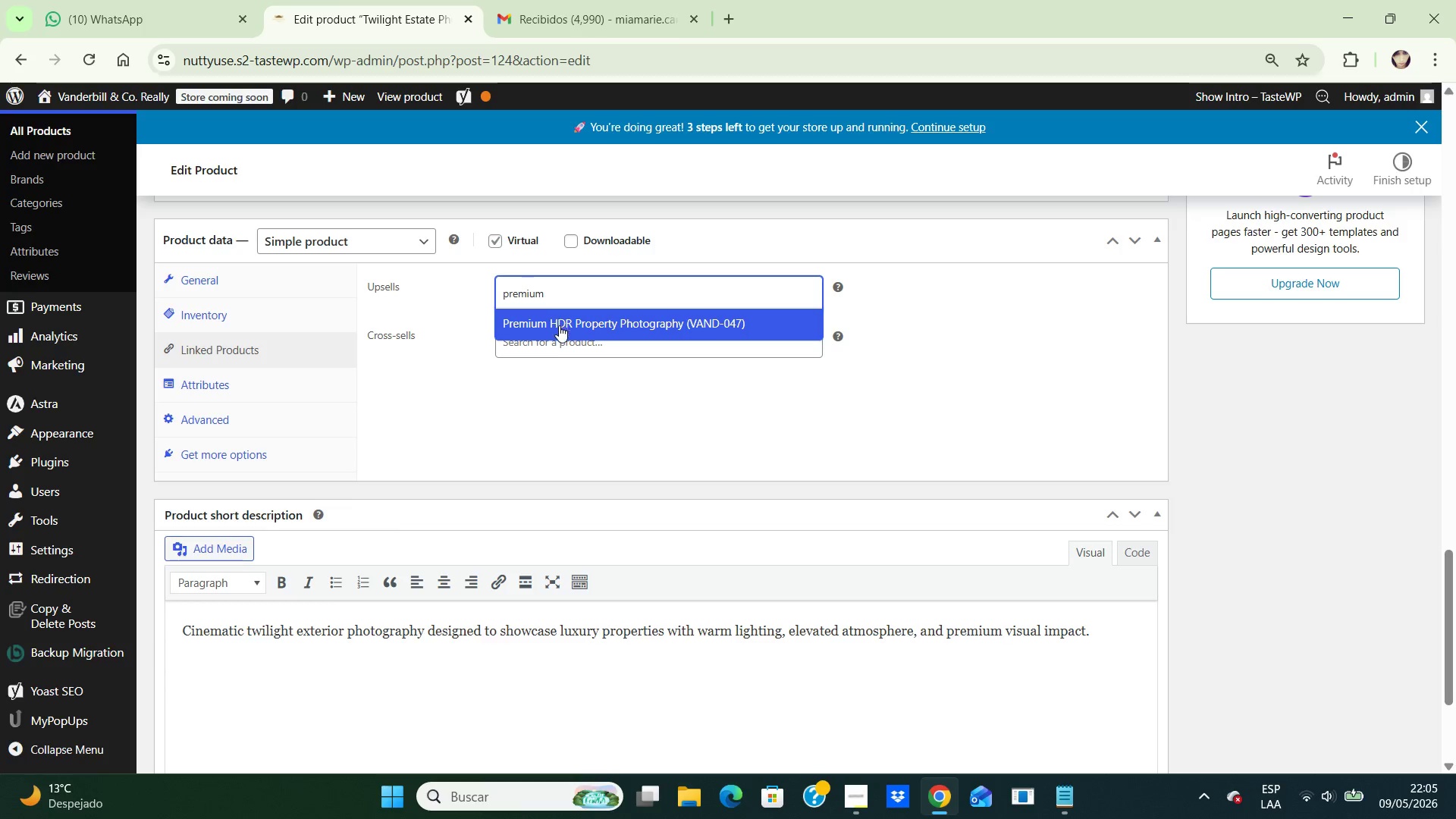 
left_click([559, 328])
 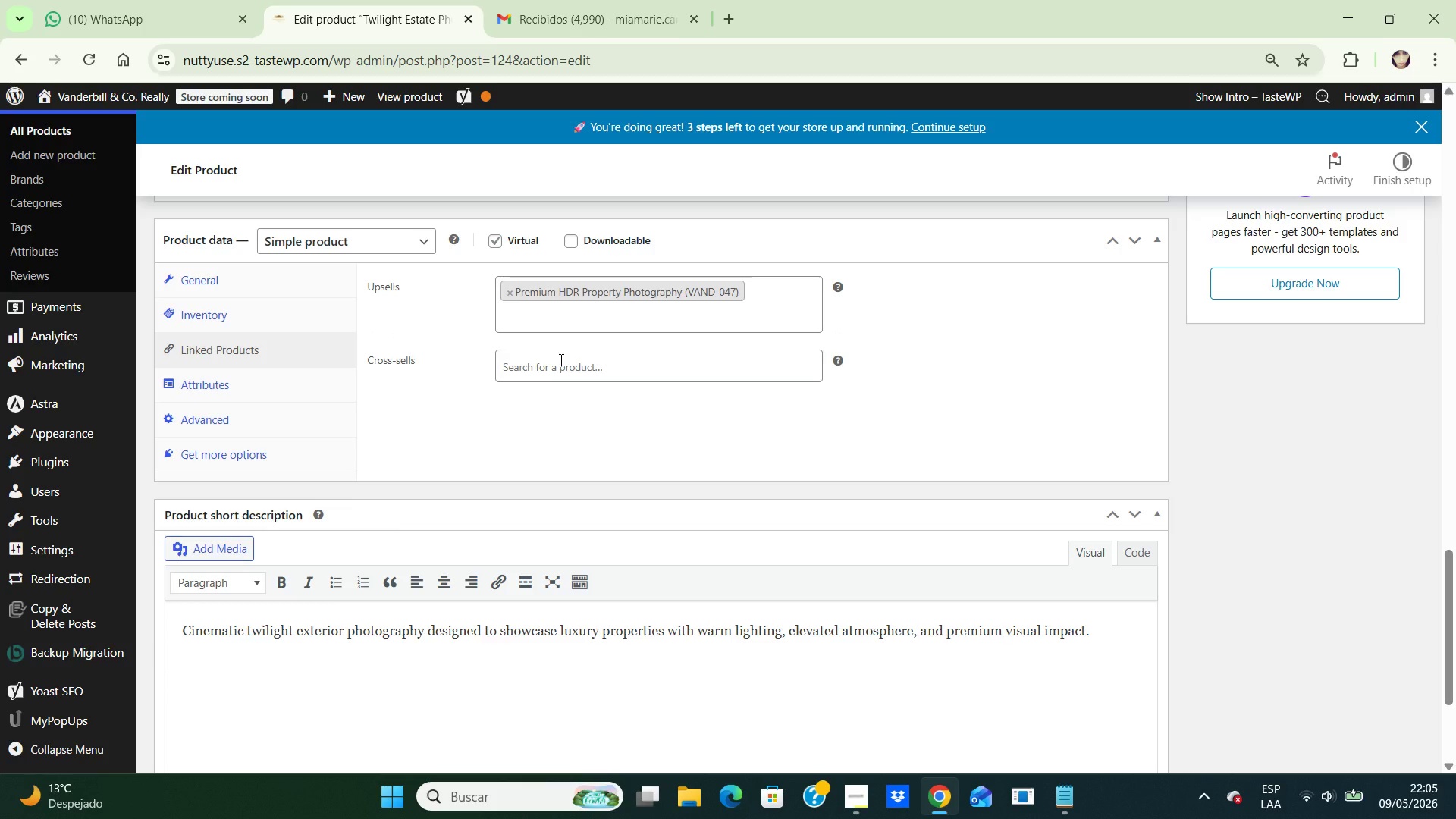 
left_click([560, 359])
 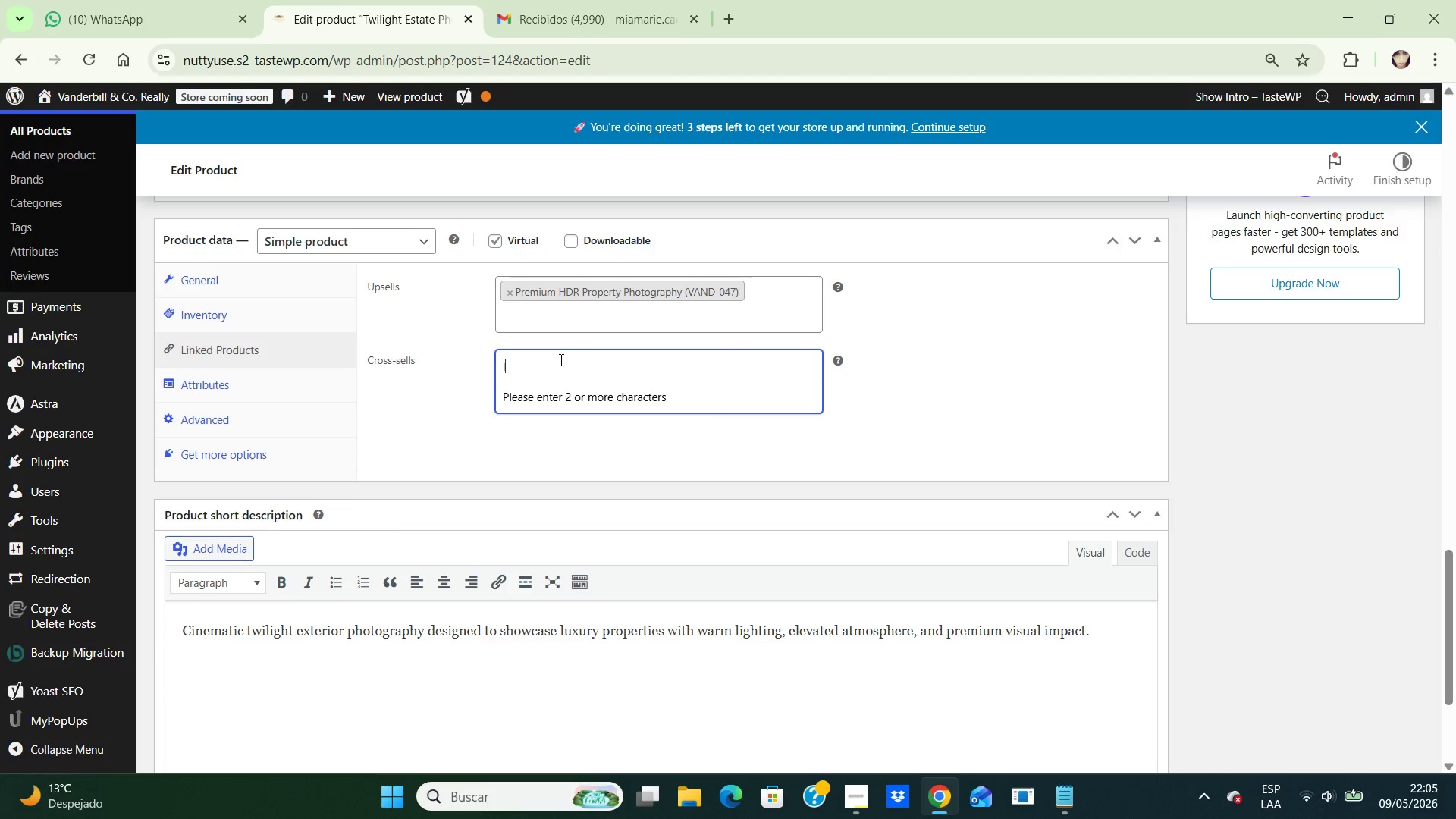 
type(luxury )
 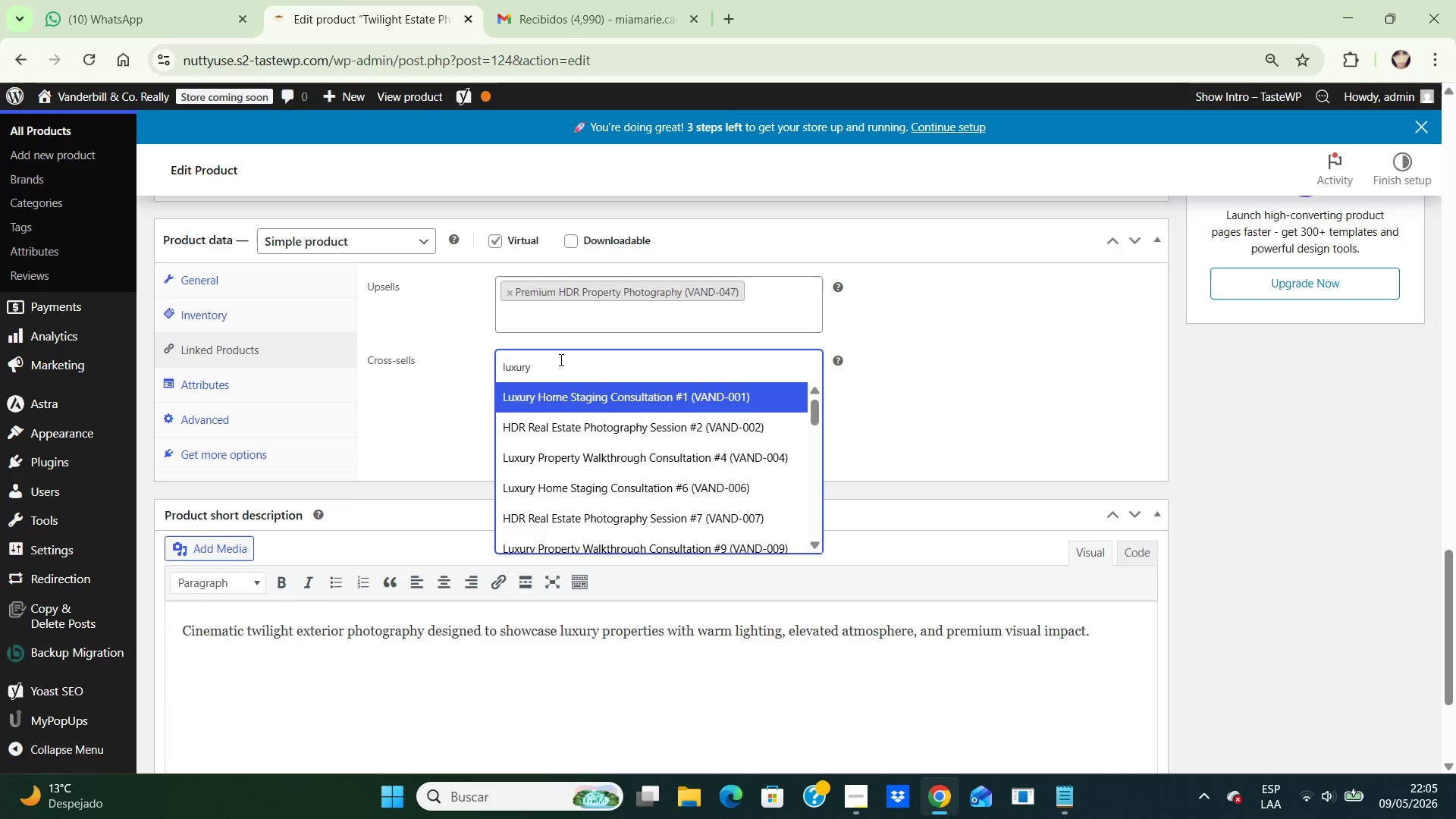 
wait(7.81)
 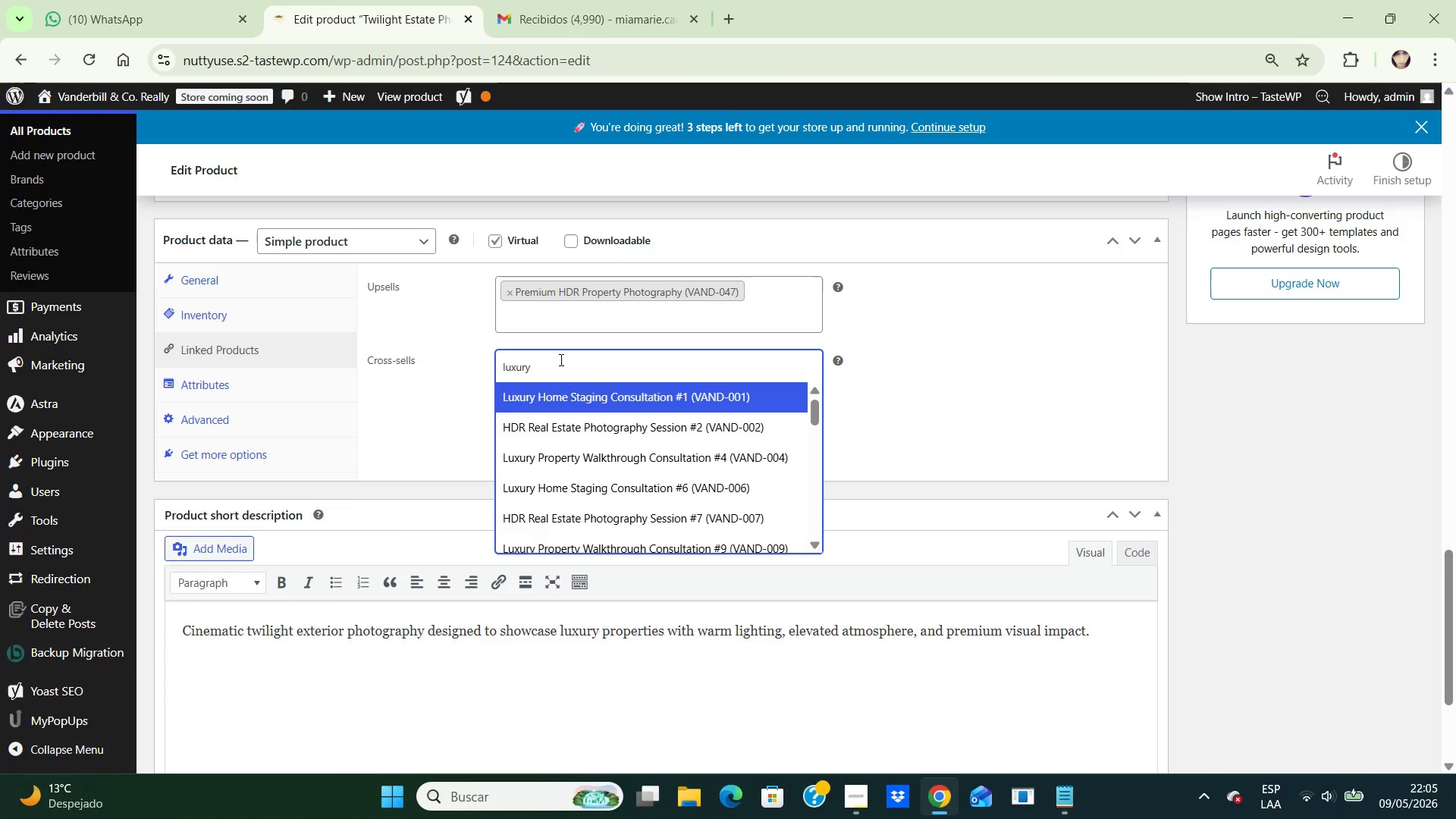 
type(staging)
 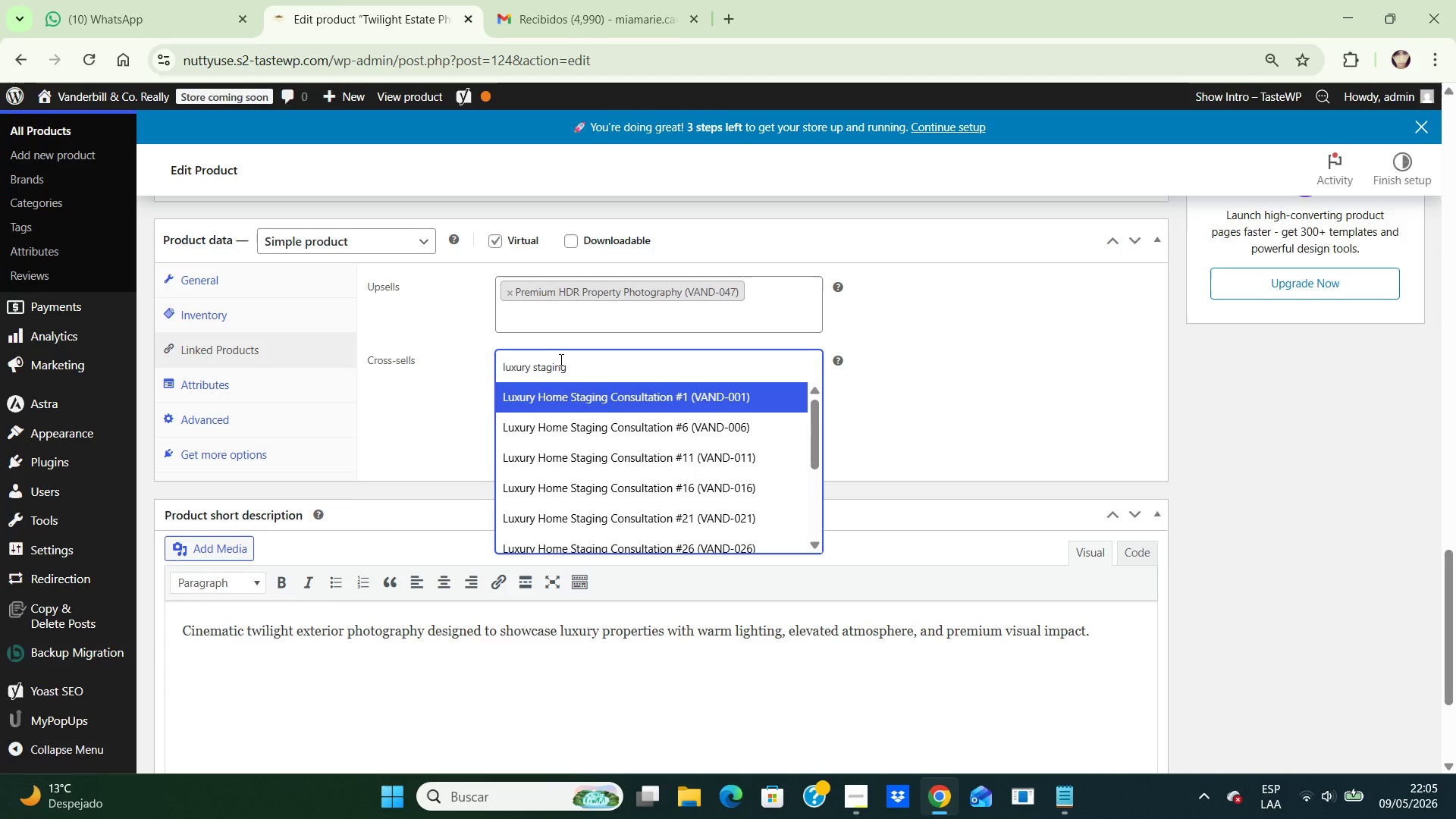 
wait(5.11)
 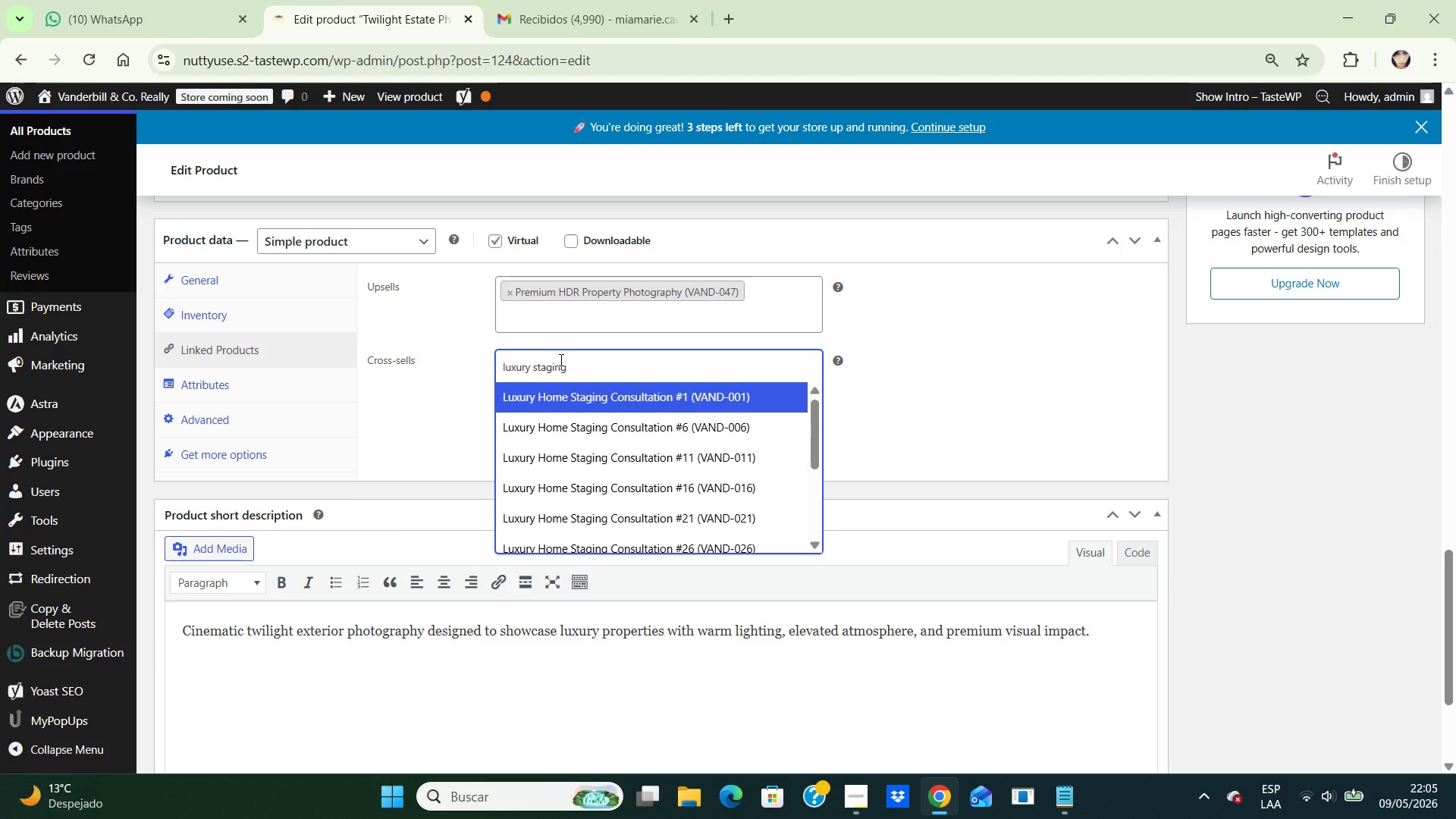 
type( stra)
 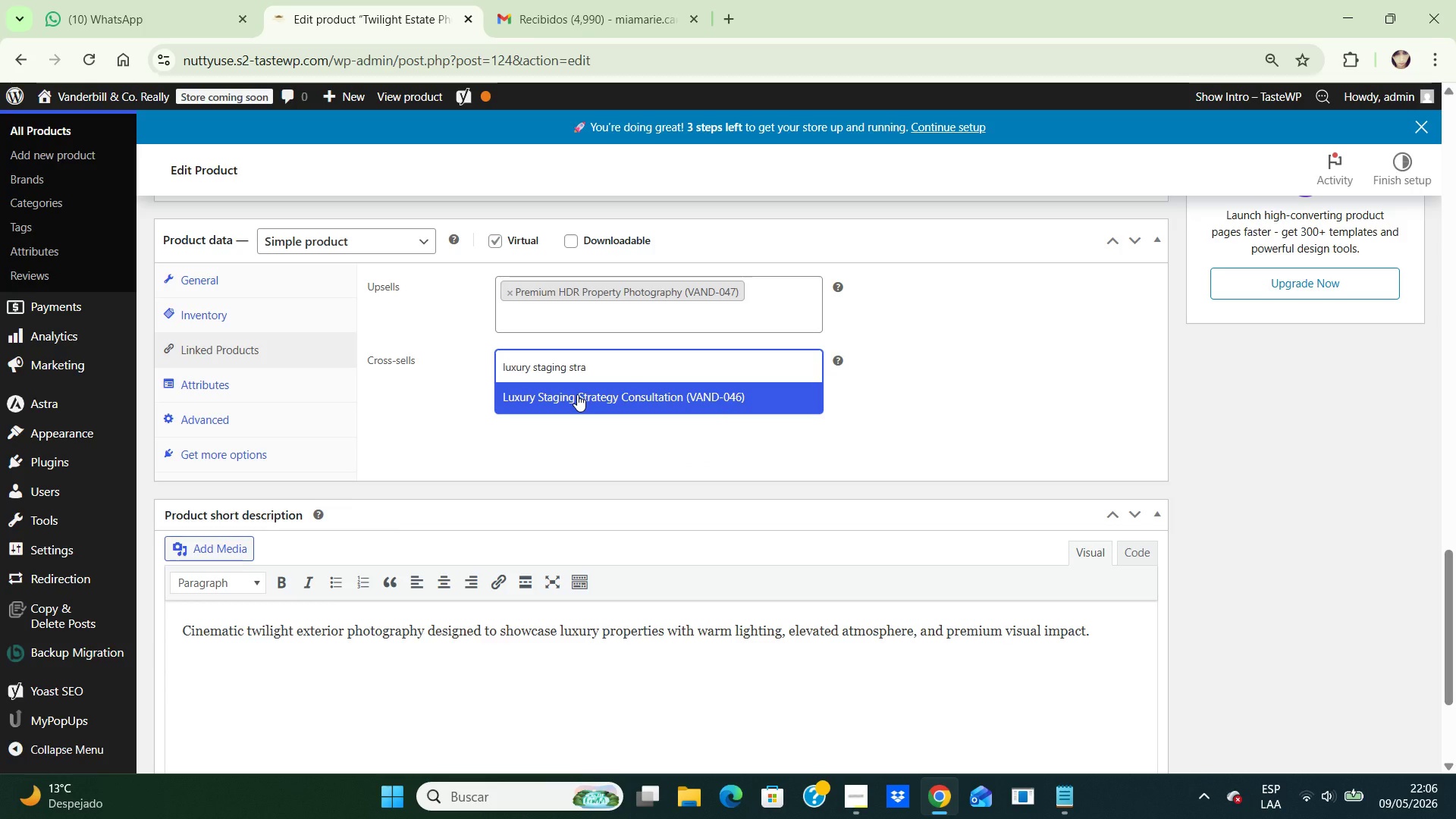 
left_click([577, 394])
 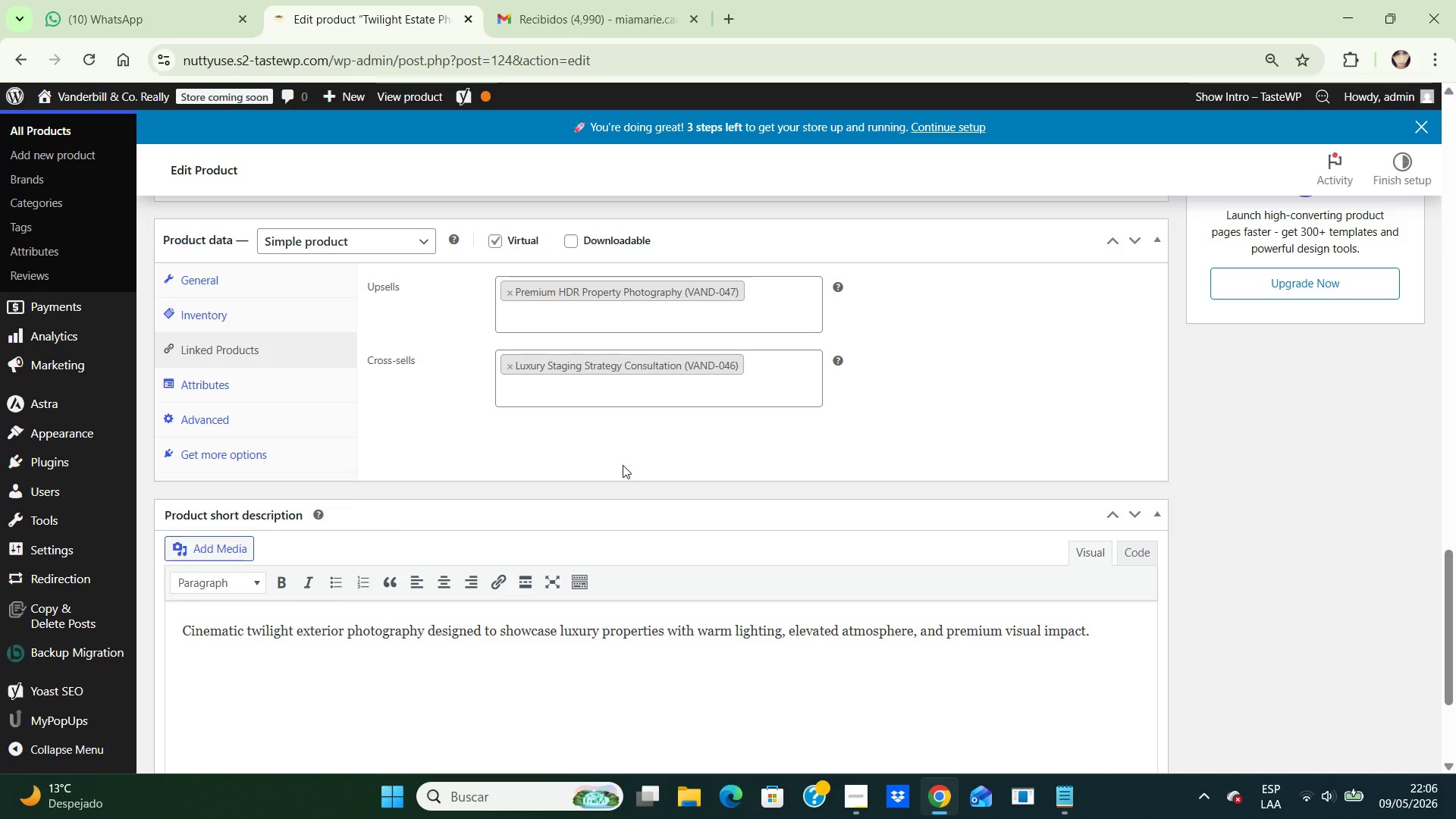 
wait(7.81)
 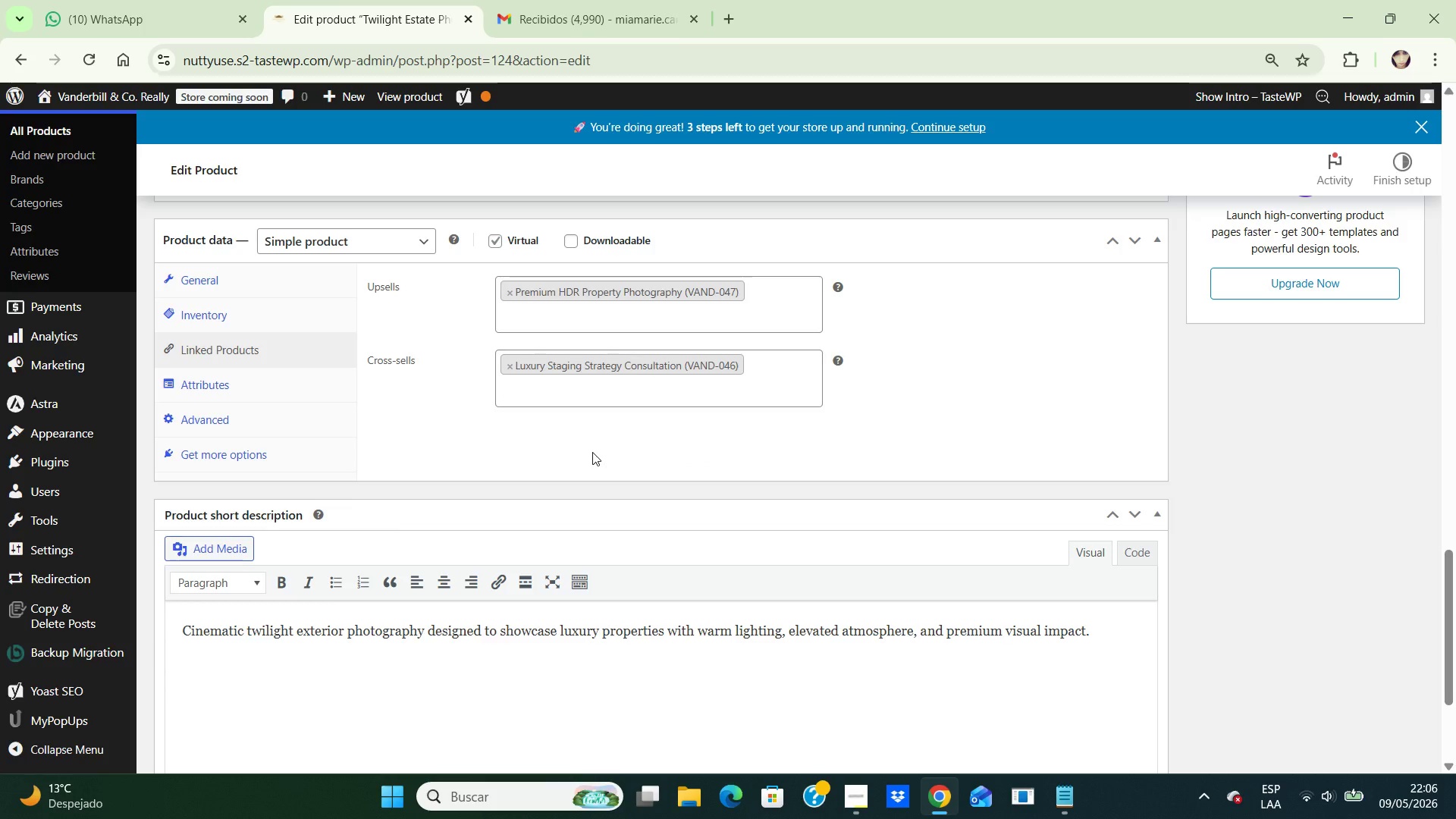 
left_click_drag(start_coordinate=[703, 503], to_coordinate=[1270, 532])
 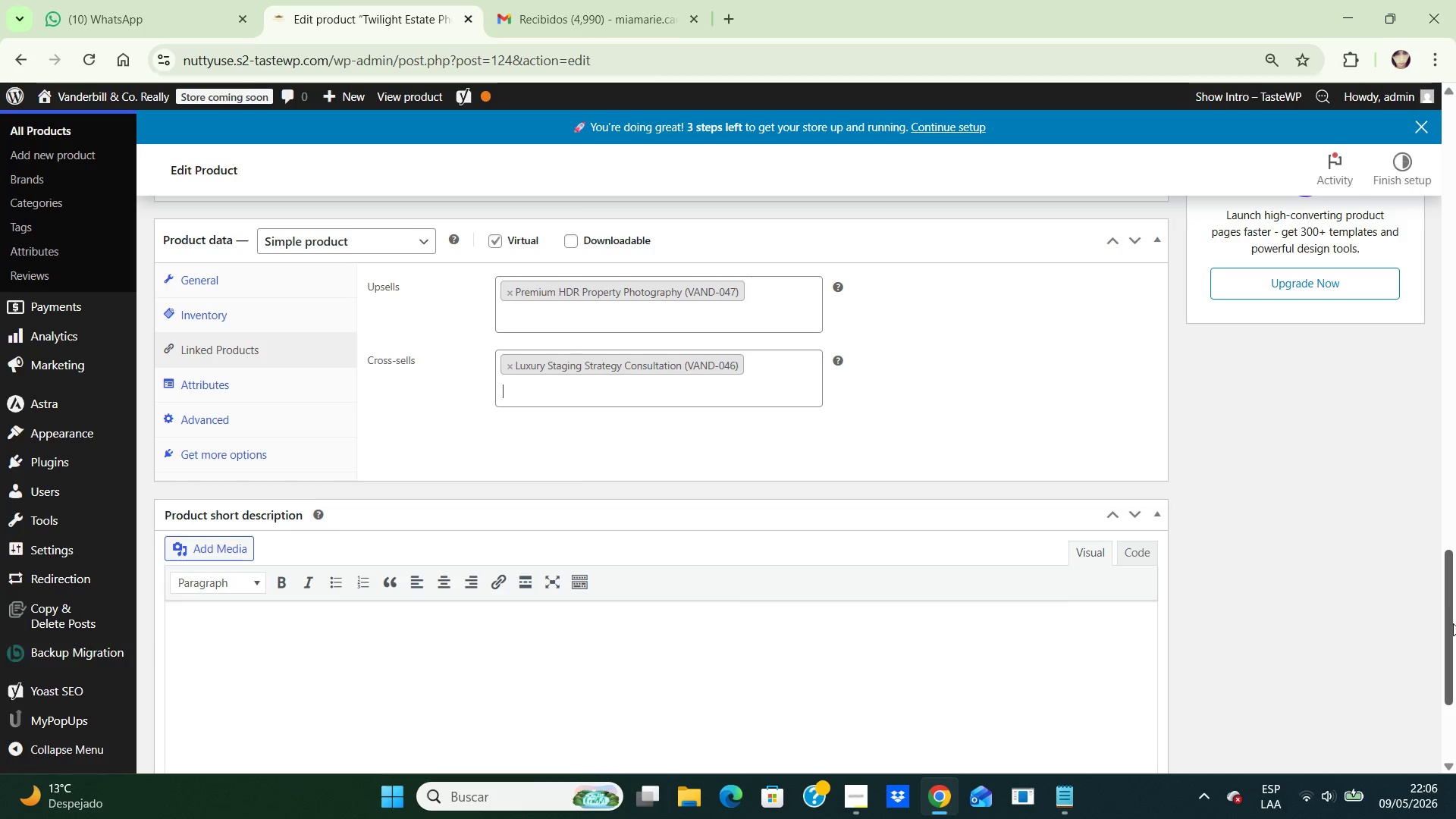 
wait(6.22)
 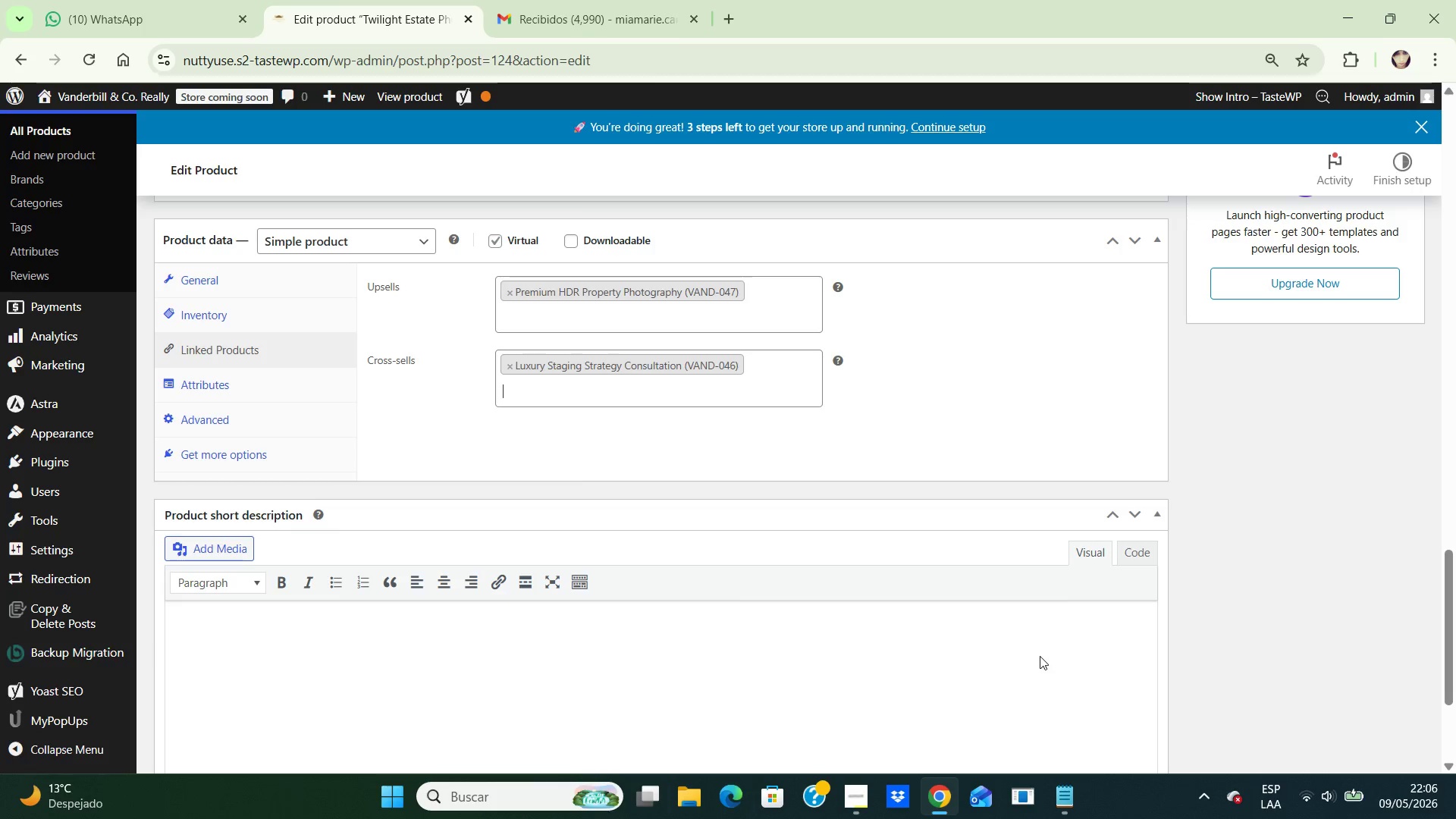 
left_click_drag(start_coordinate=[1448, 619], to_coordinate=[1454, 658])
 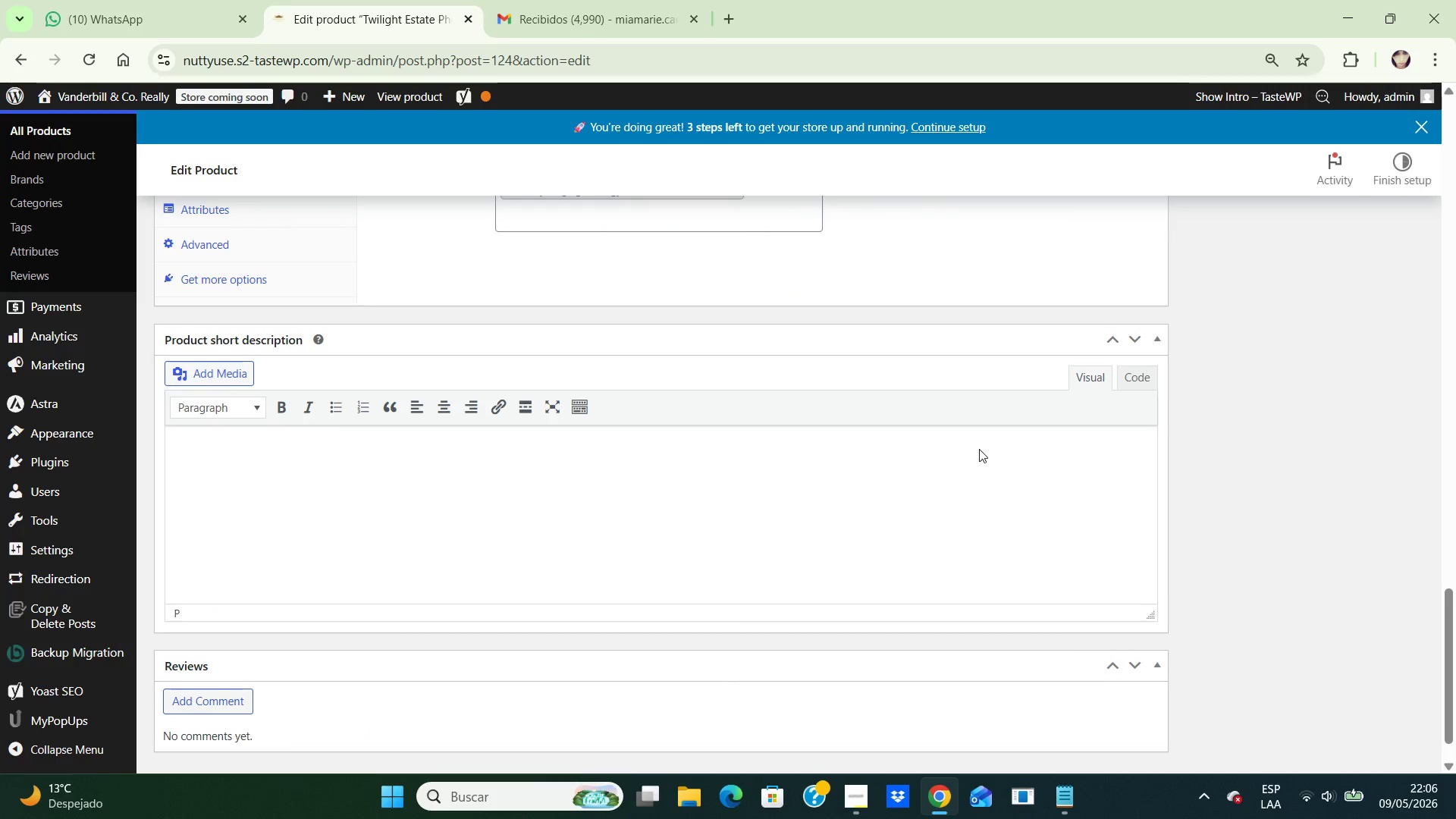 
left_click([979, 449])
 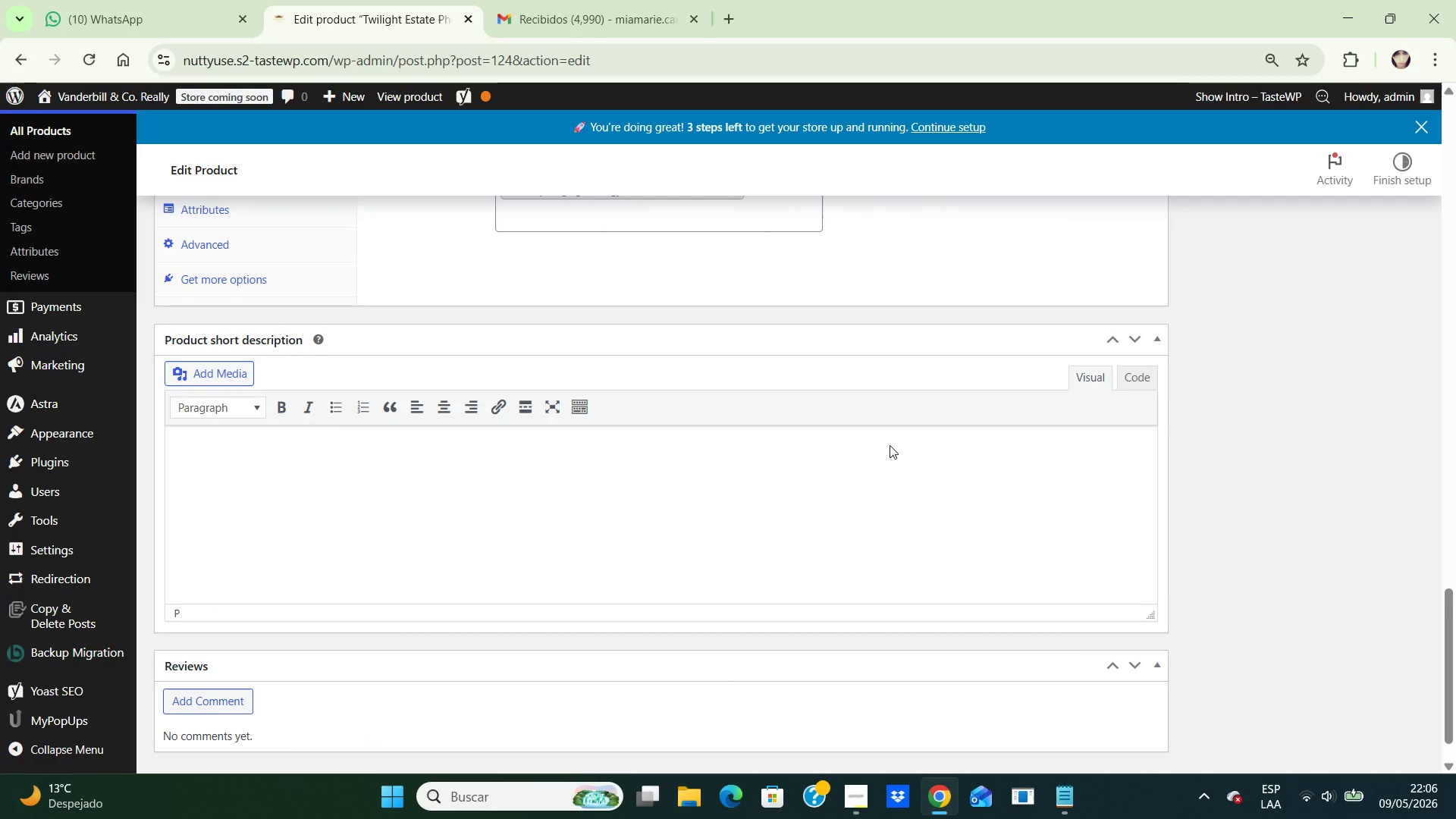 
left_click([890, 445])
 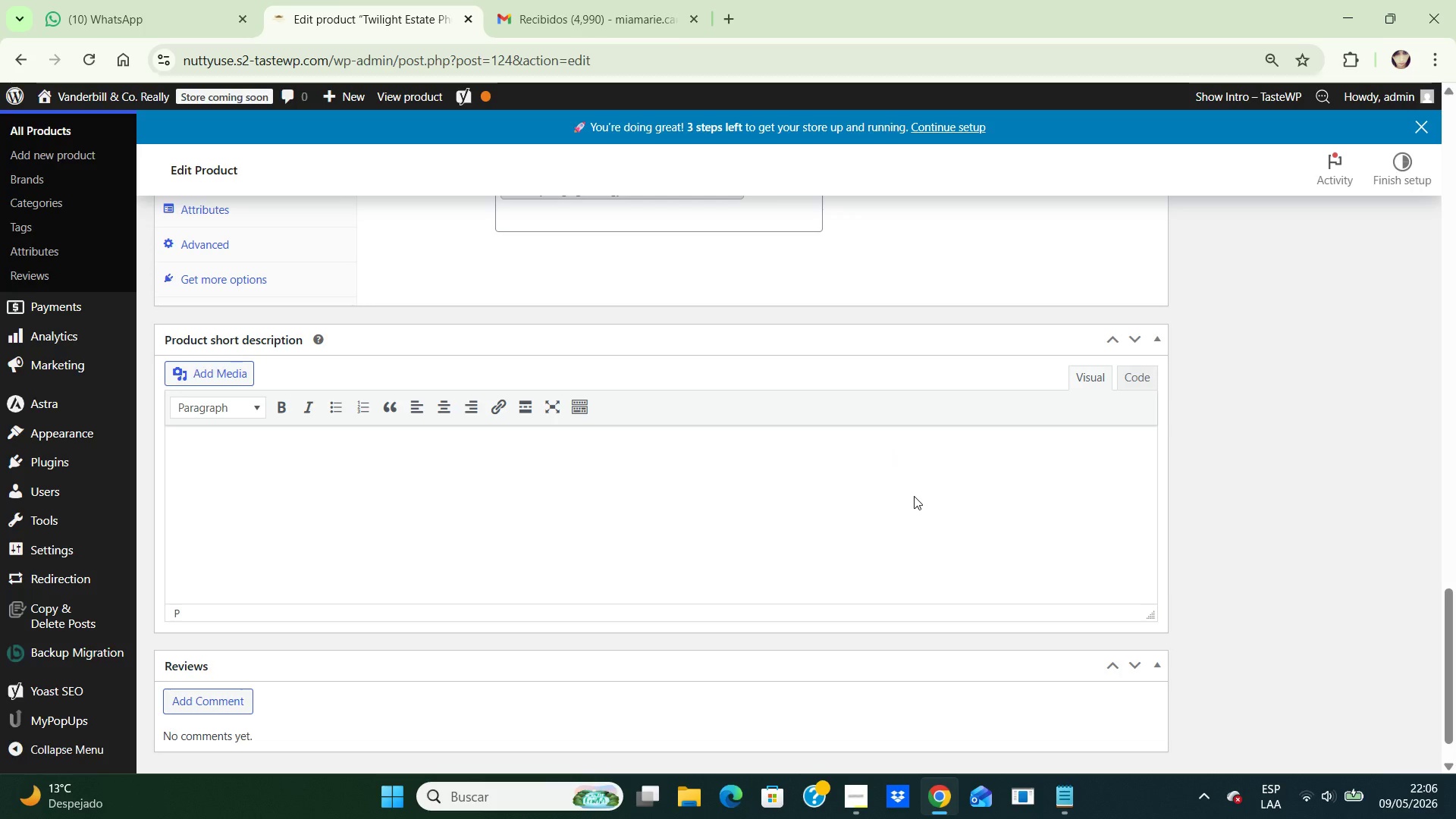 
left_click([914, 496])
 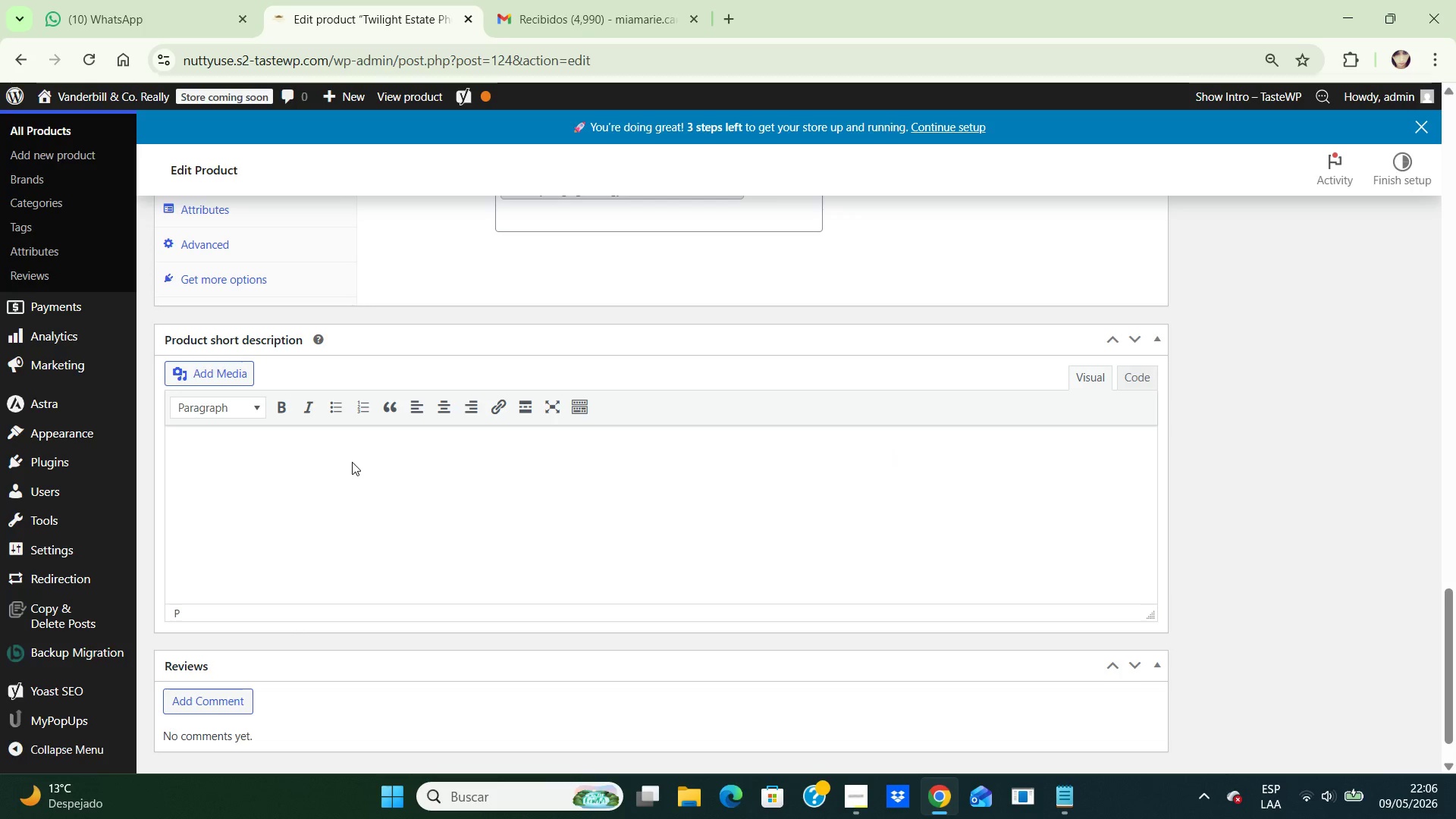 
left_click([352, 462])
 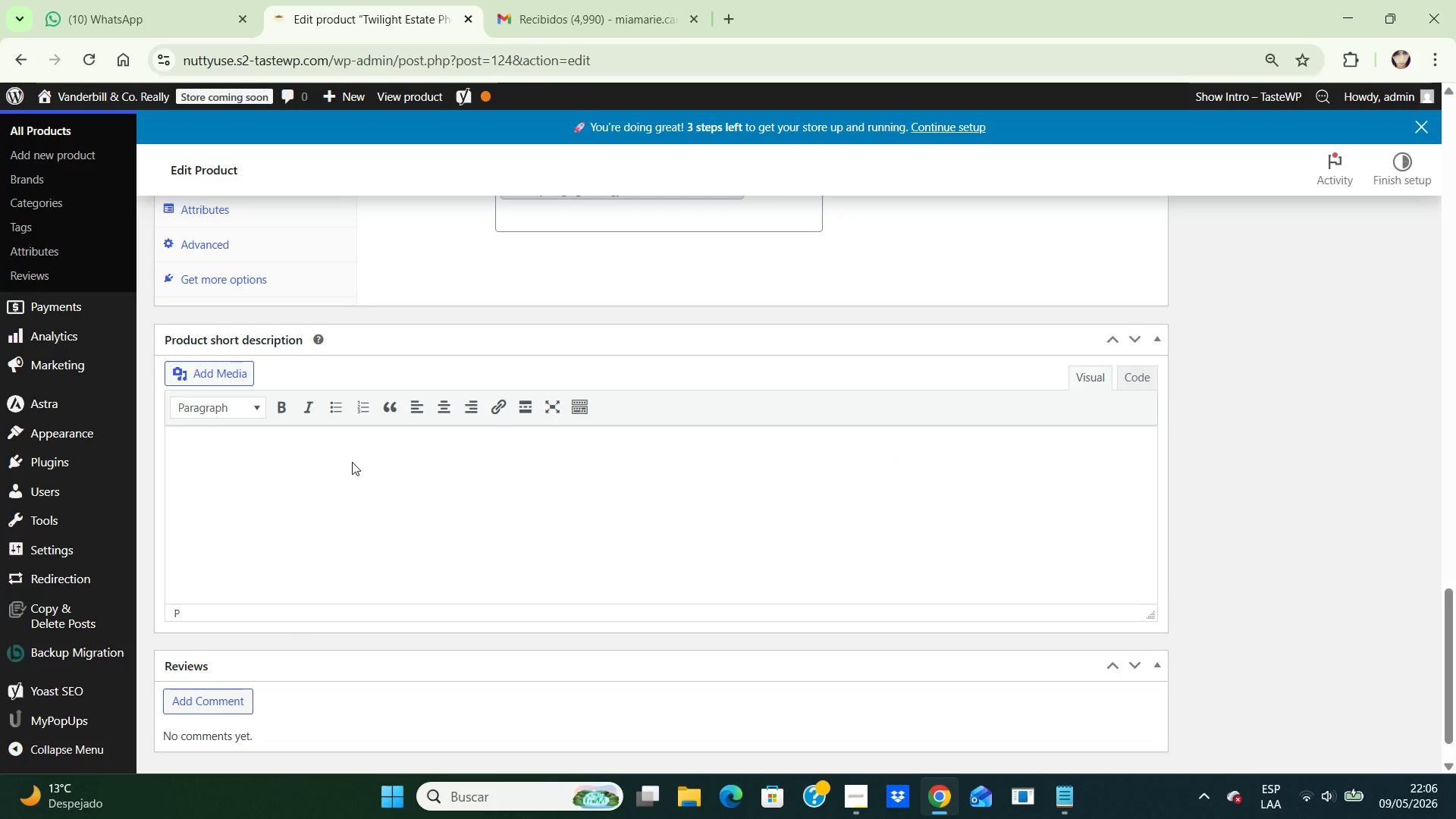 
type(nnn)
 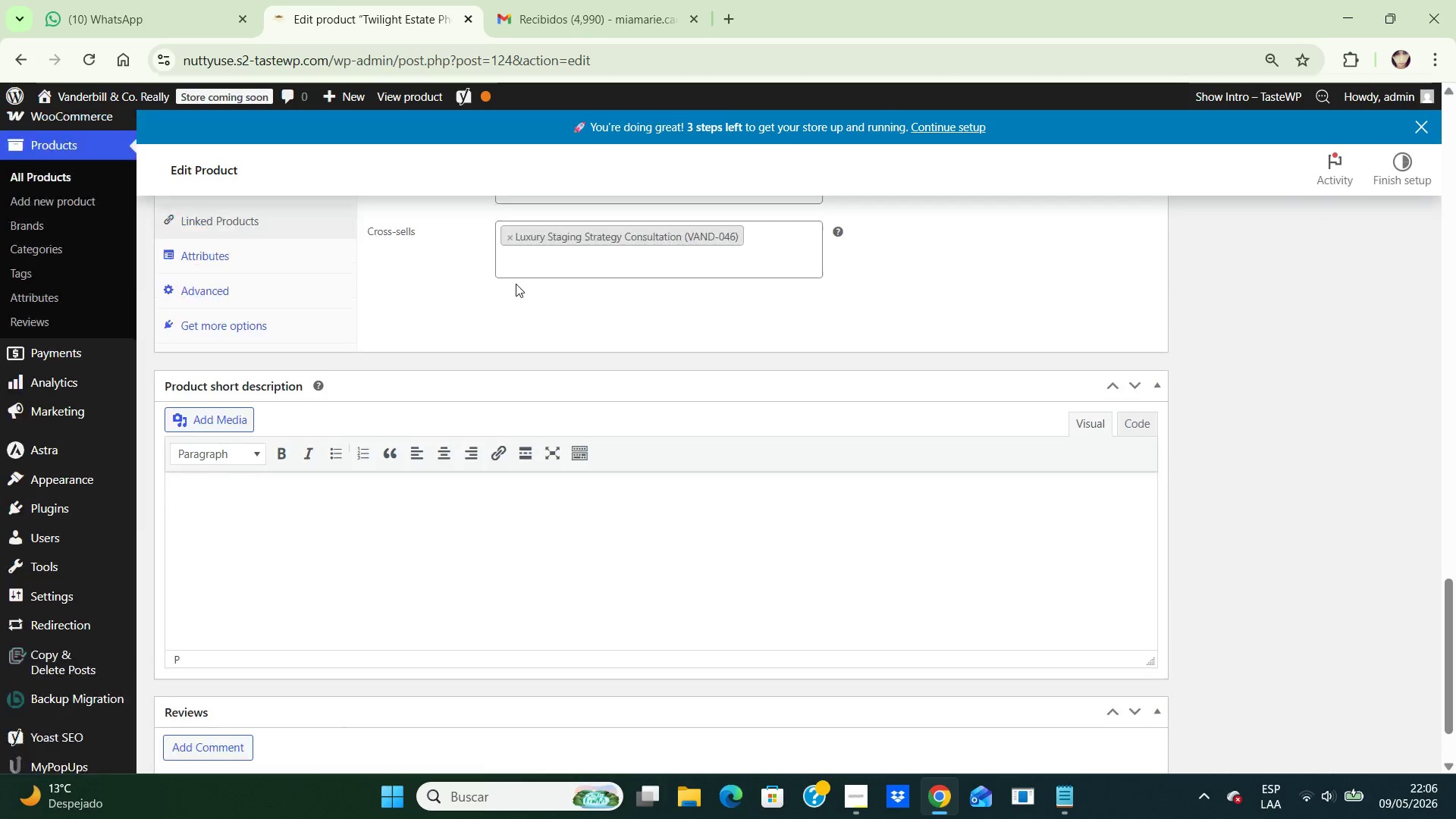 
scroll: coordinate [516, 284], scroll_direction: up, amount: 3.0
 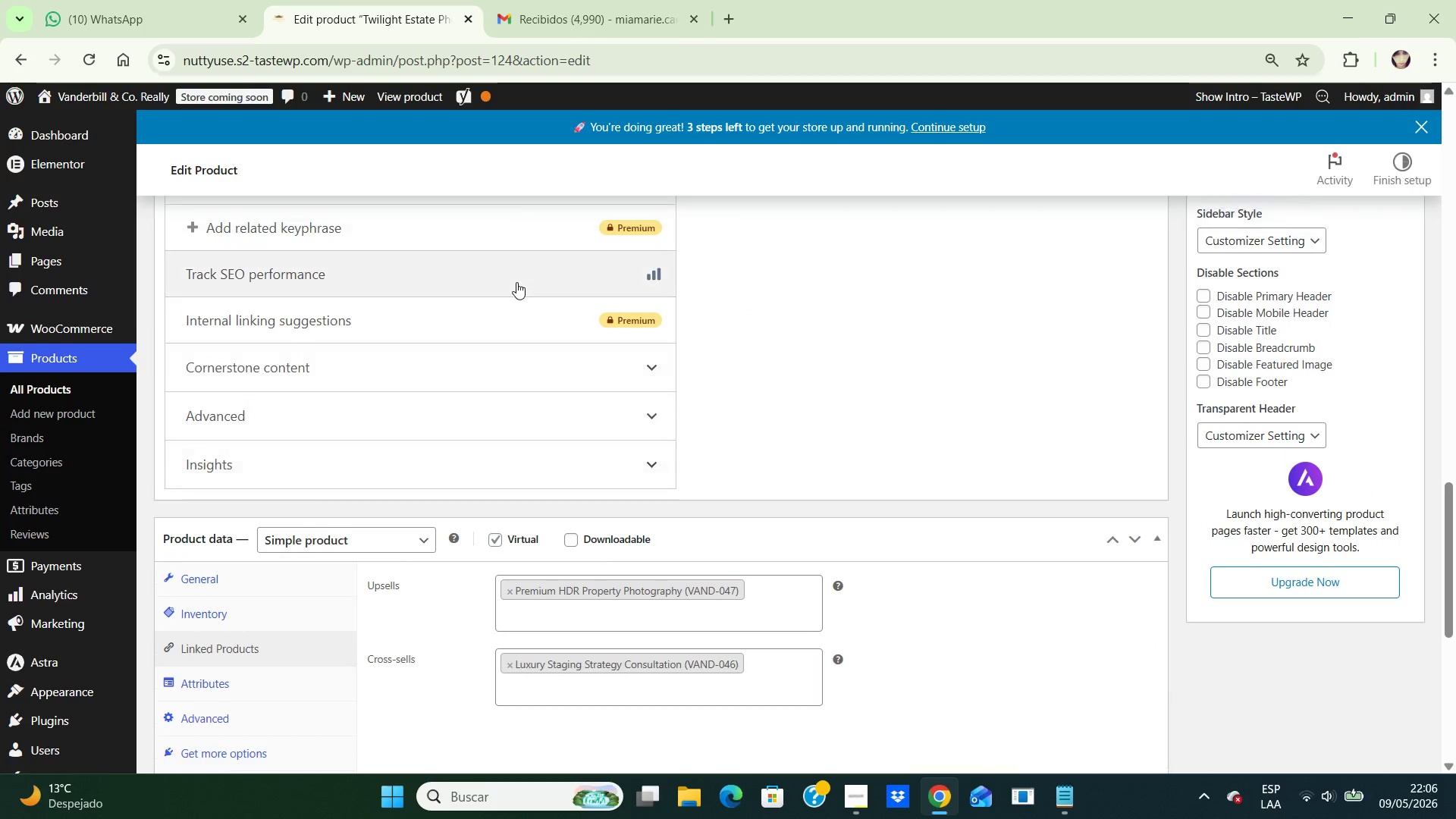 
scroll: coordinate [518, 269], scroll_direction: down, amount: 5.0
 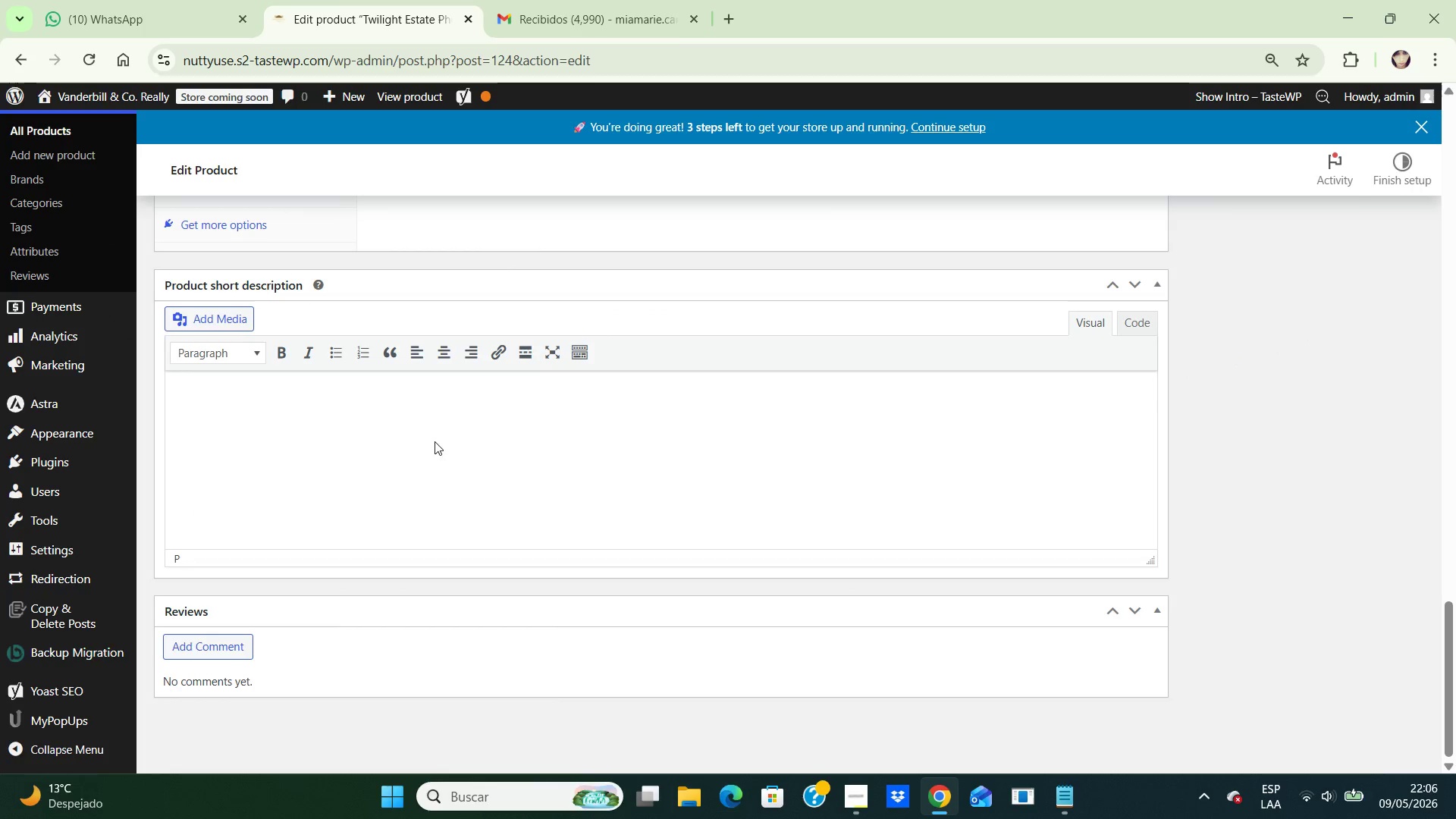 
left_click([437, 441])
 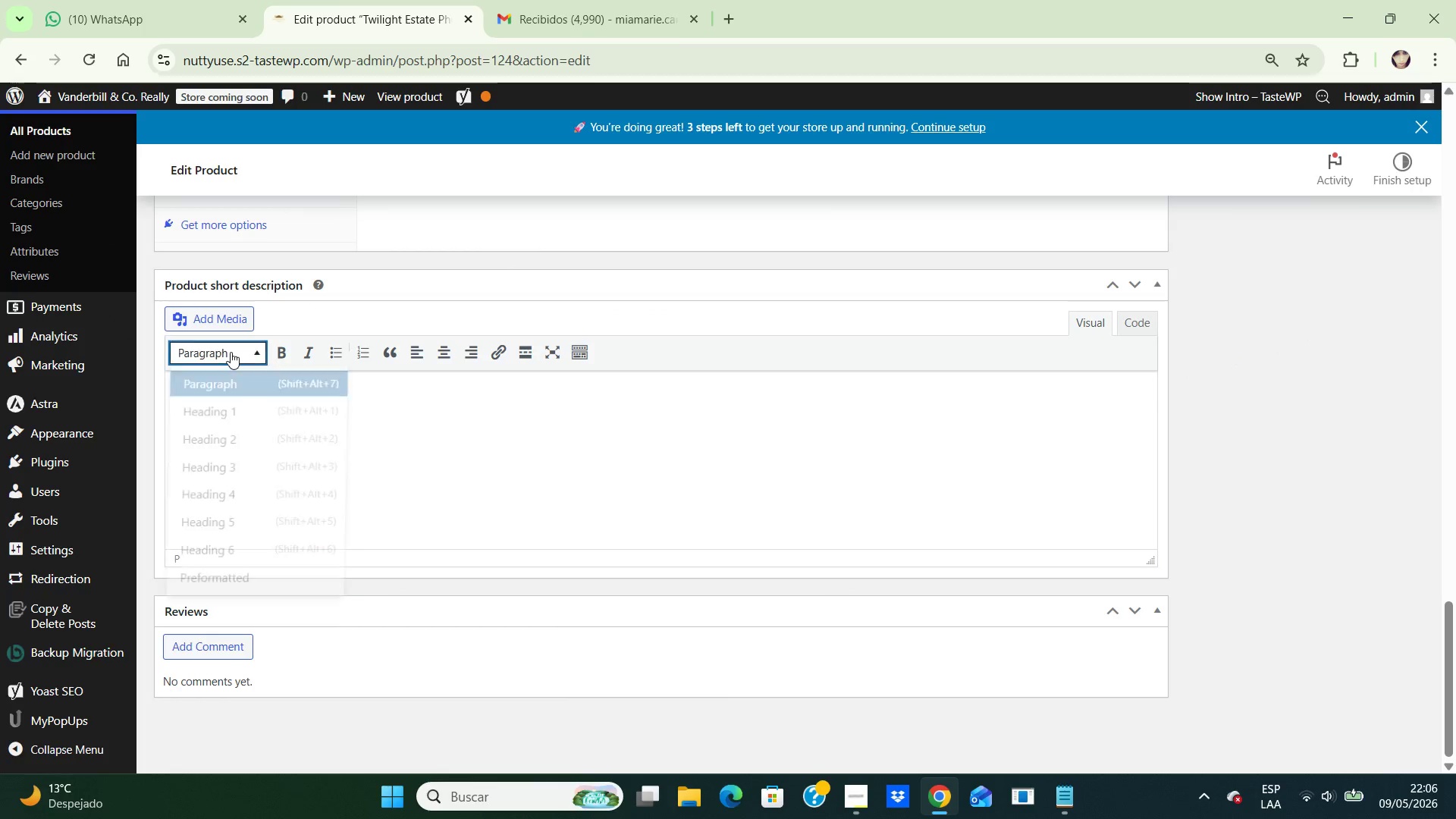 
left_click([231, 352])
 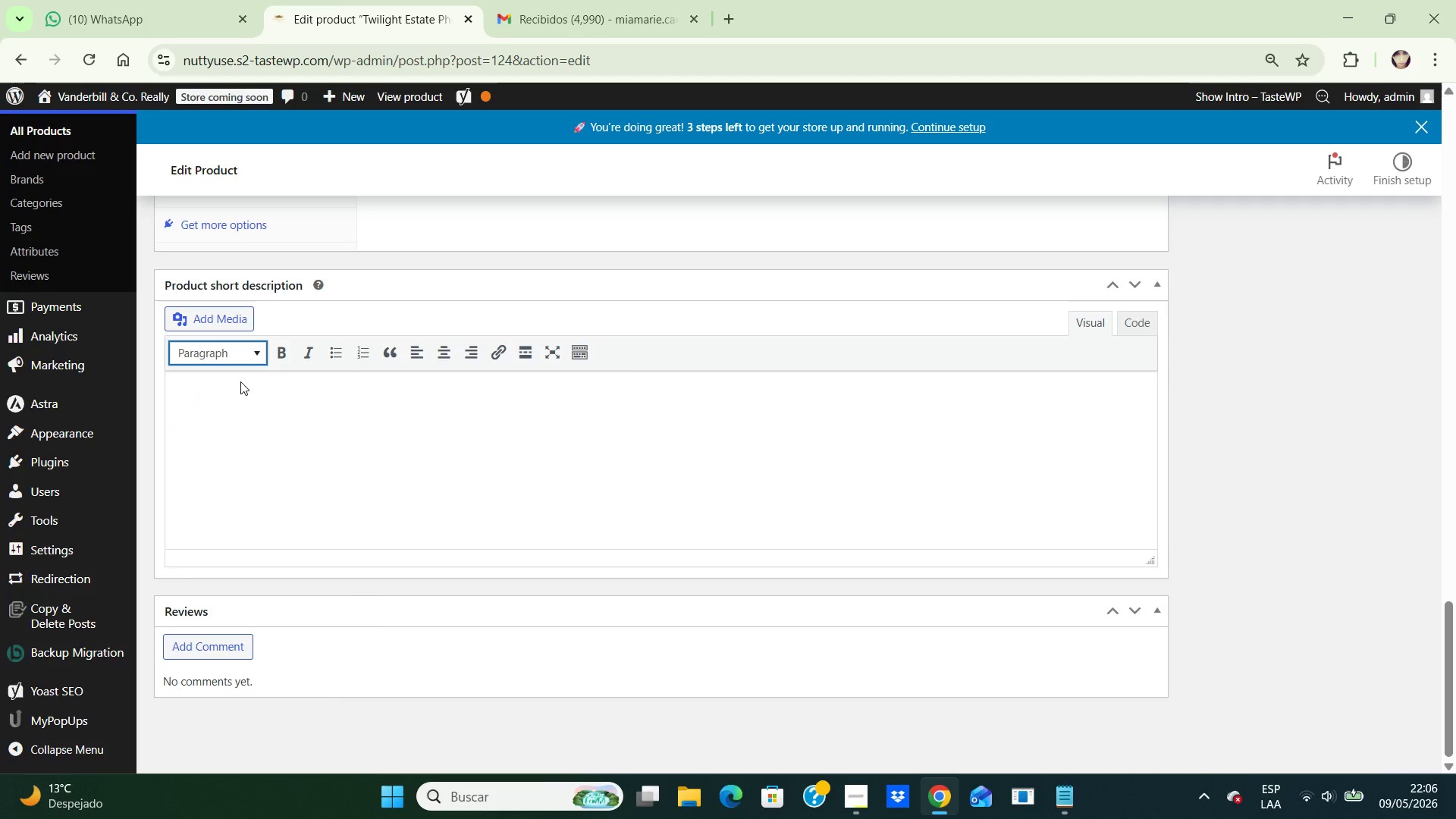 
left_click([240, 381])
 